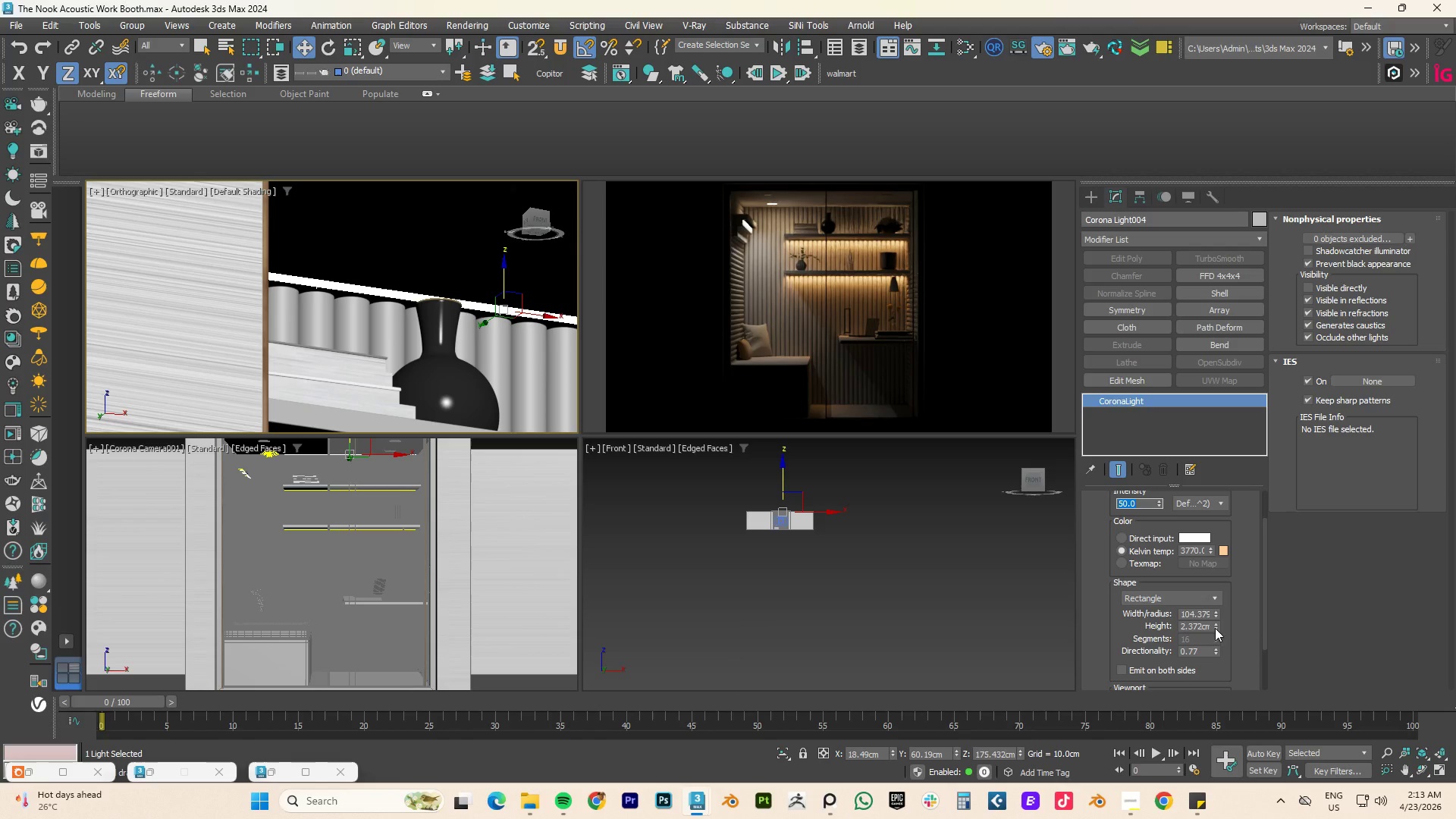 
left_click_drag(start_coordinate=[1216, 652], to_coordinate=[1213, 598])
 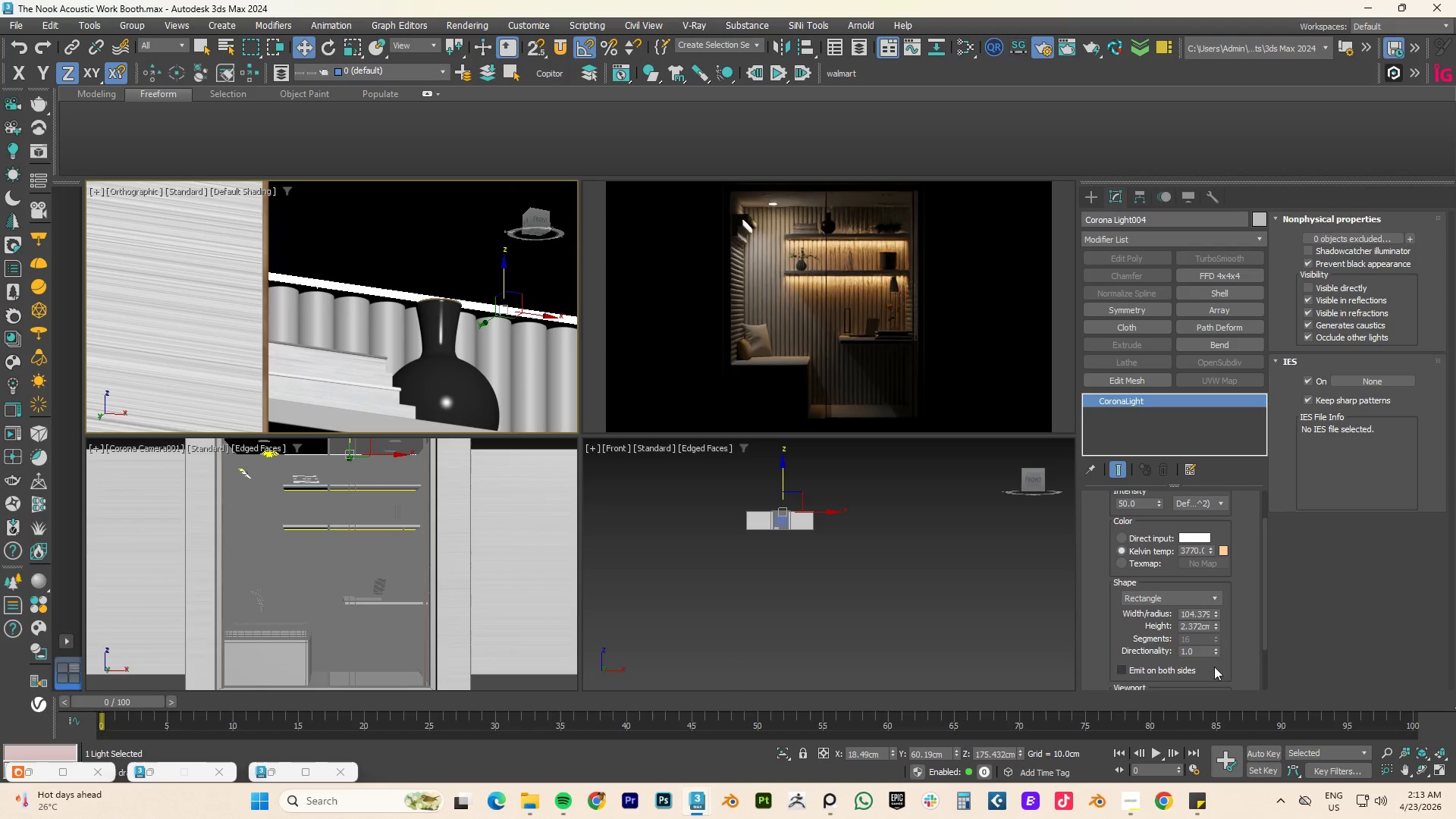 
left_click_drag(start_coordinate=[1214, 651], to_coordinate=[1244, 62])
 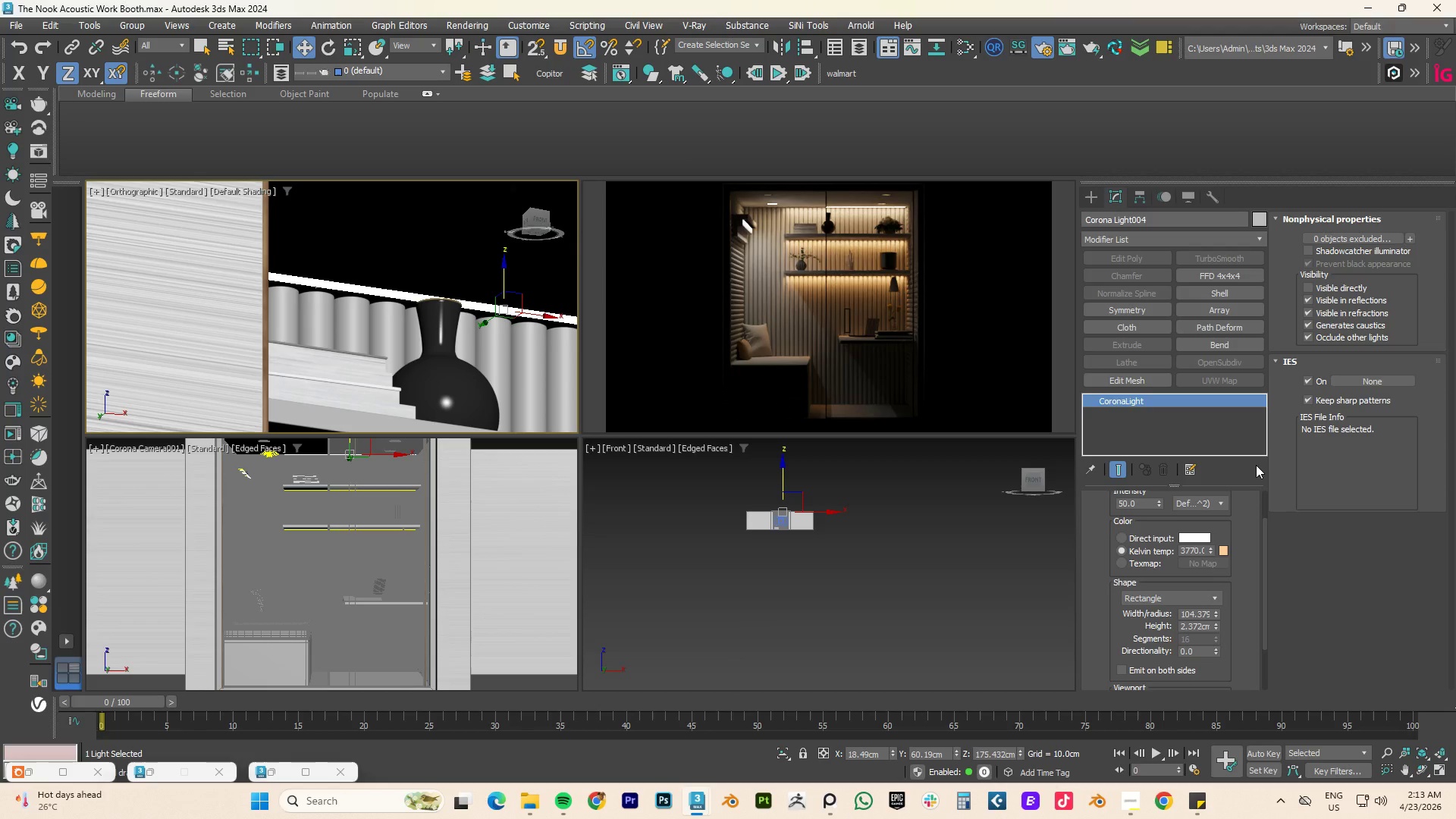 
left_click_drag(start_coordinate=[1216, 648], to_coordinate=[1219, 618])
 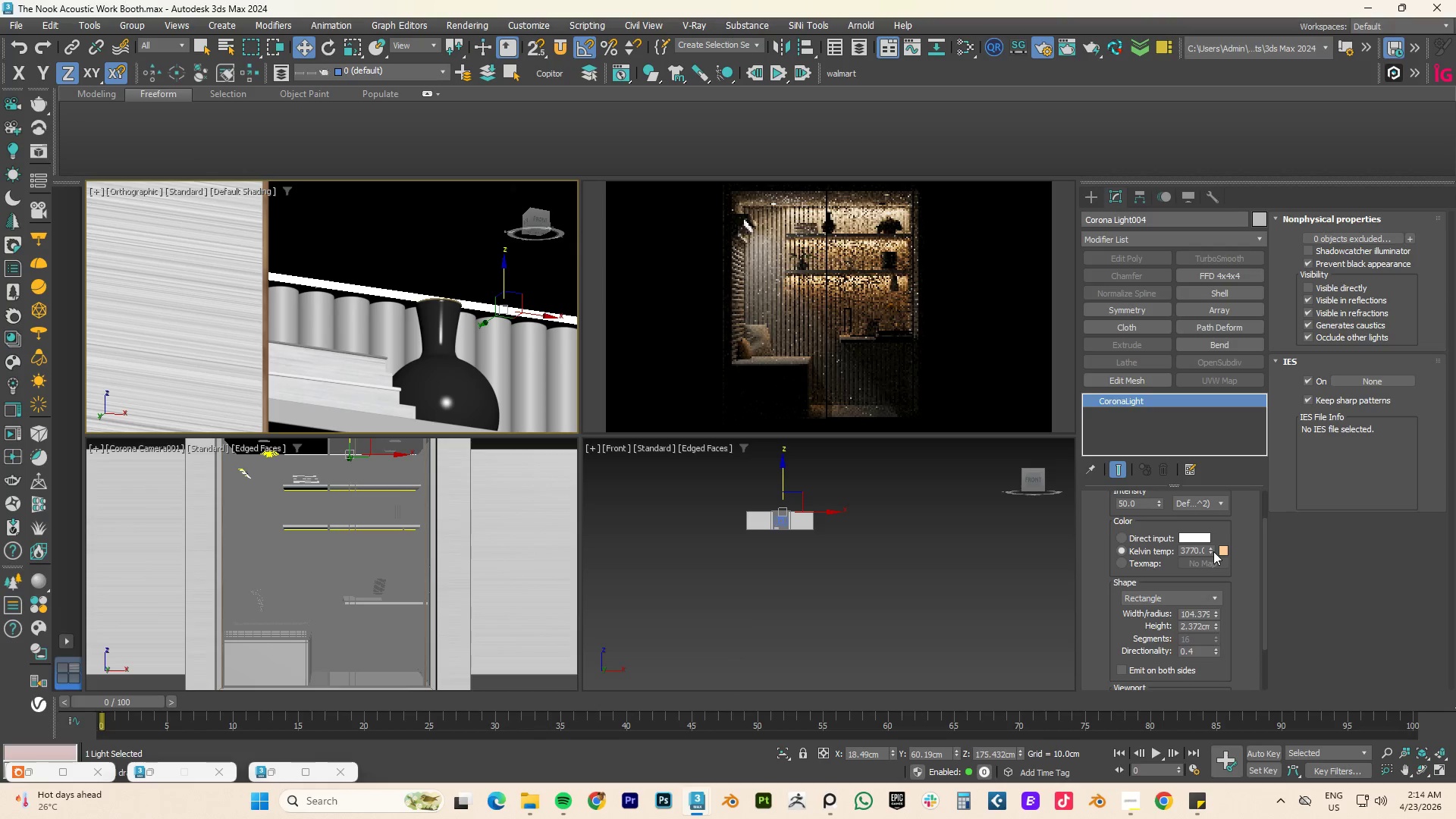 
left_click_drag(start_coordinate=[1211, 551], to_coordinate=[1213, 563])
 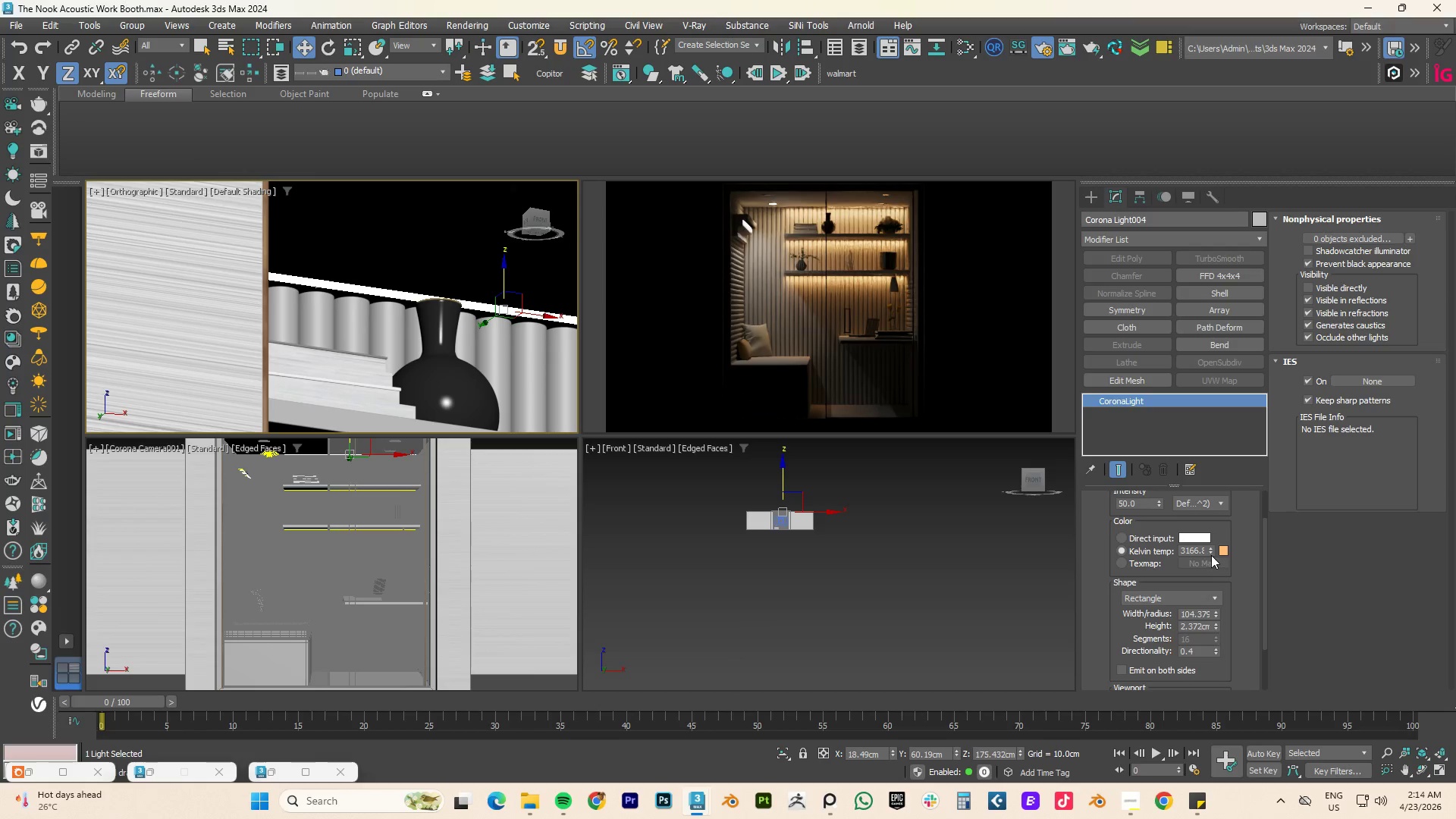 
left_click_drag(start_coordinate=[1210, 549], to_coordinate=[1210, 558])
 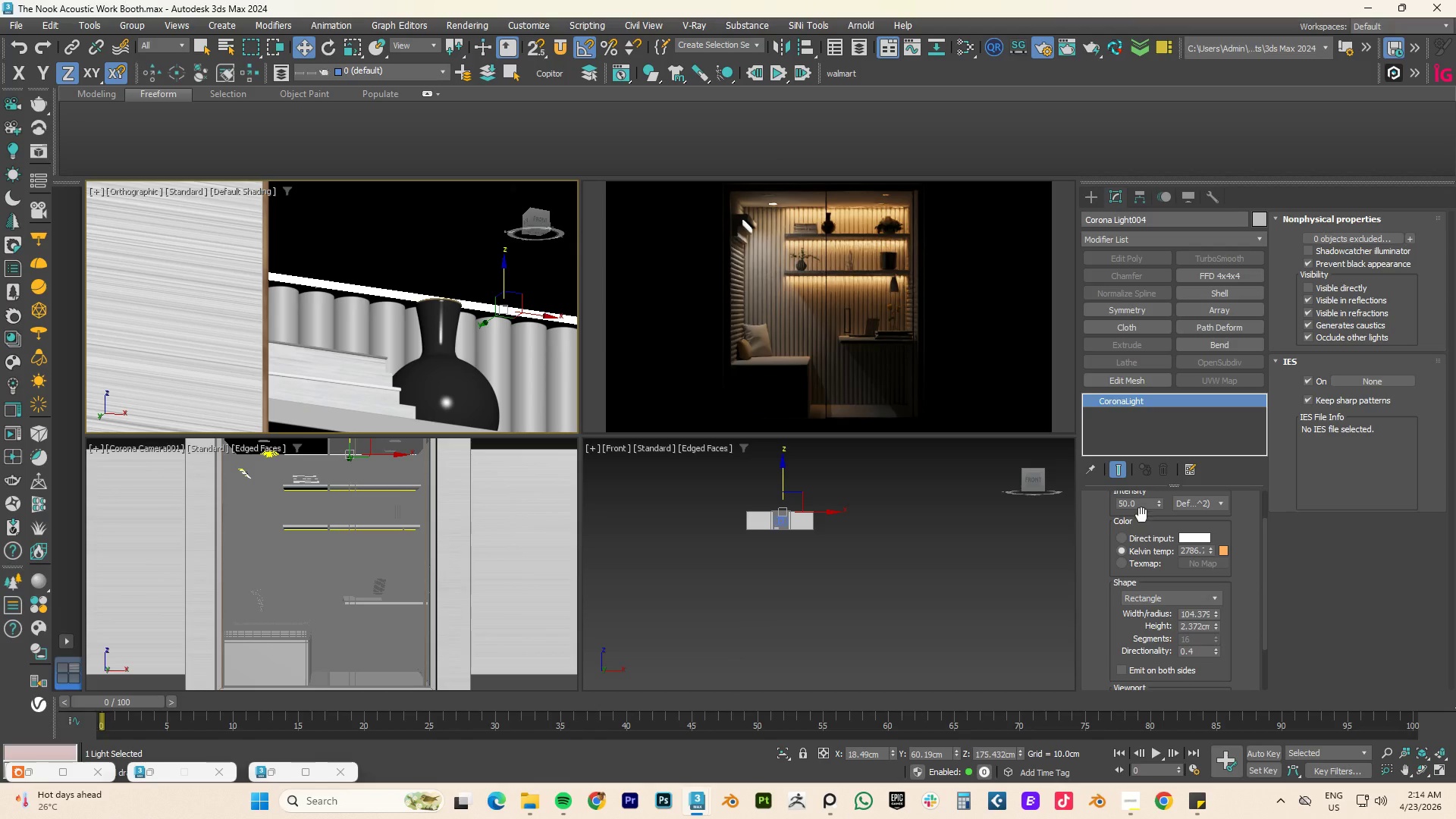 
double_click([1141, 506])
 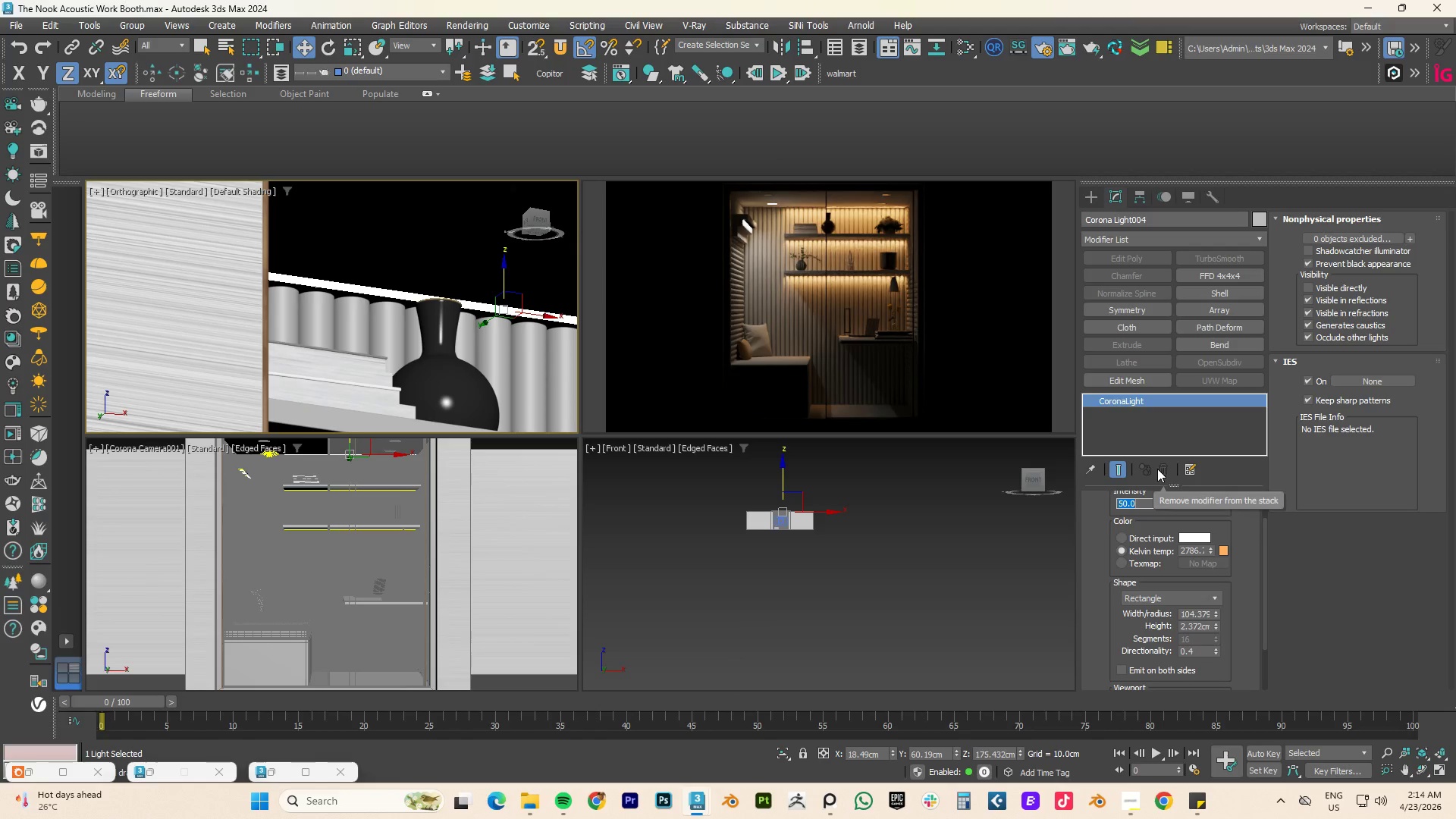 
key(Numpad3)
 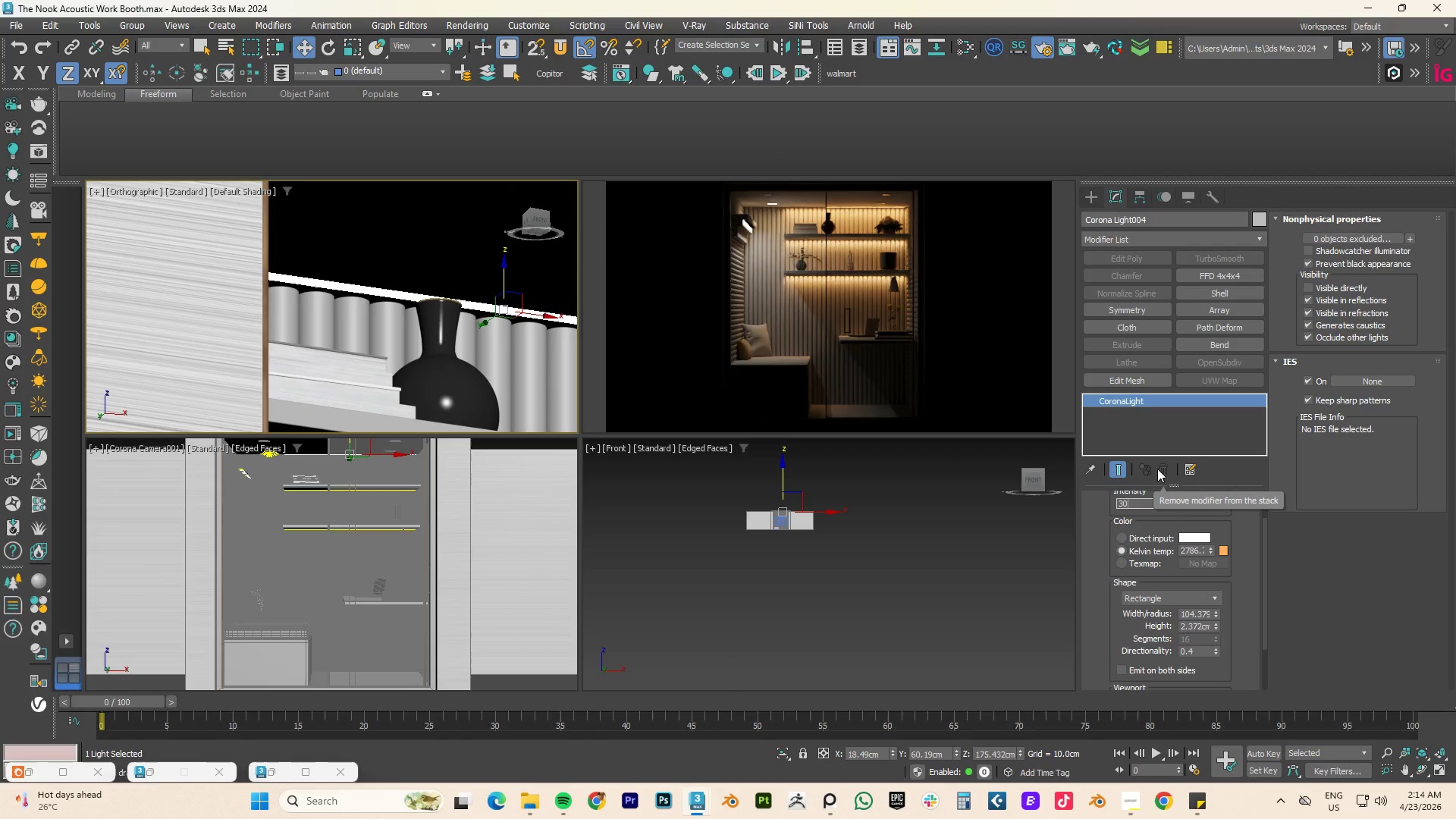 
key(Numpad0)
 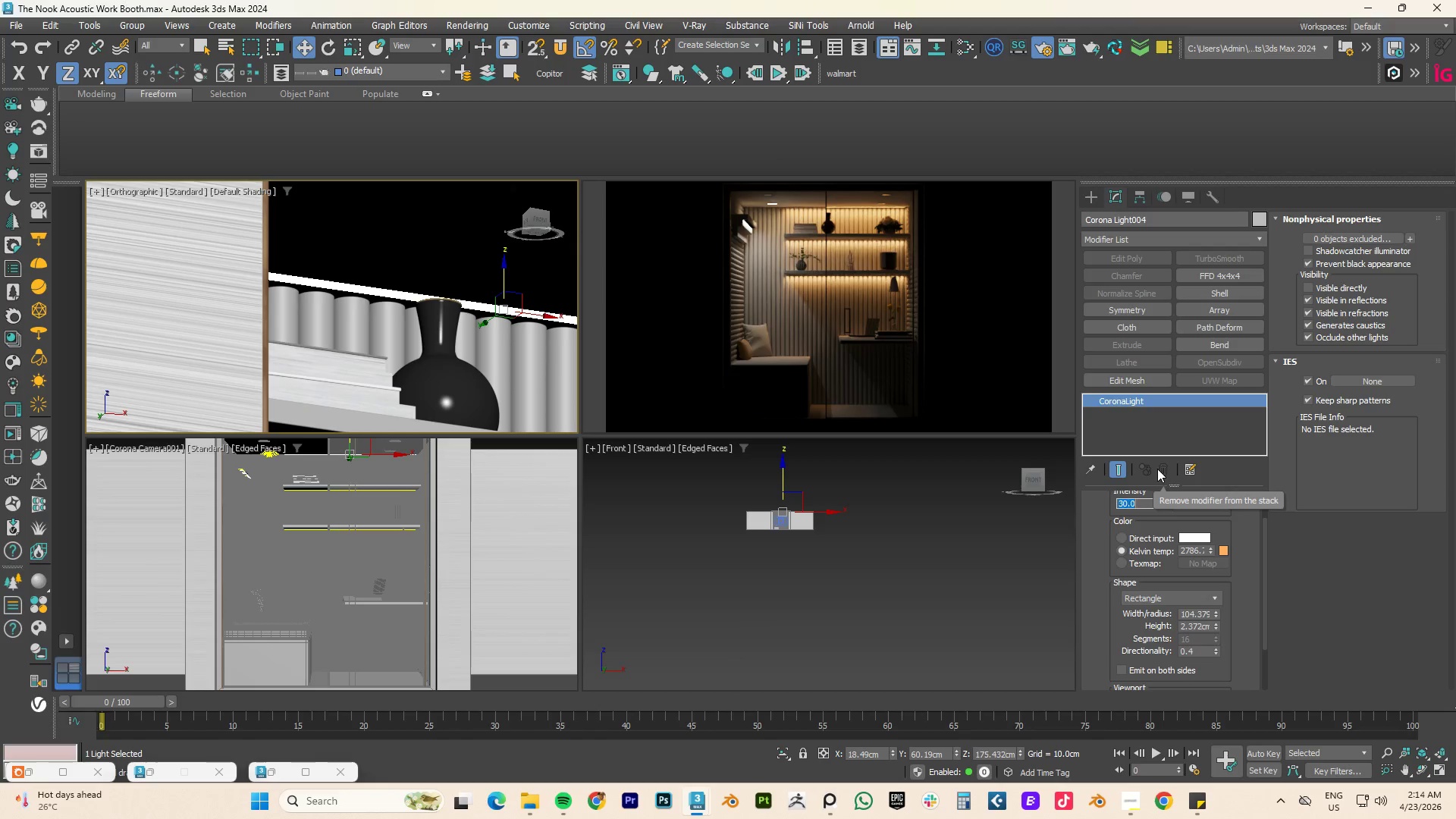 
key(NumpadEnter)
 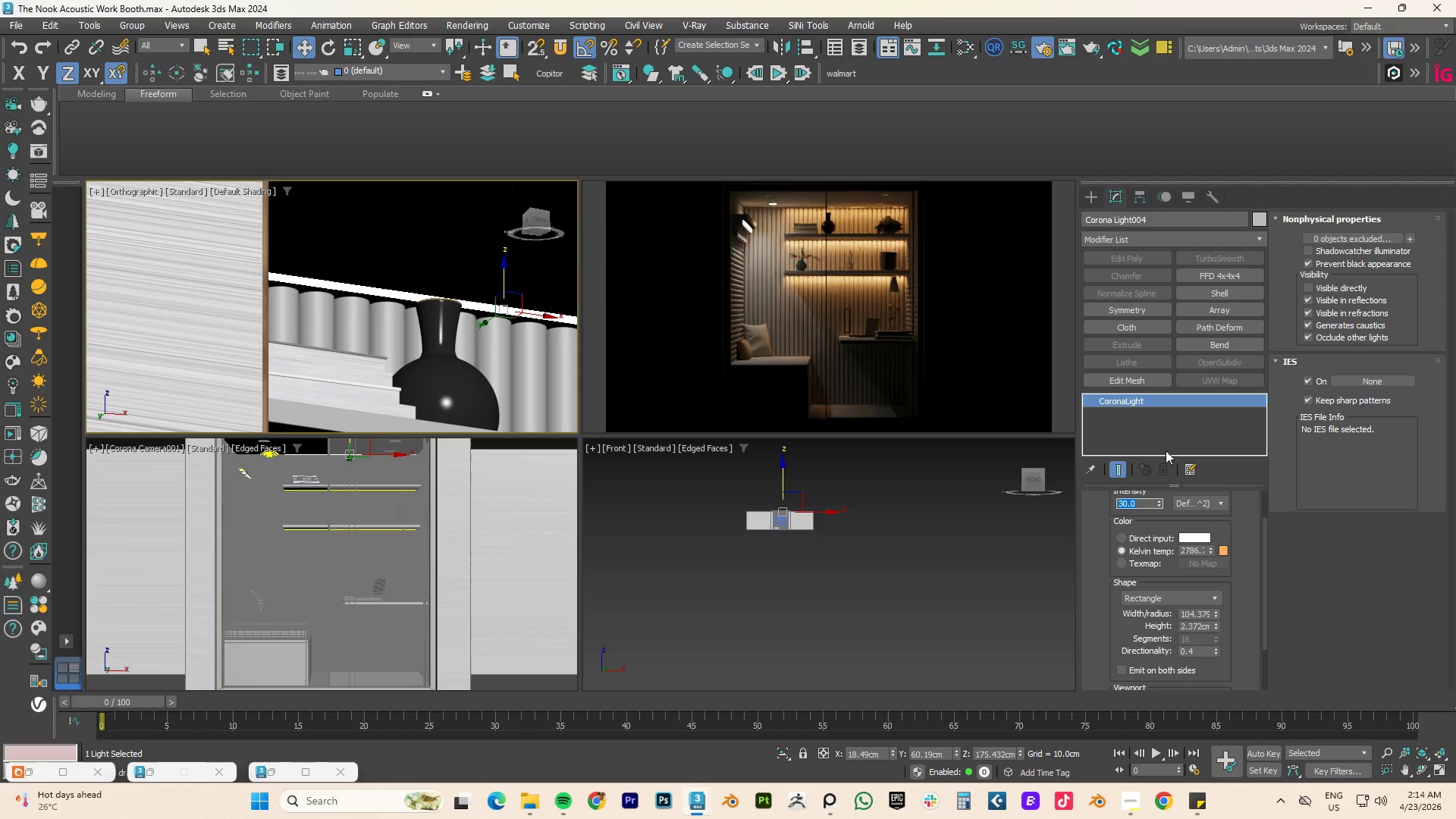 
key(Numpad1)
 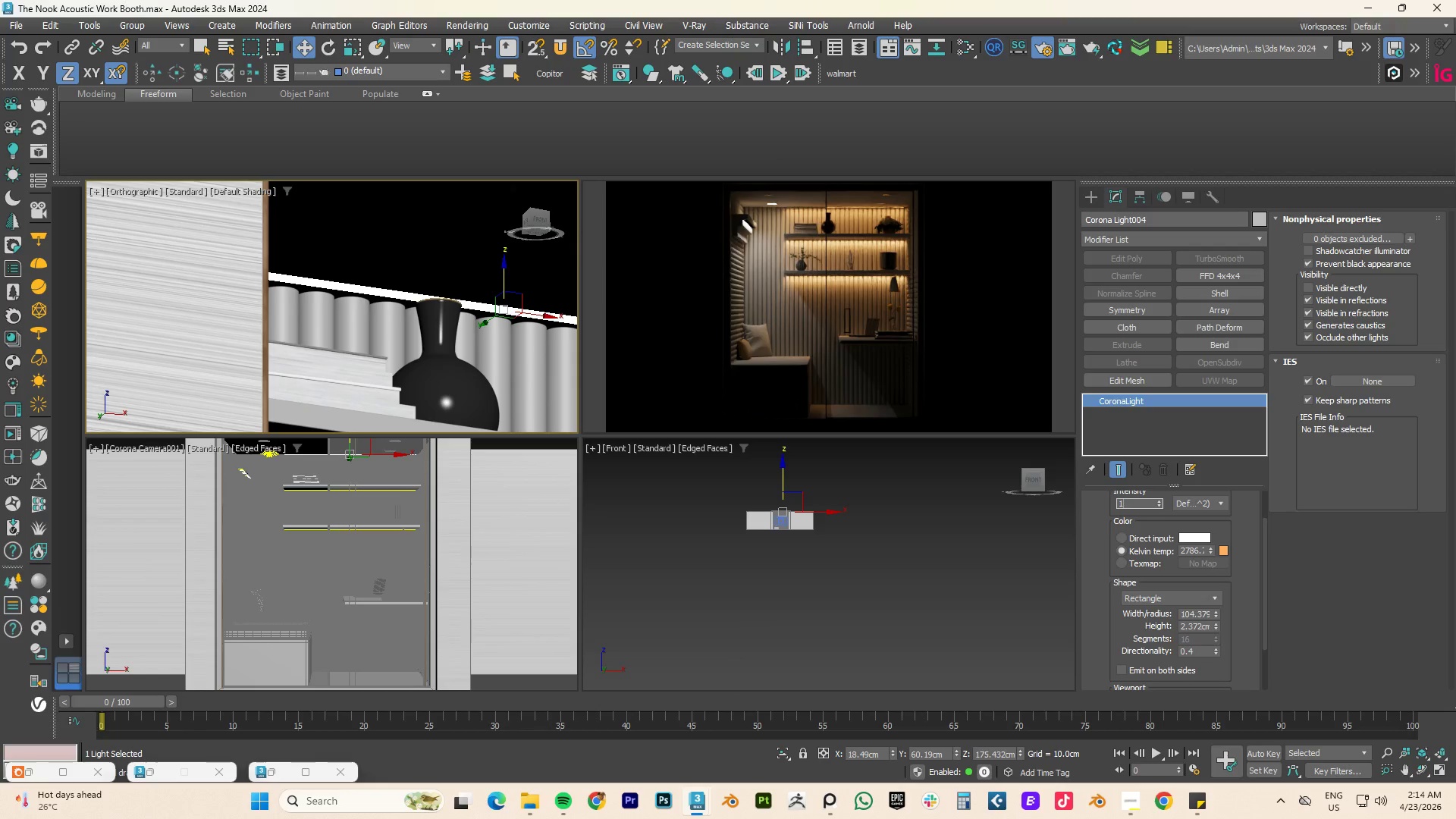 
key(Numpad5)
 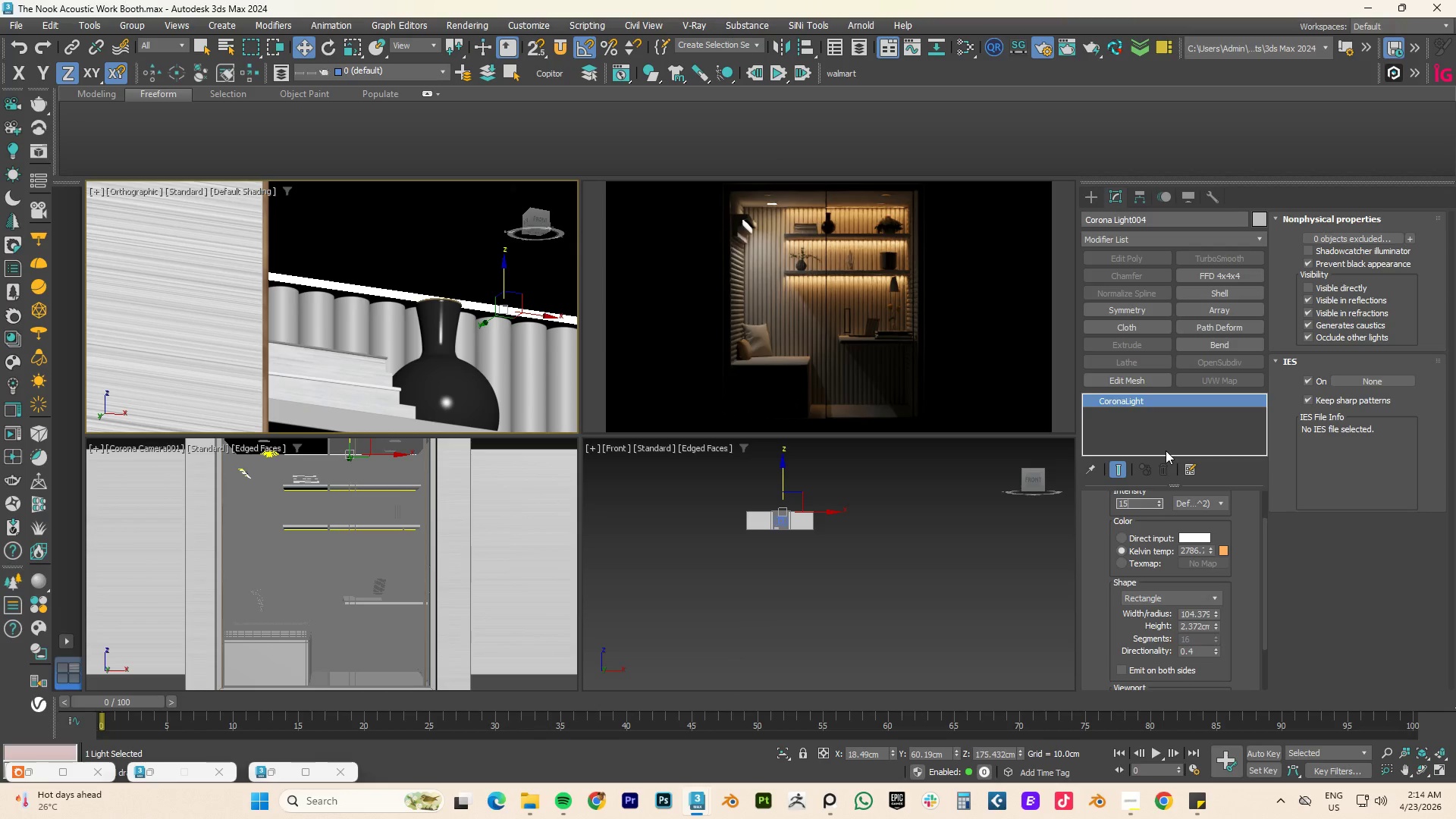 
key(NumpadEnter)
 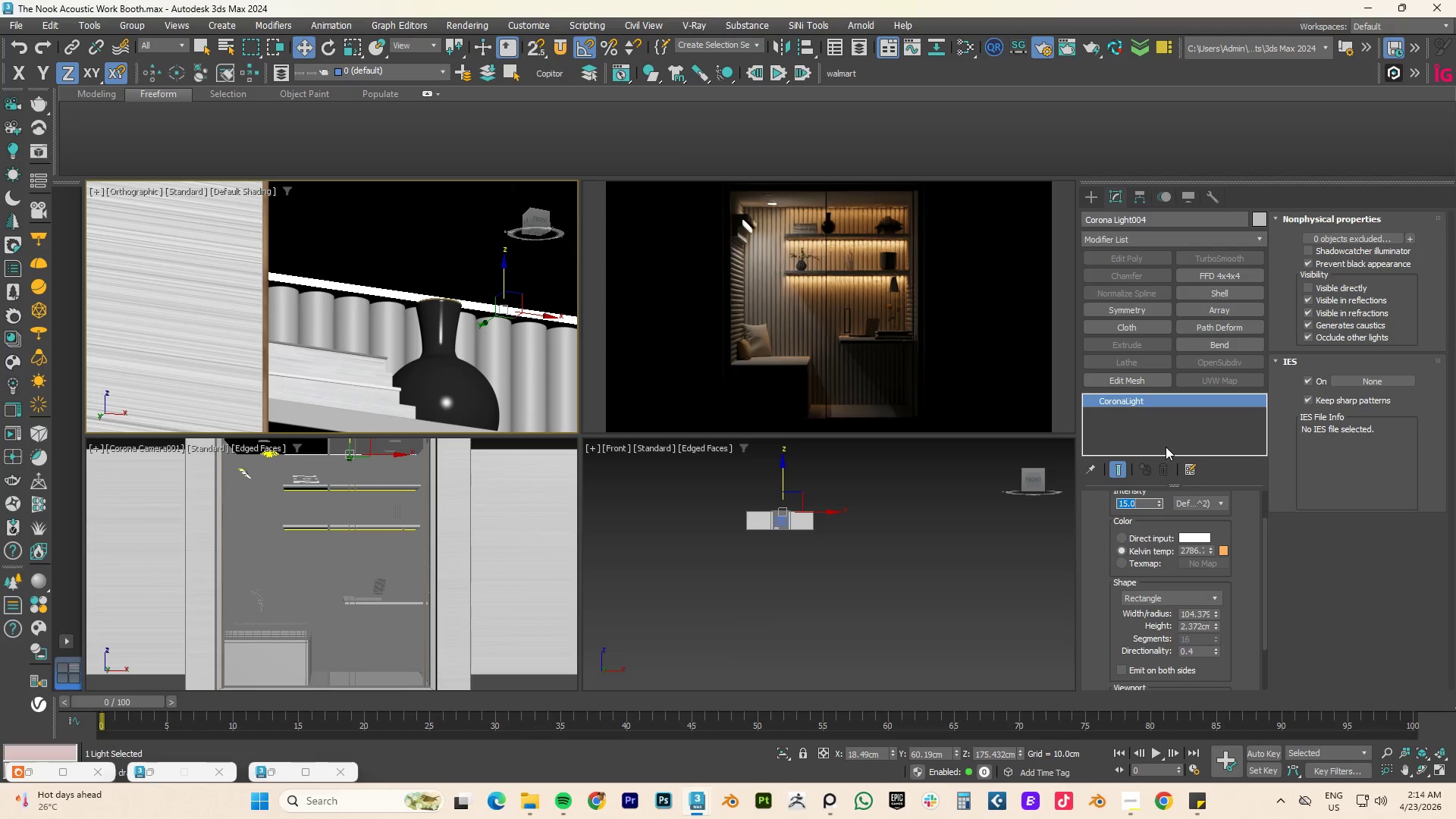 
key(Numpad2)
 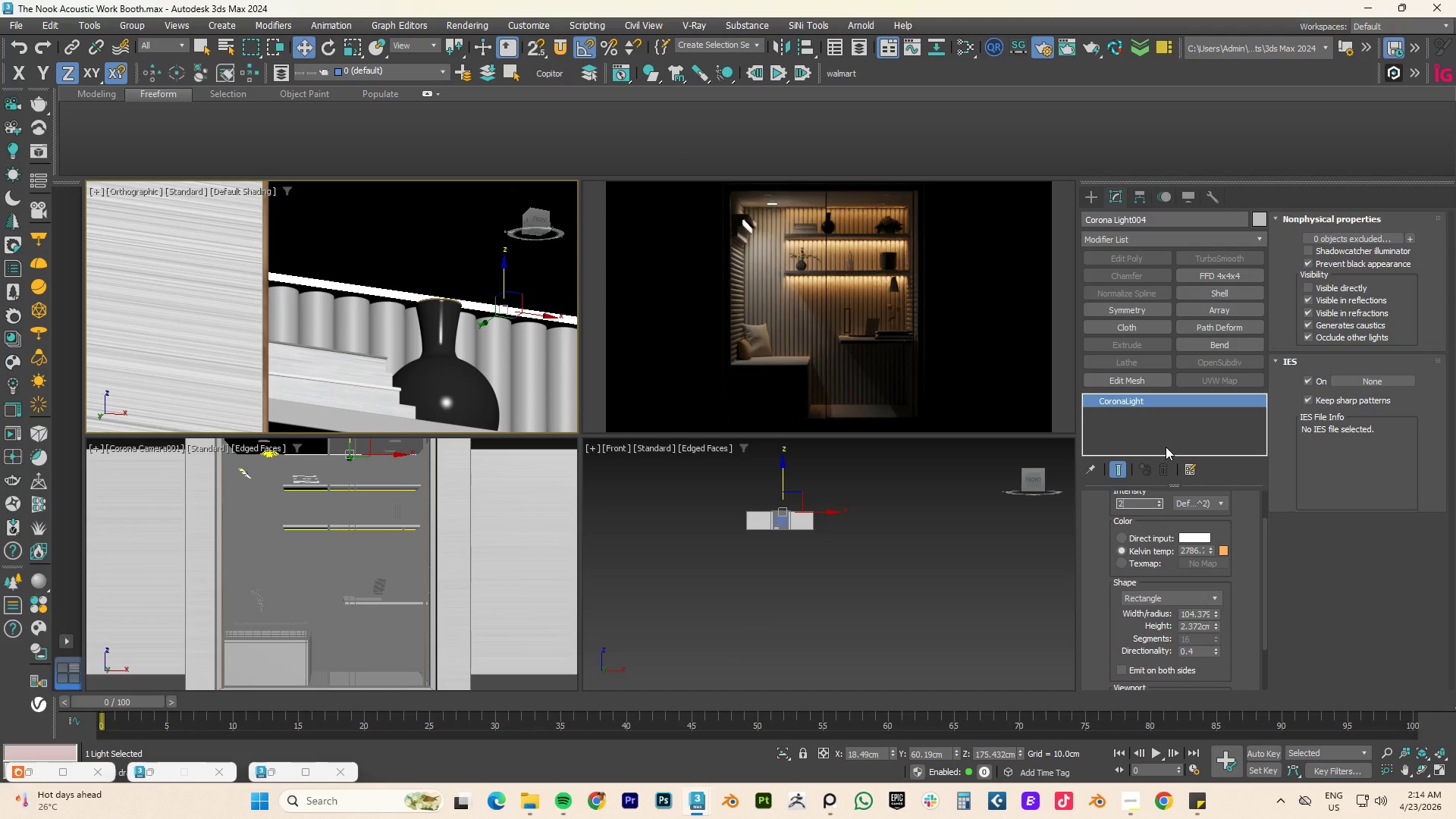 
key(Numpad5)
 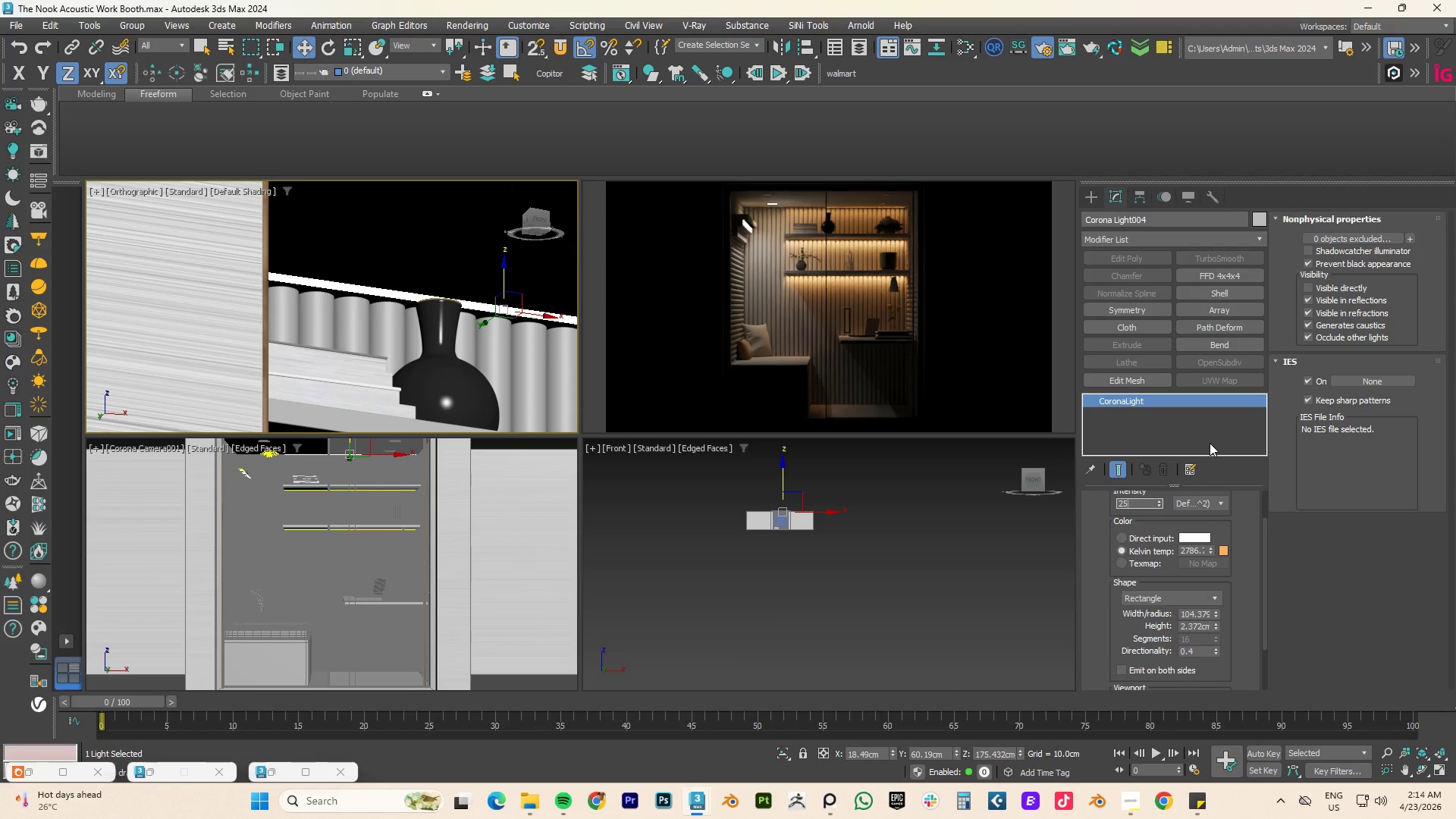 
key(NumpadEnter)
 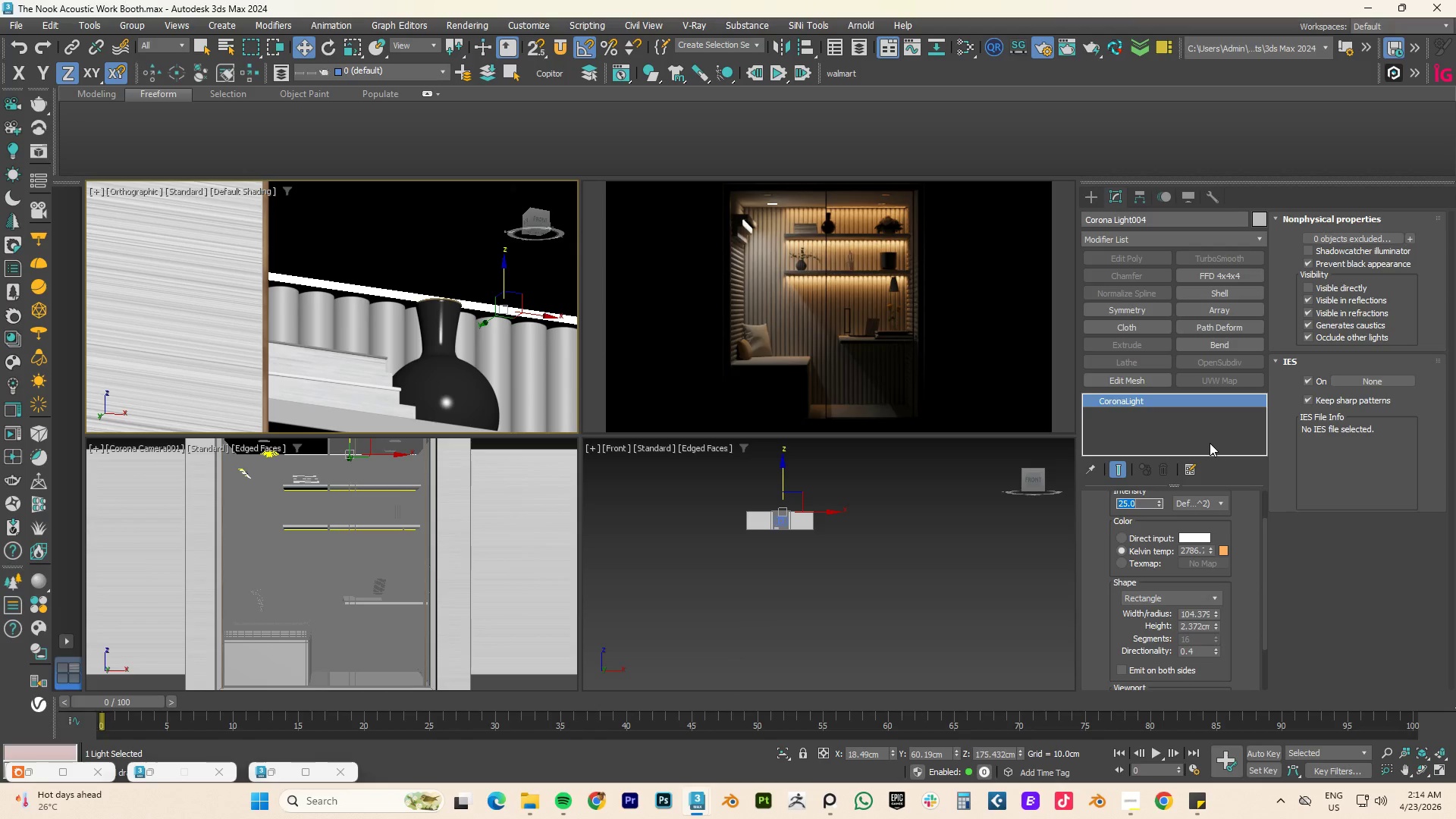 
wait(10.97)
 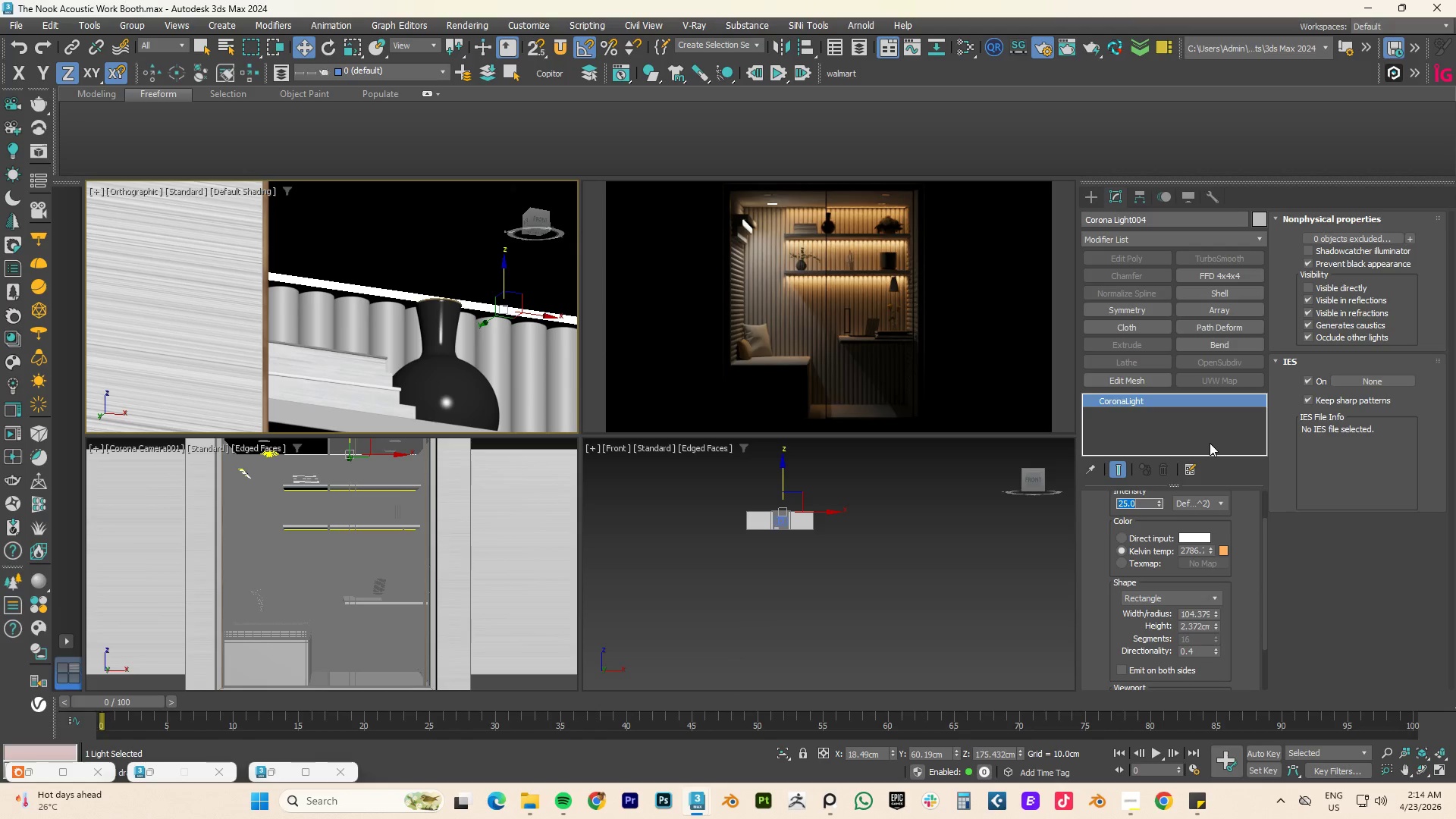 
key(Control+C)
 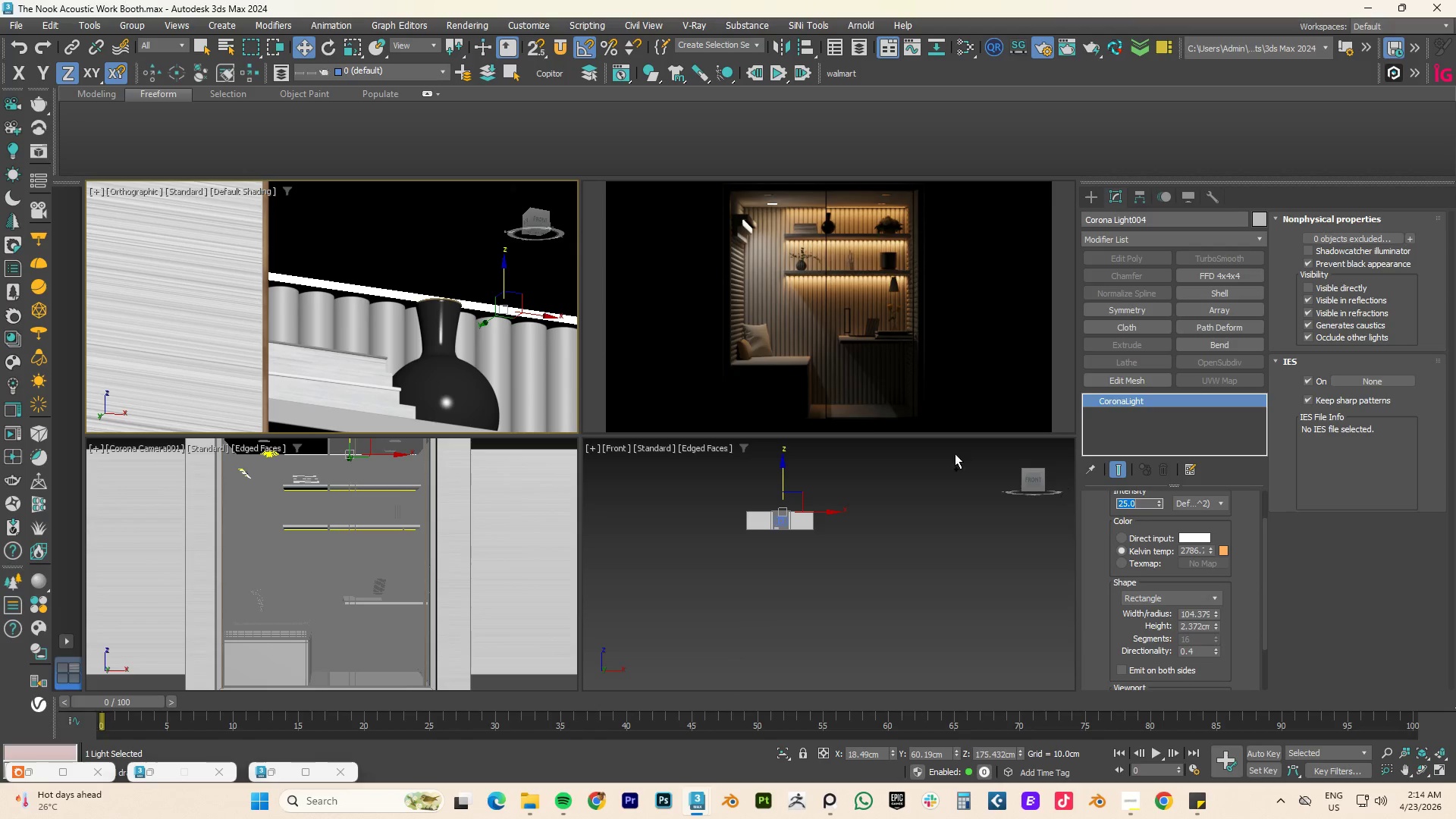 
key(Control+C)
 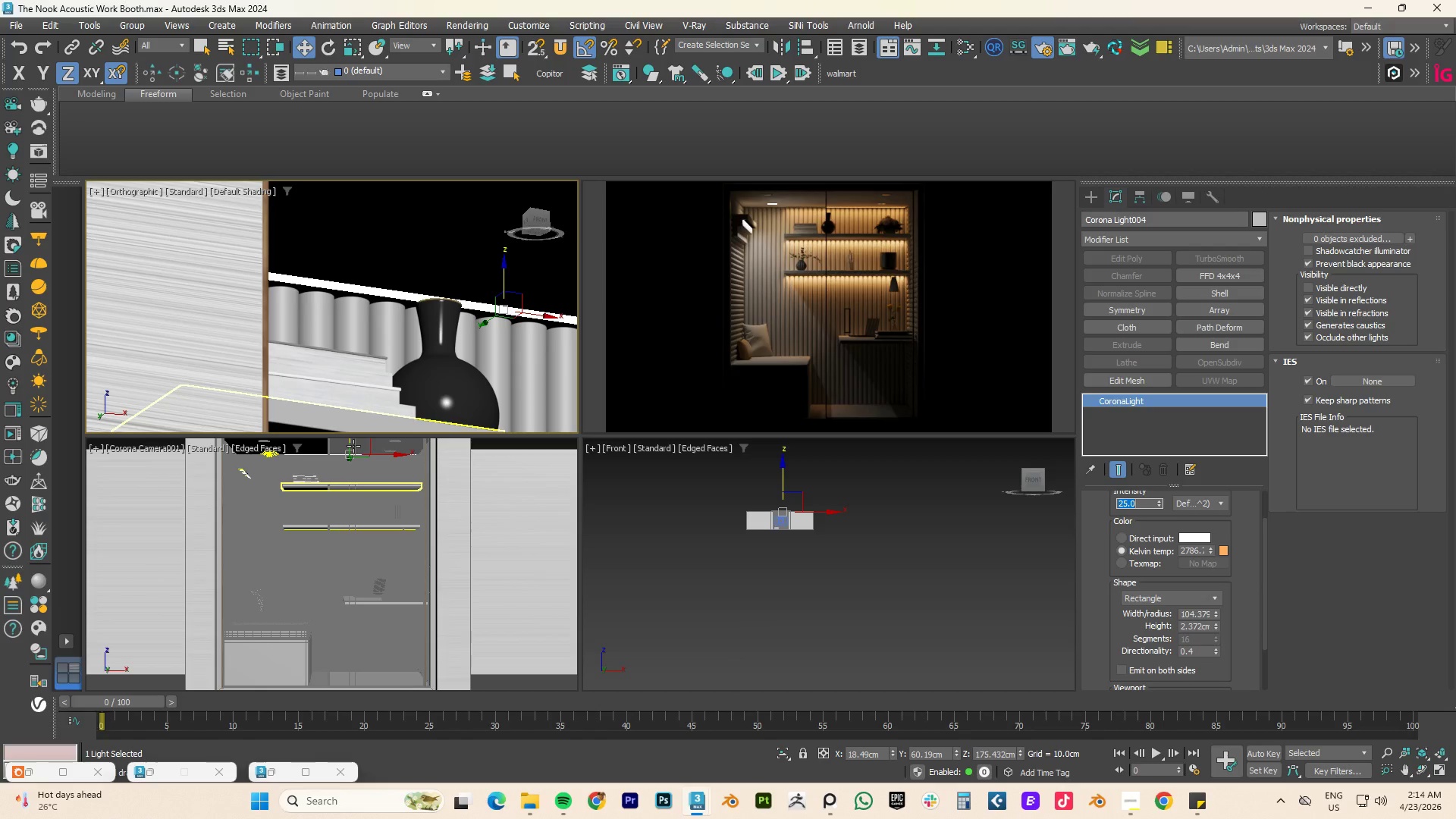 
scroll: coordinate [344, 488], scroll_direction: up, amount: 5.0
 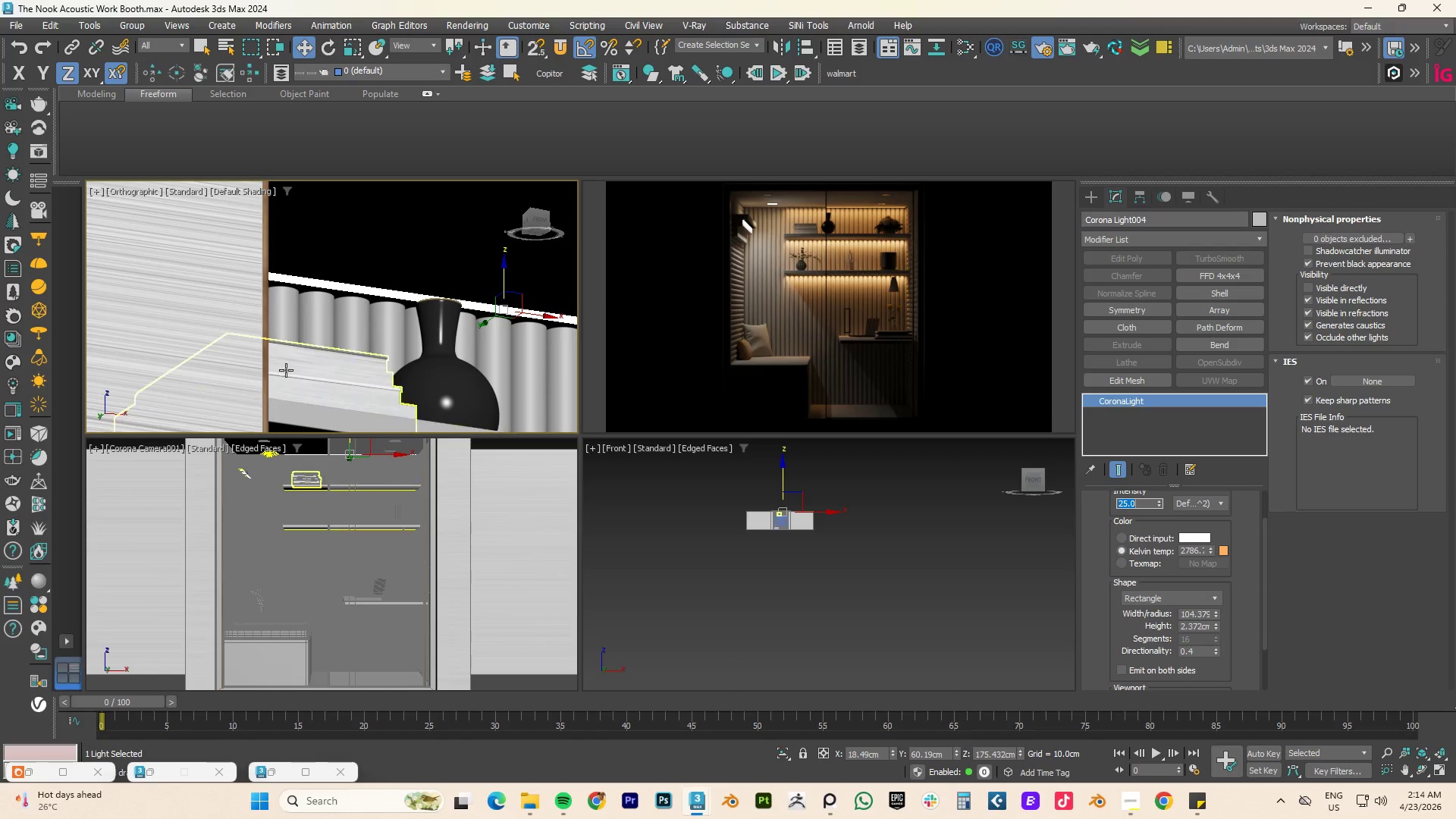 
scroll: coordinate [434, 328], scroll_direction: down, amount: 4.0
 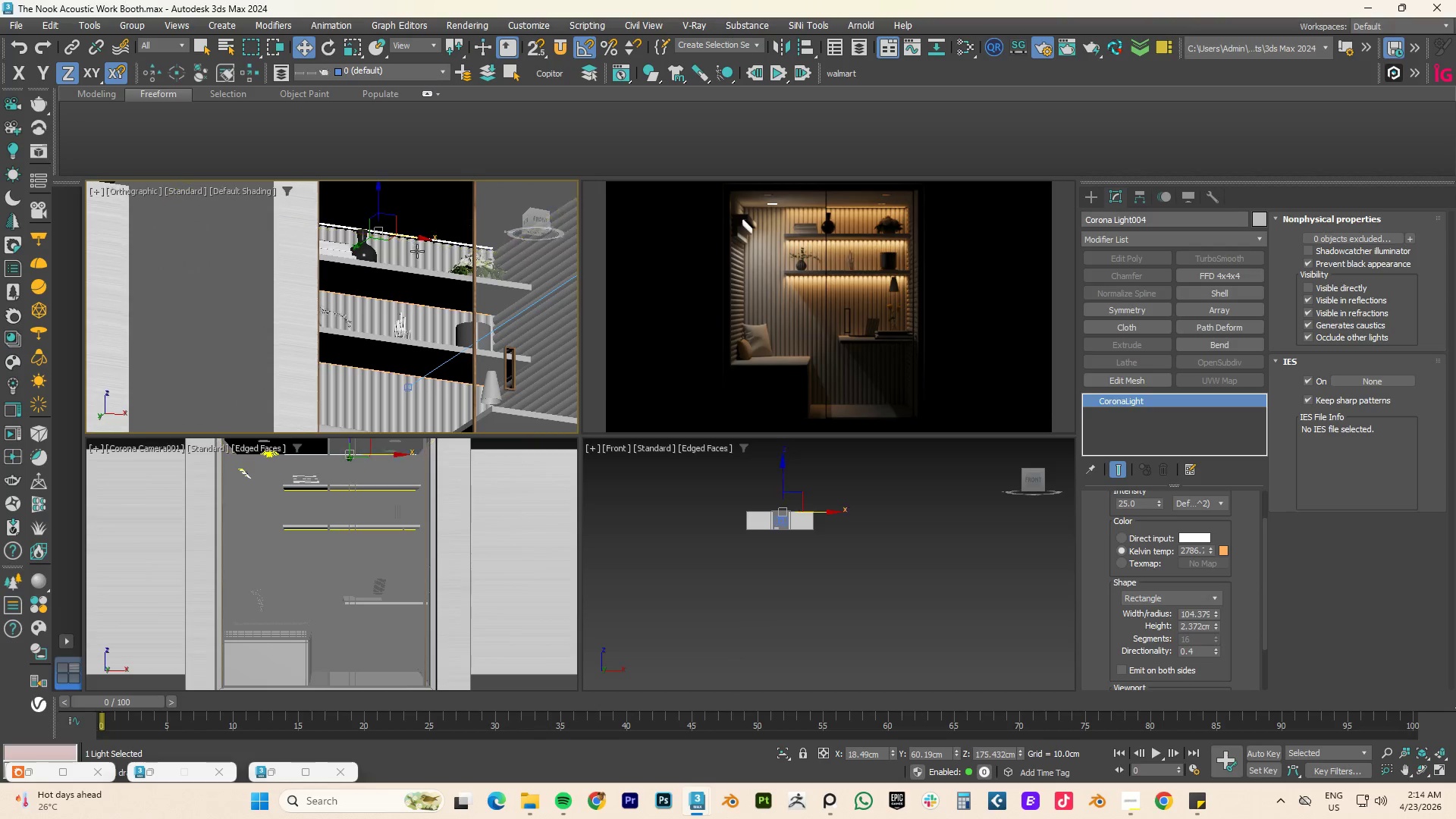 
scroll: coordinate [416, 312], scroll_direction: up, amount: 8.0
 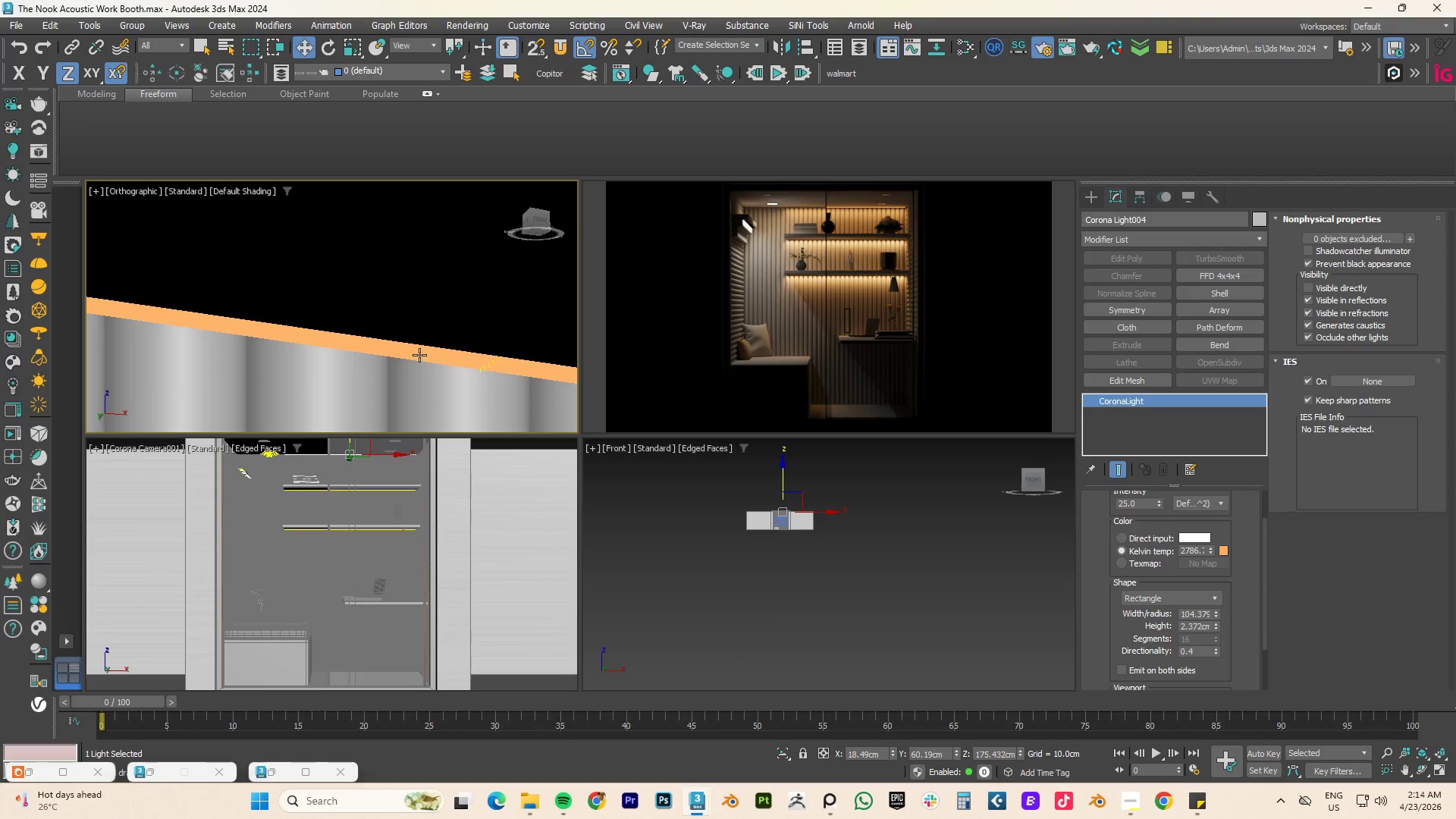 
left_click([419, 355])
 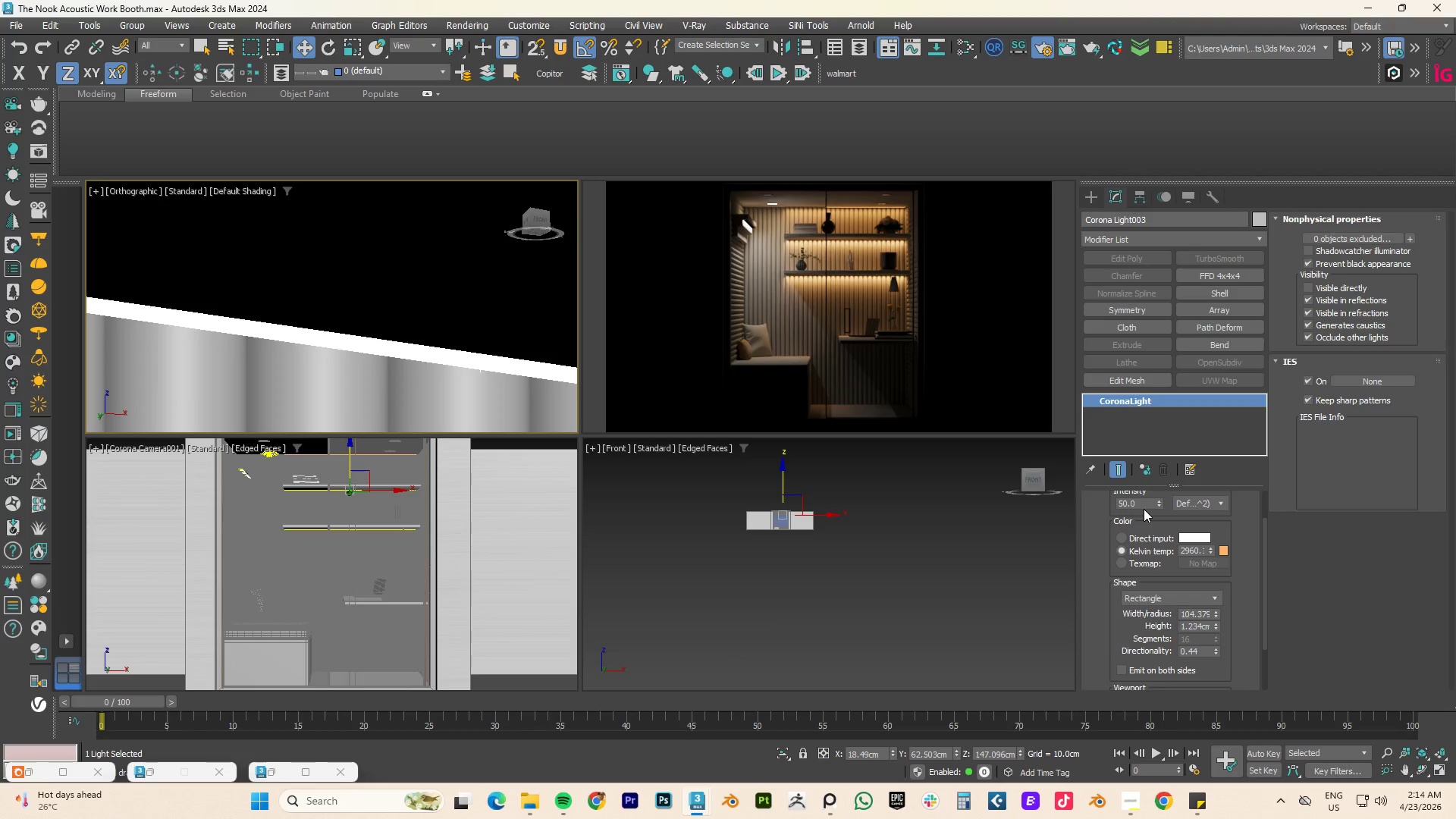 
double_click([1144, 497])
 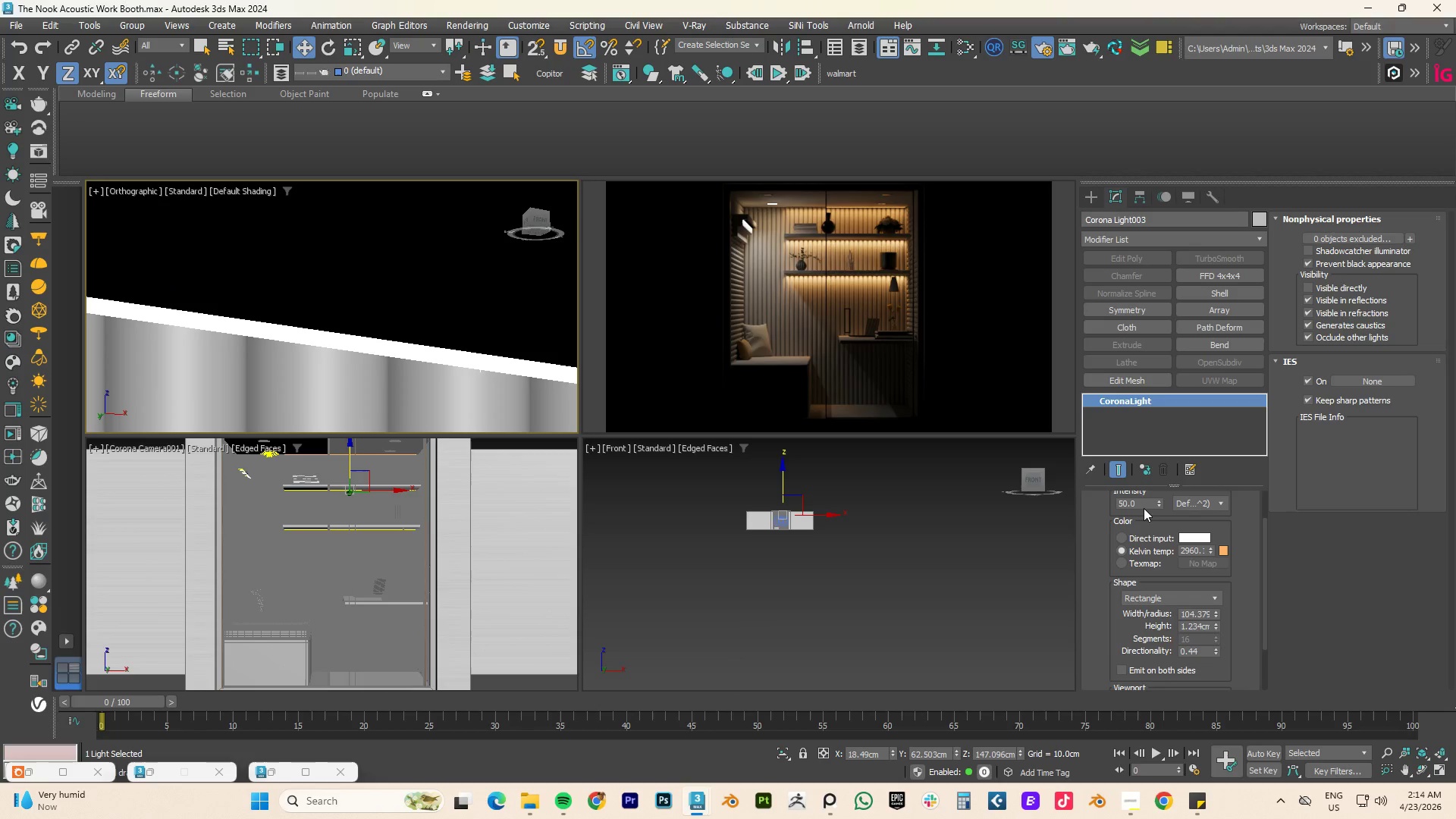 
double_click([1144, 508])
 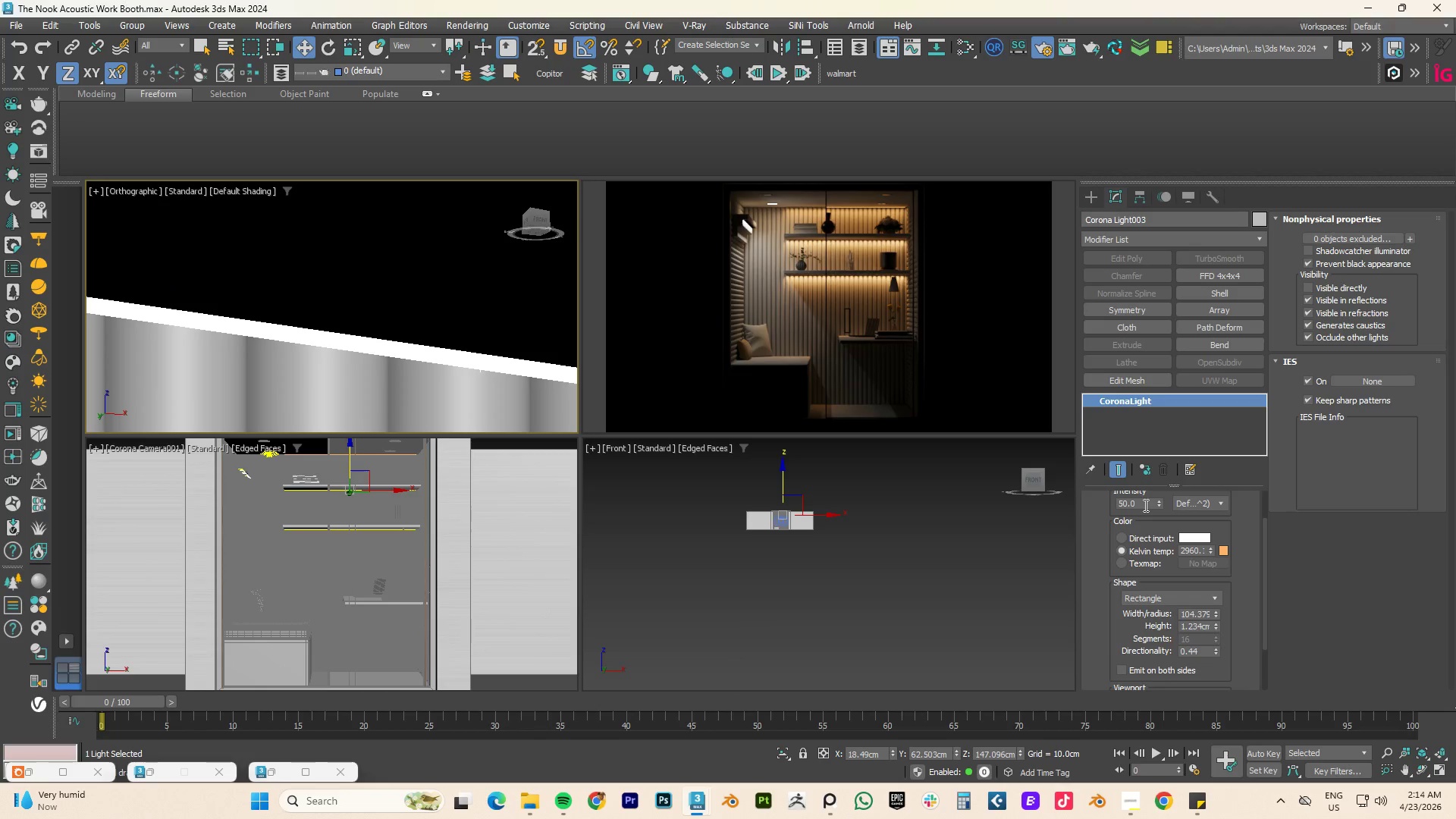 
triple_click([1144, 505])
 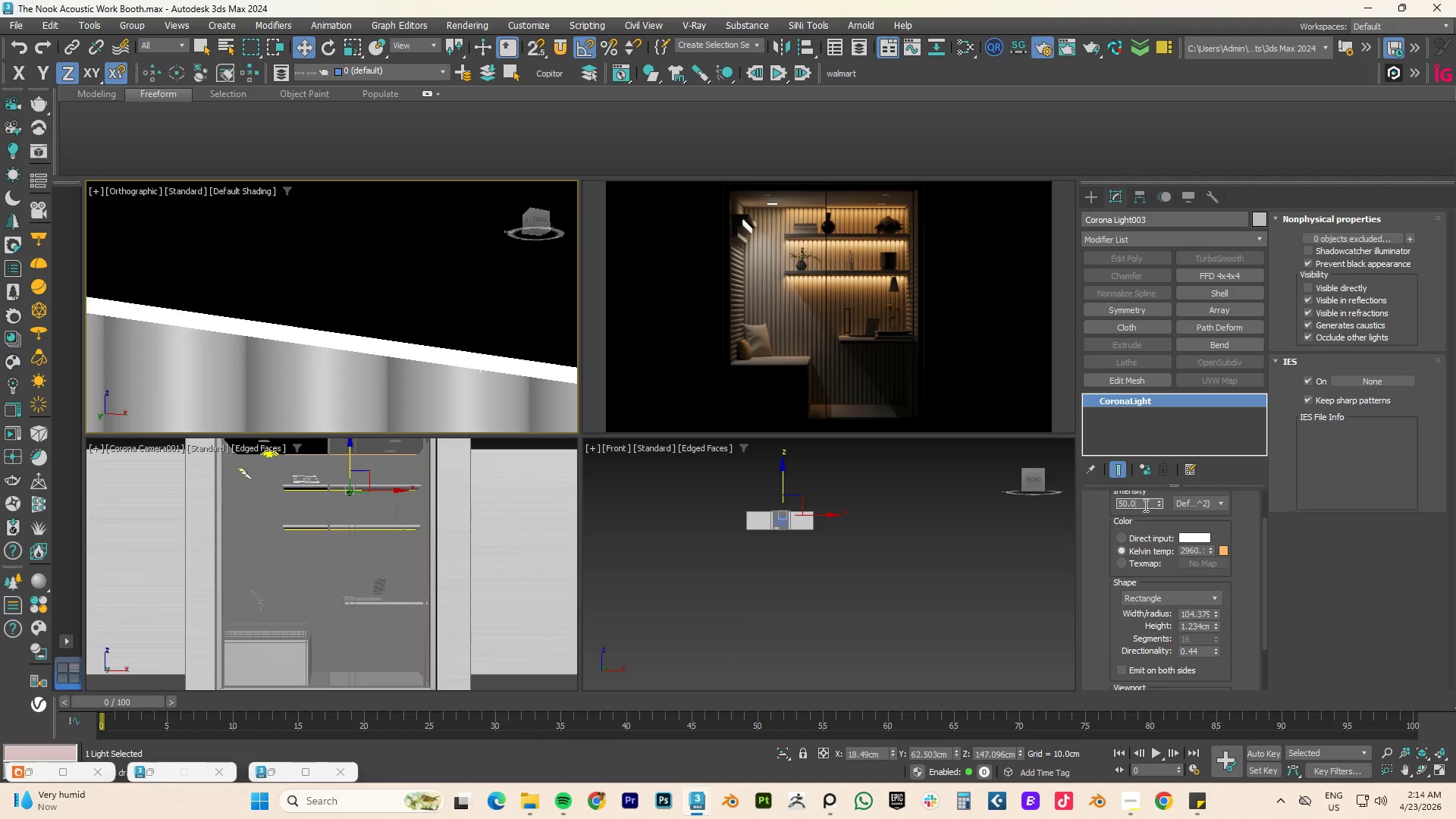 
triple_click([1144, 505])
 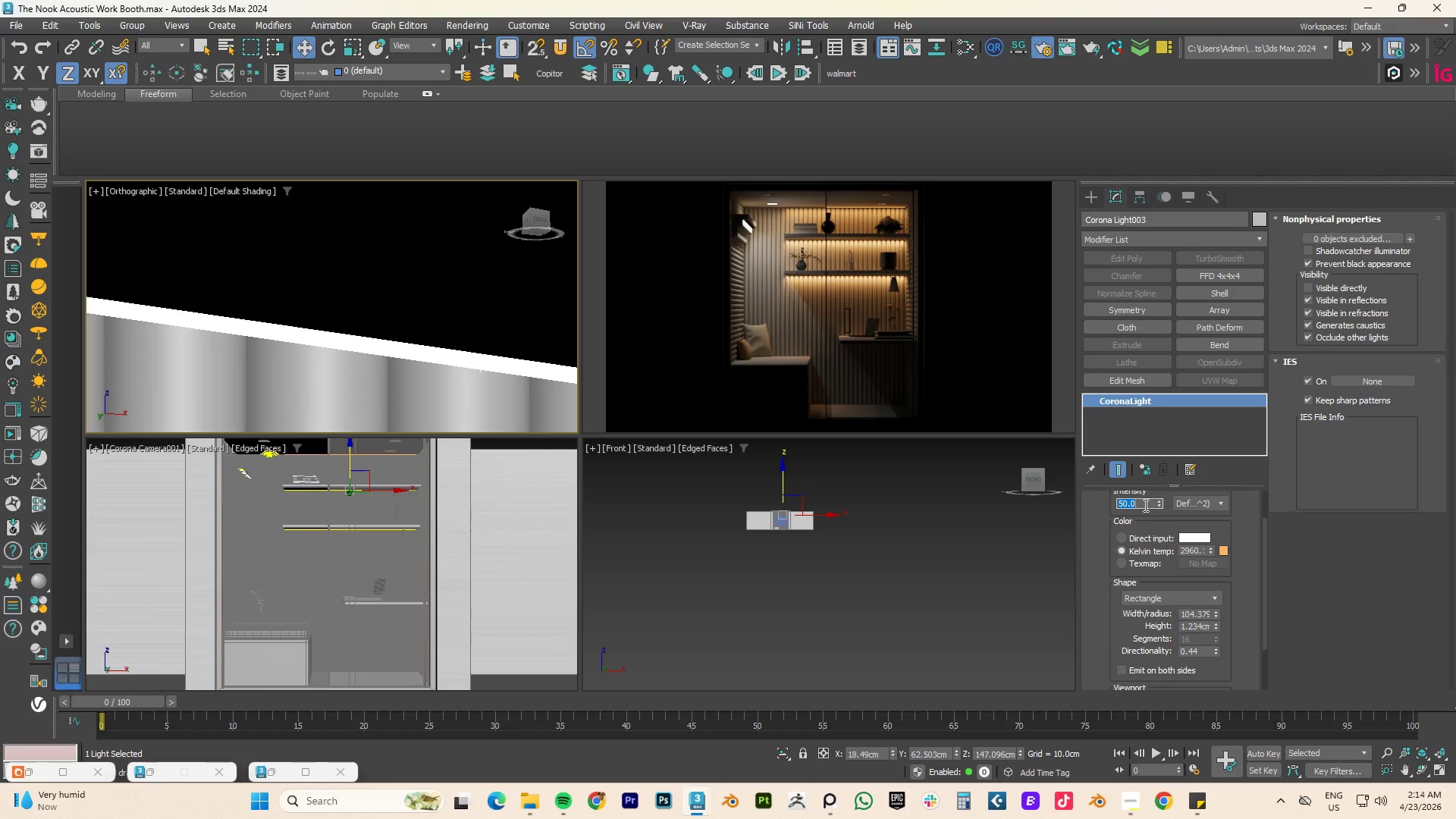 
key(Control+V)
 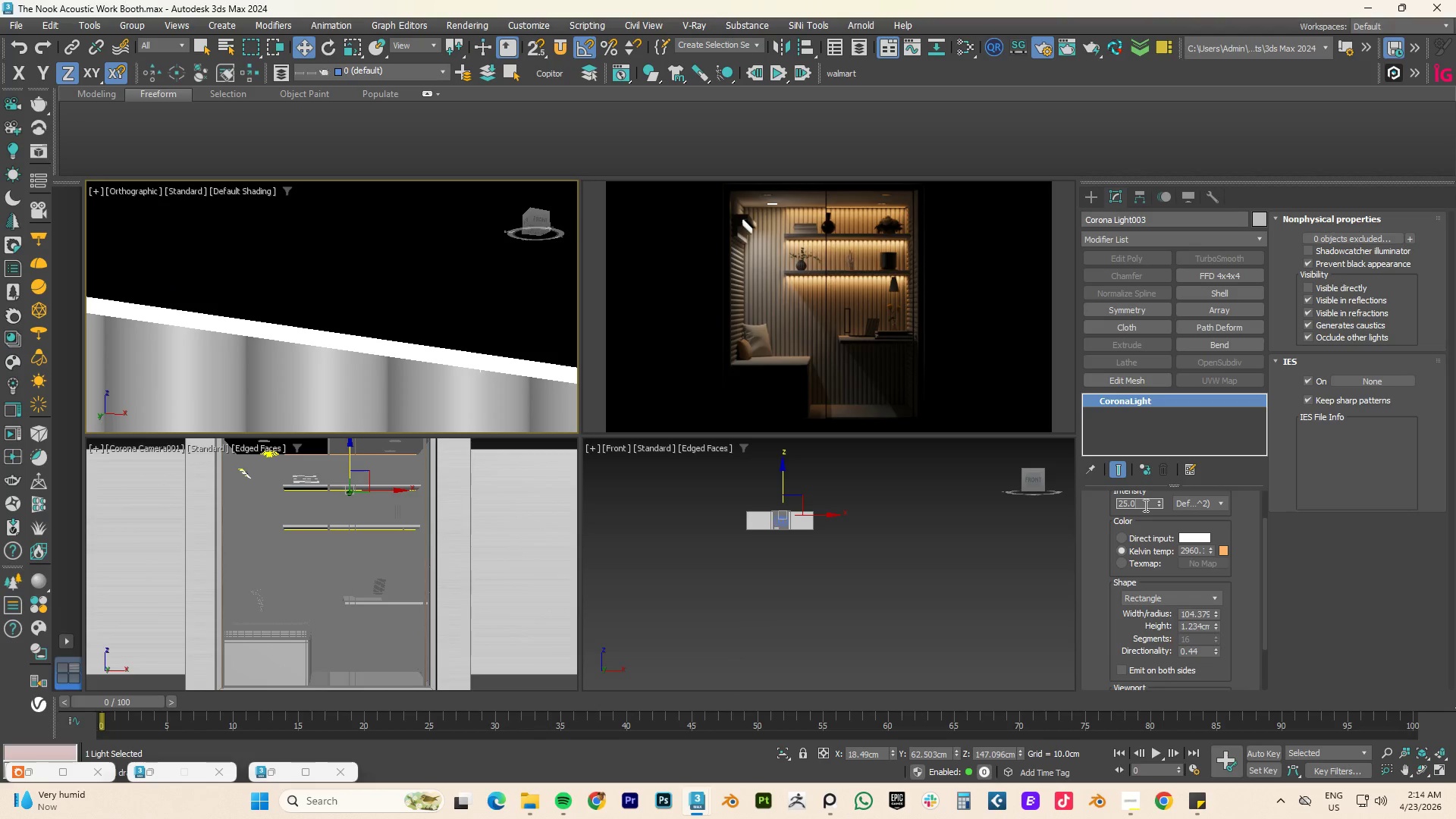 
key(NumpadEnter)
 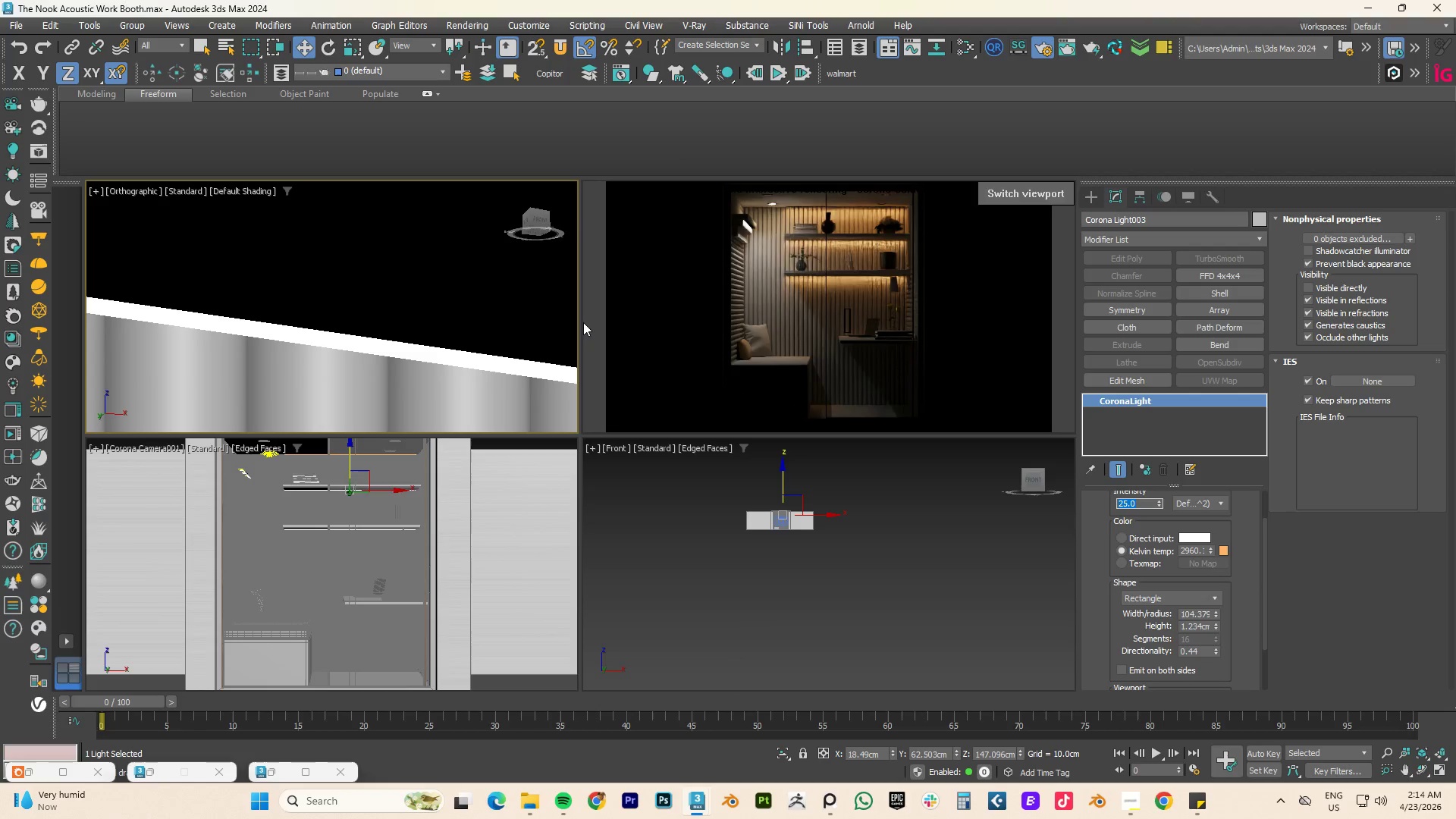 
scroll: coordinate [420, 391], scroll_direction: down, amount: 3.0
 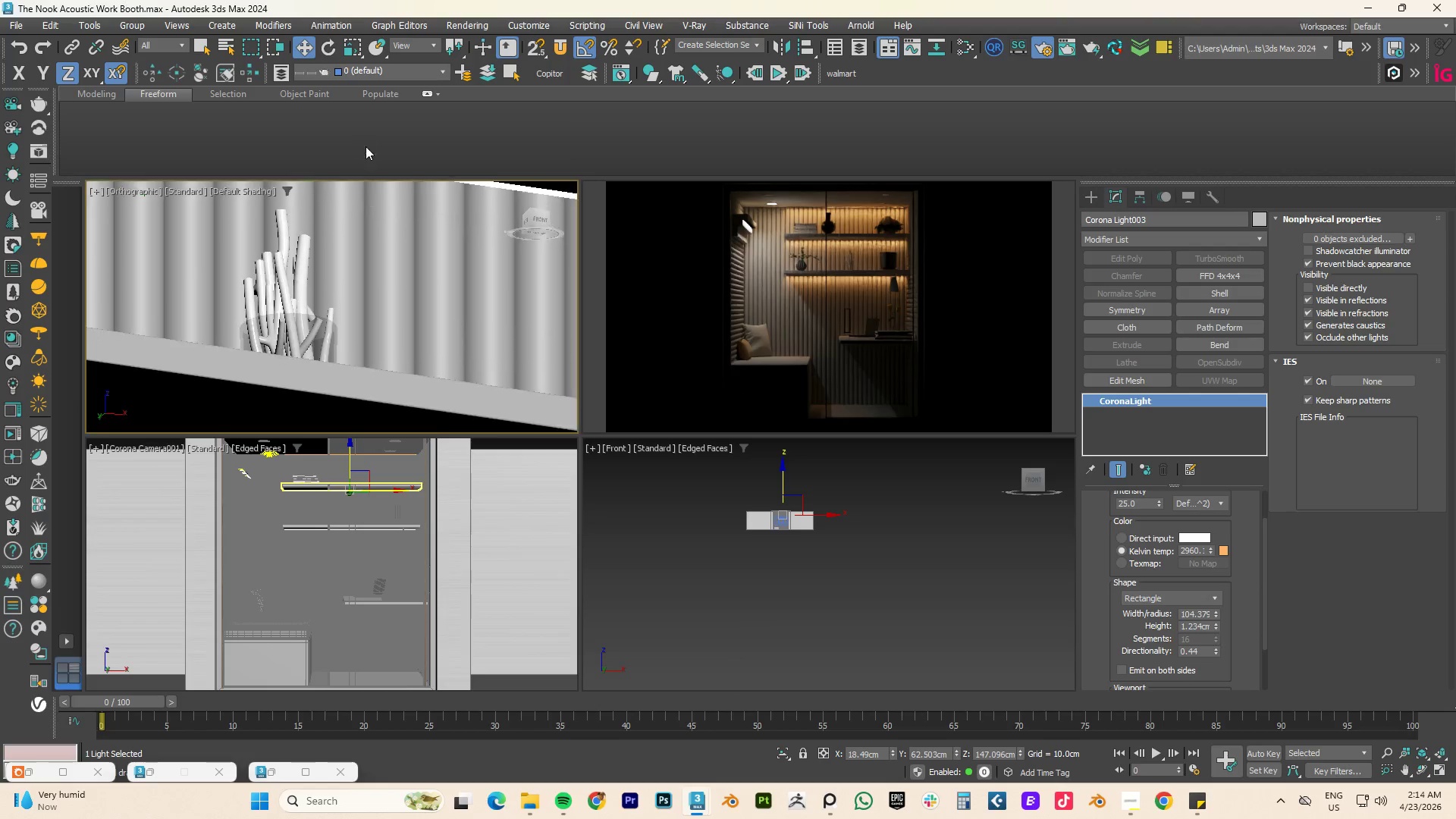 
scroll: coordinate [399, 330], scroll_direction: up, amount: 2.0
 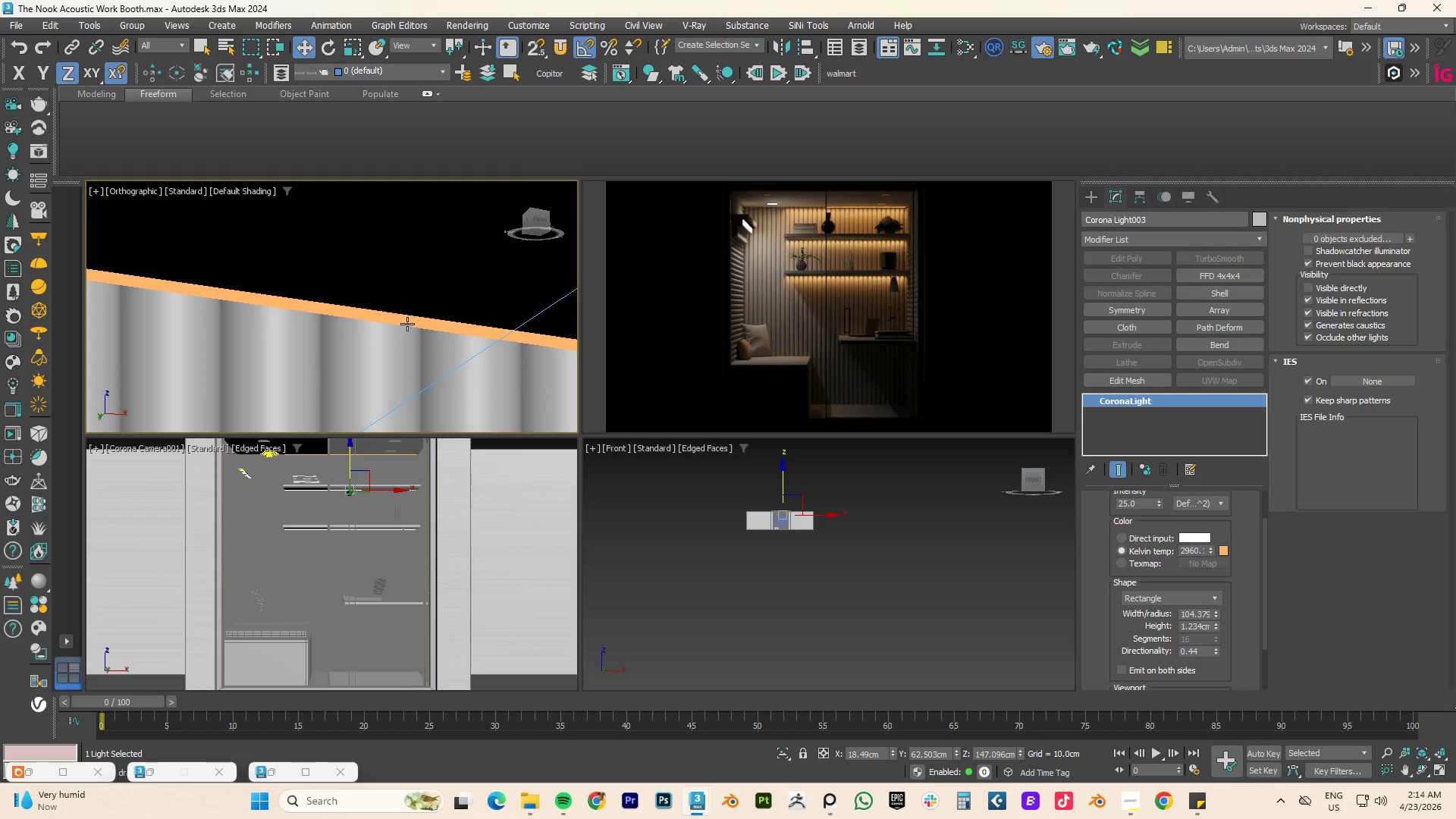 
left_click([407, 324])
 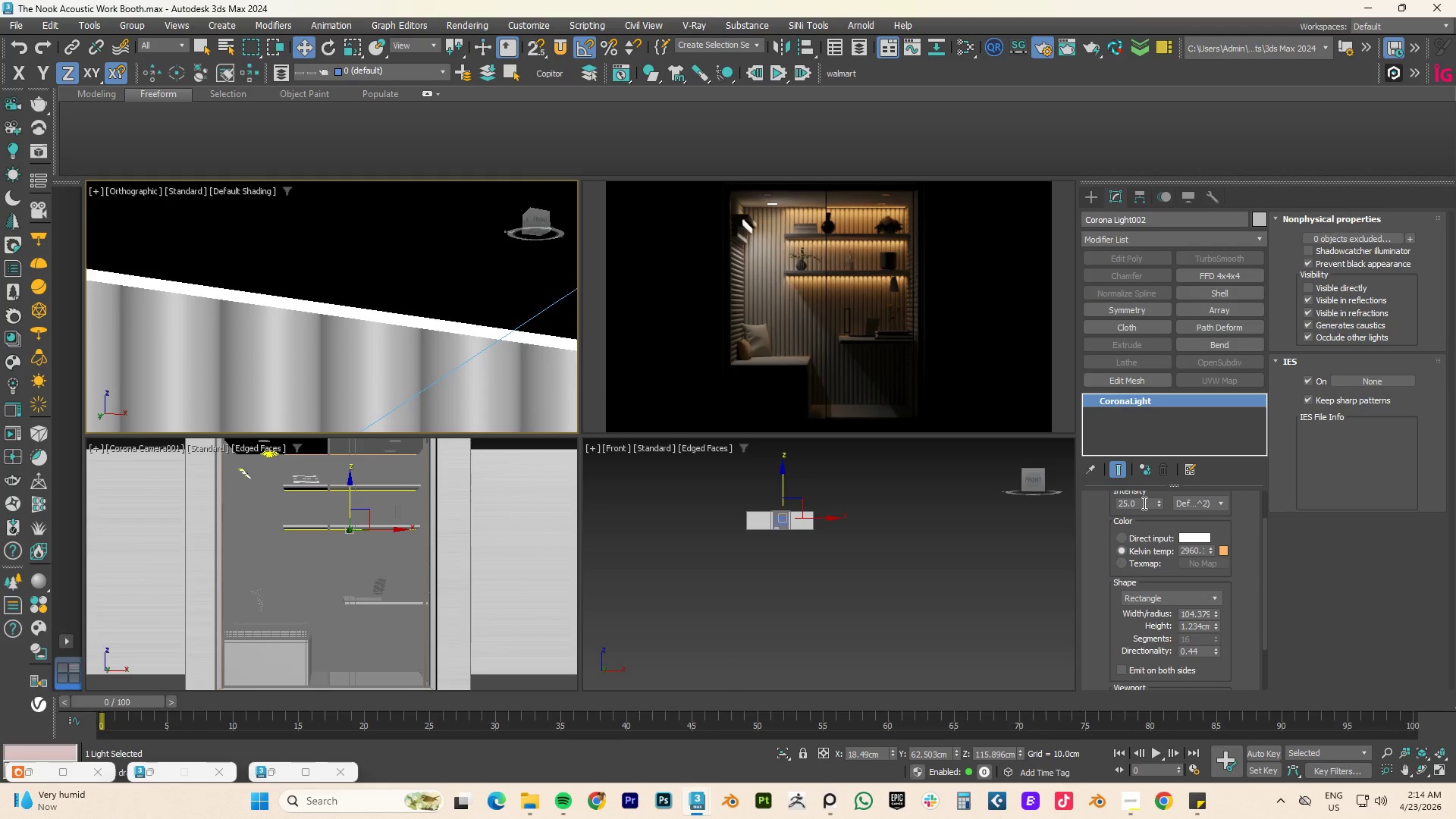 
key(Control+S)
 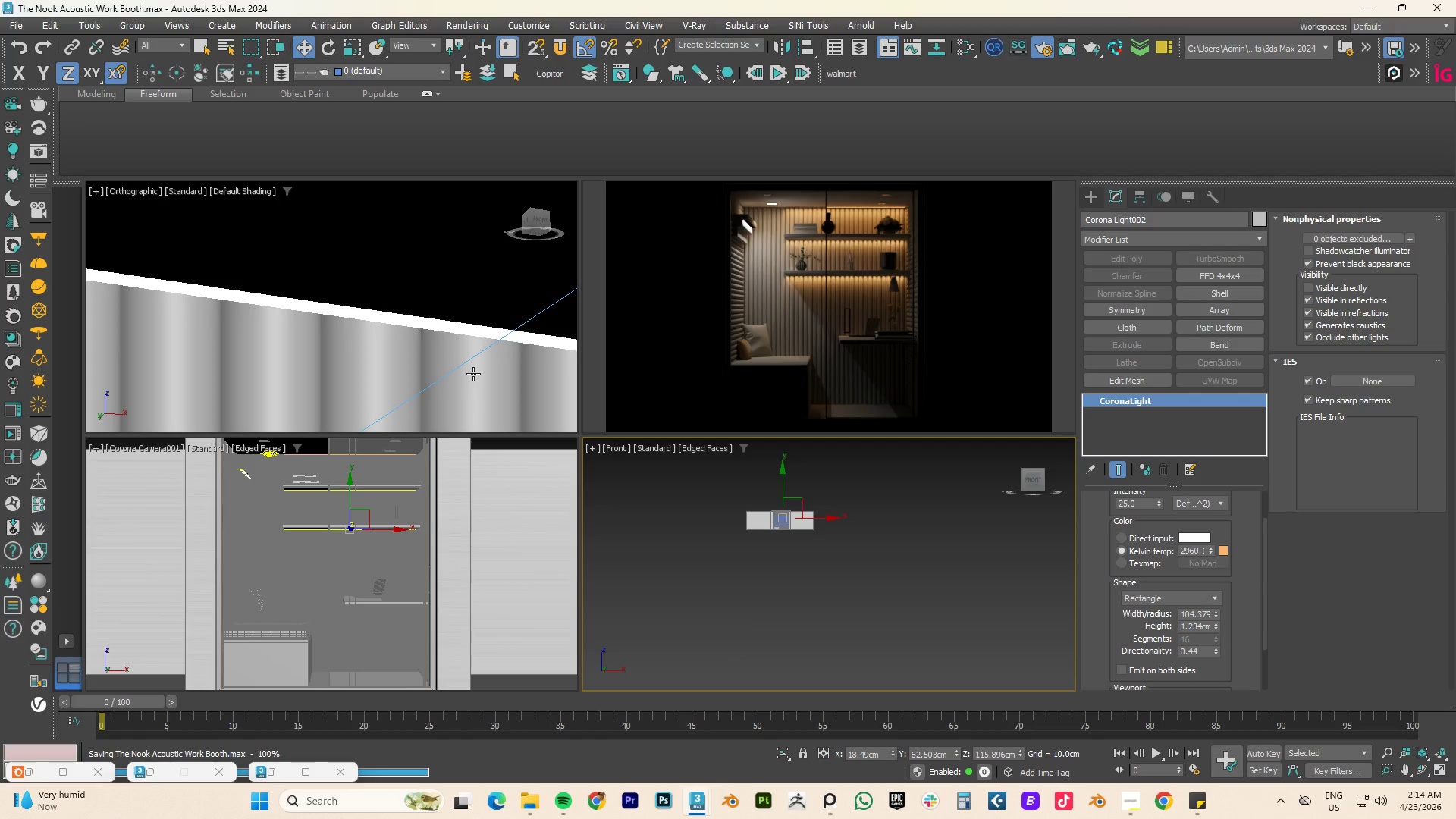 
scroll: coordinate [353, 318], scroll_direction: down, amount: 8.0
 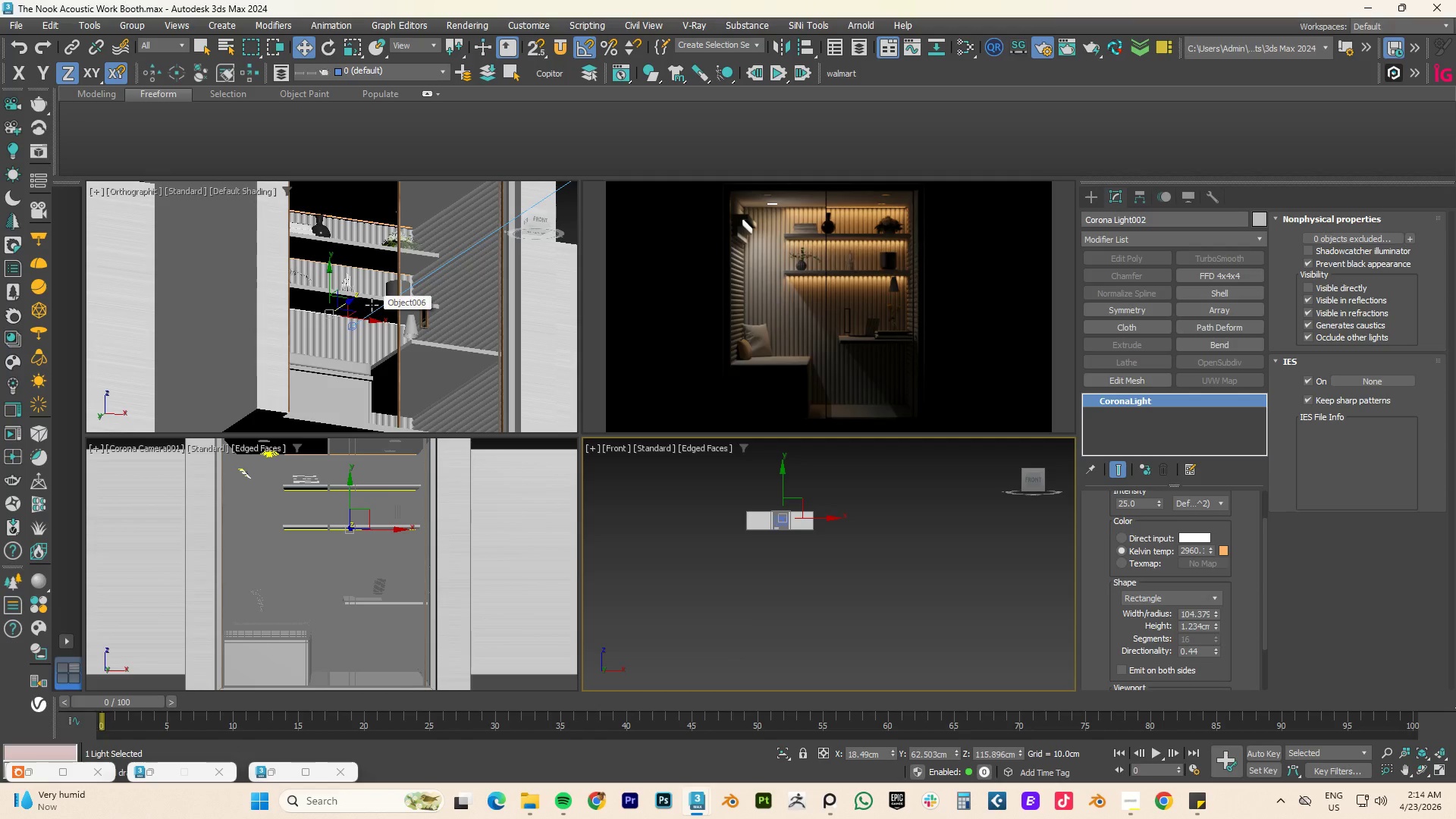 
hold_key(key=AltLeft, duration=0.73)
 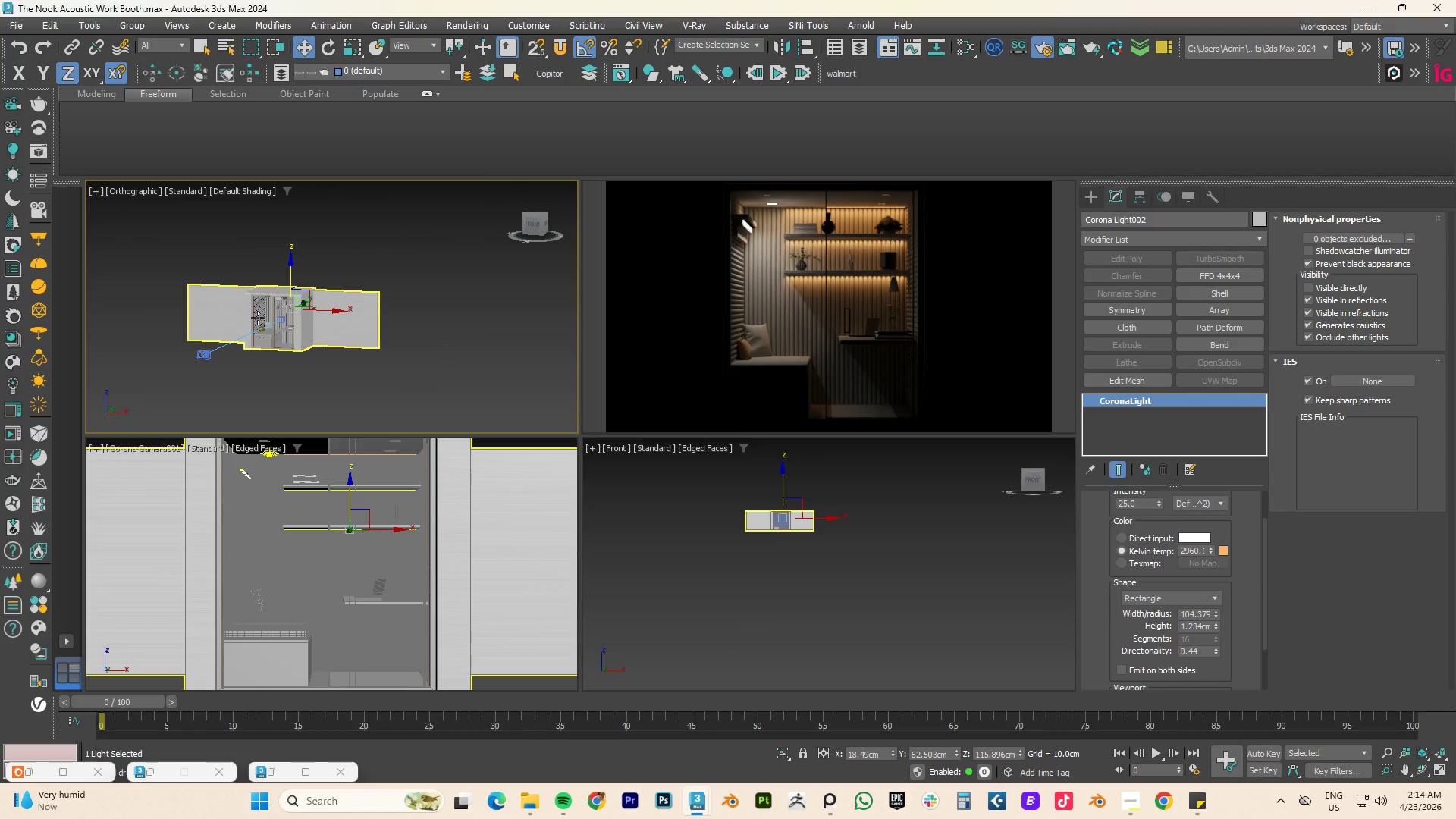 
scroll: coordinate [290, 306], scroll_direction: down, amount: 5.0
 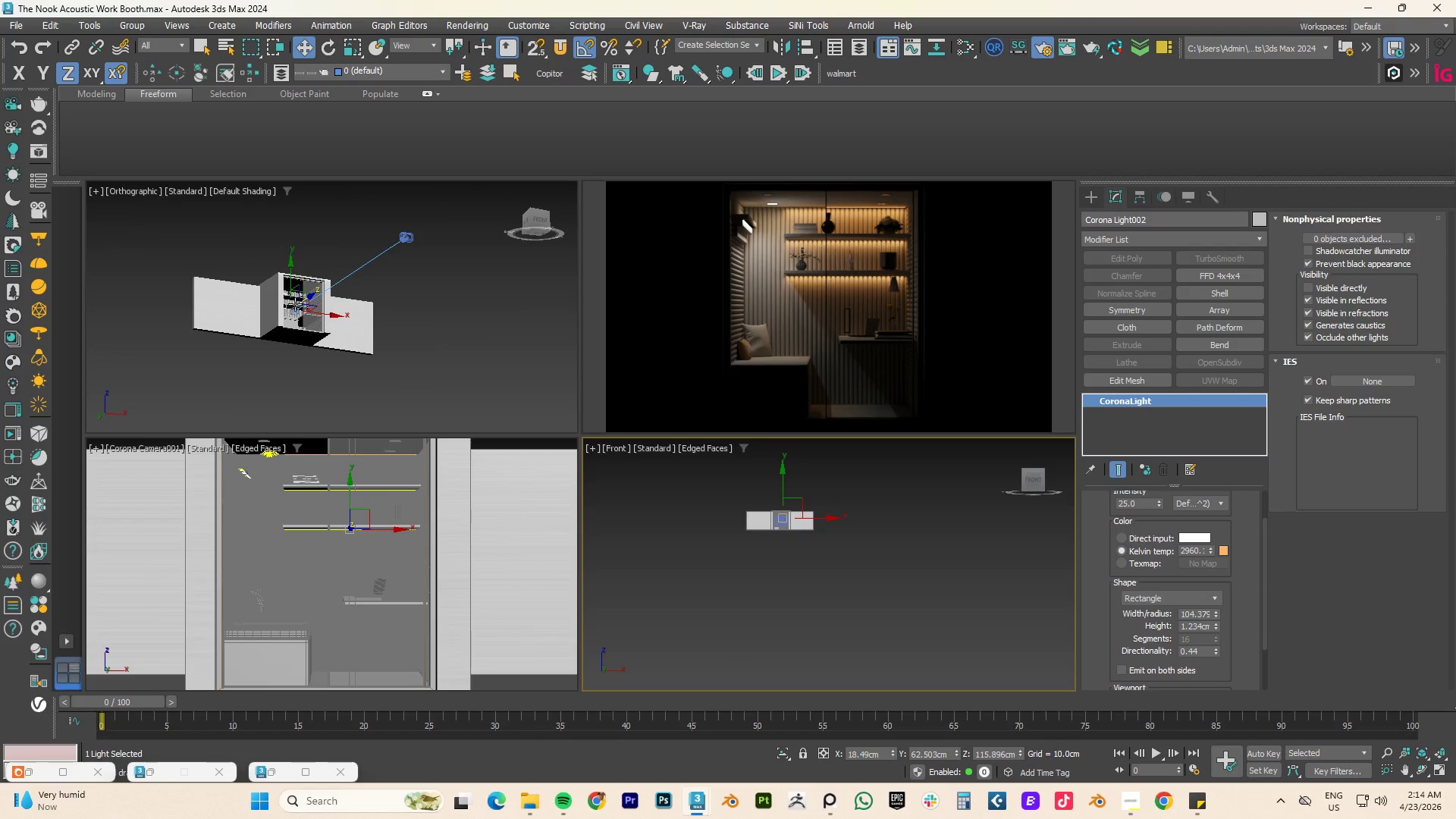 
key(Alt+AltLeft)
 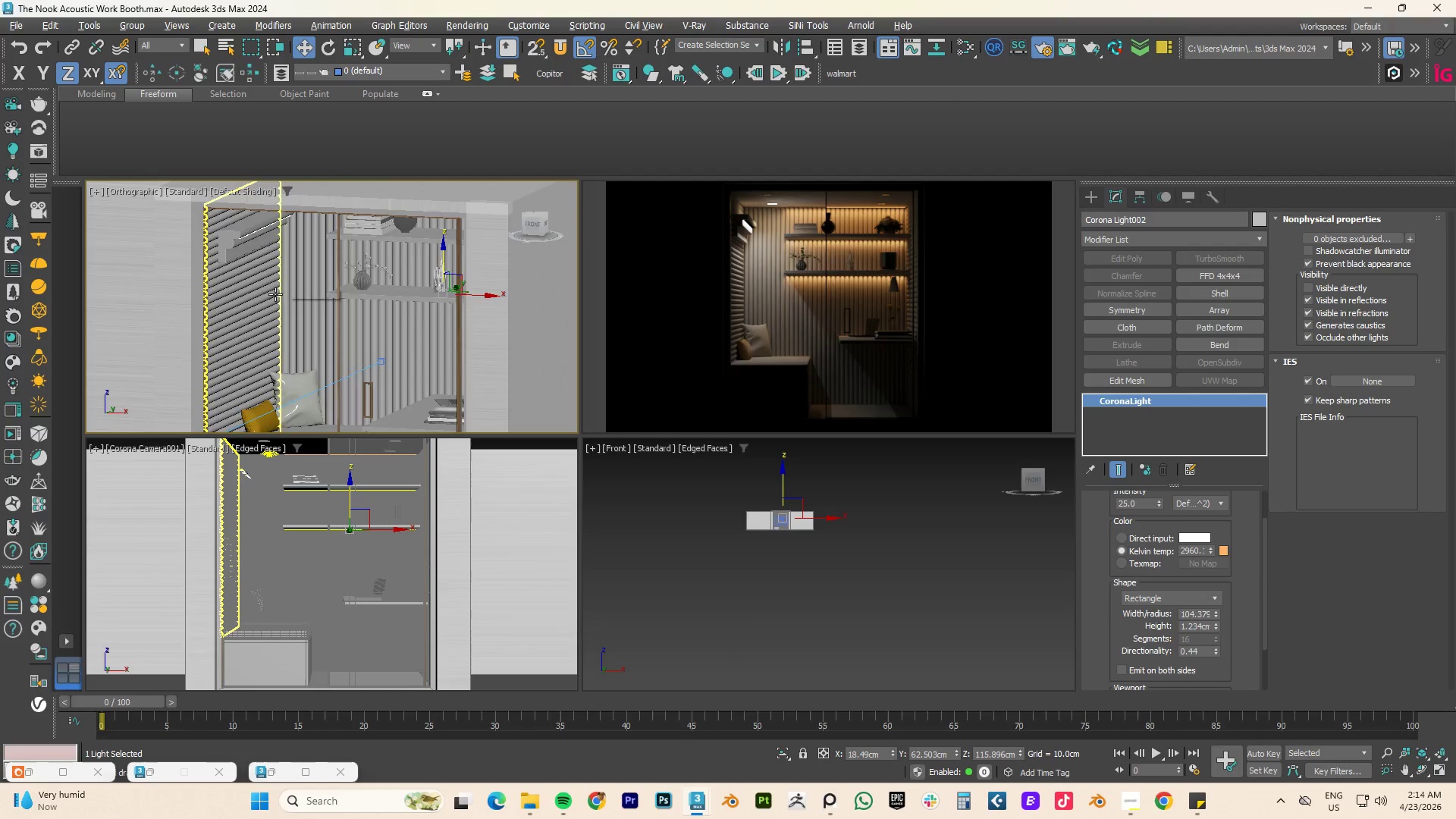 
hold_key(key=AltLeft, duration=0.61)
 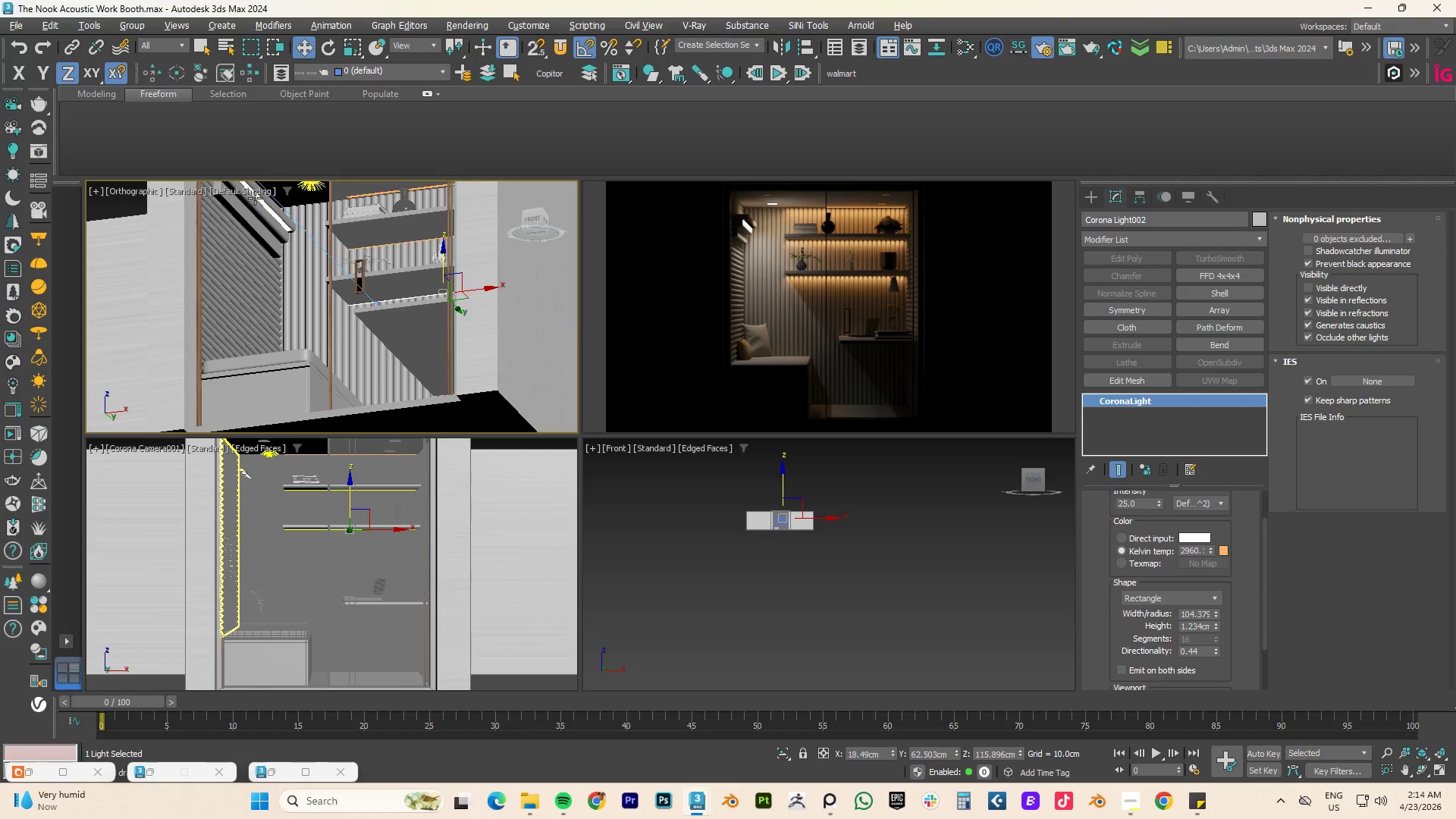 
scroll: coordinate [263, 321], scroll_direction: up, amount: 11.0
 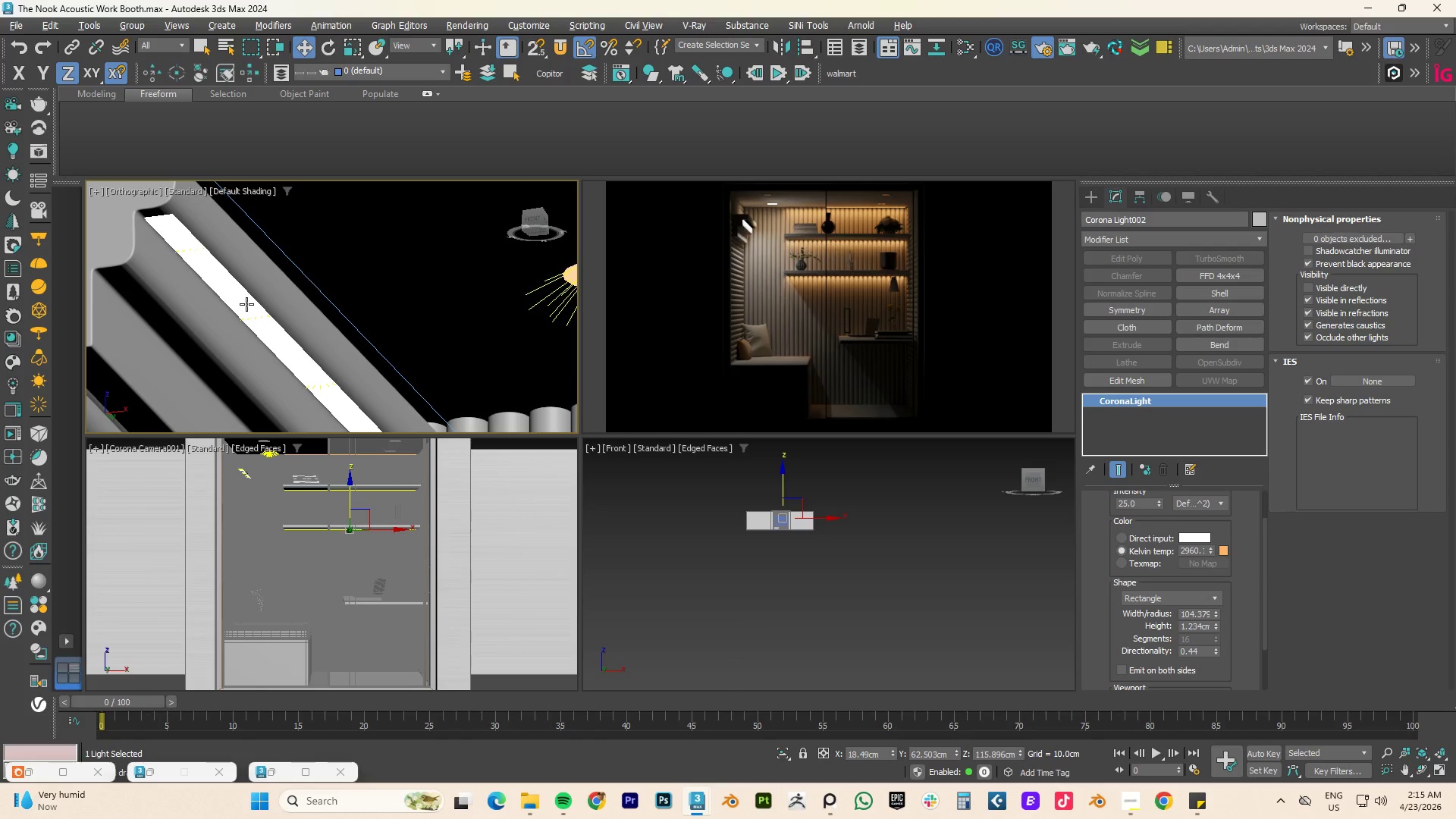 
left_click([246, 304])
 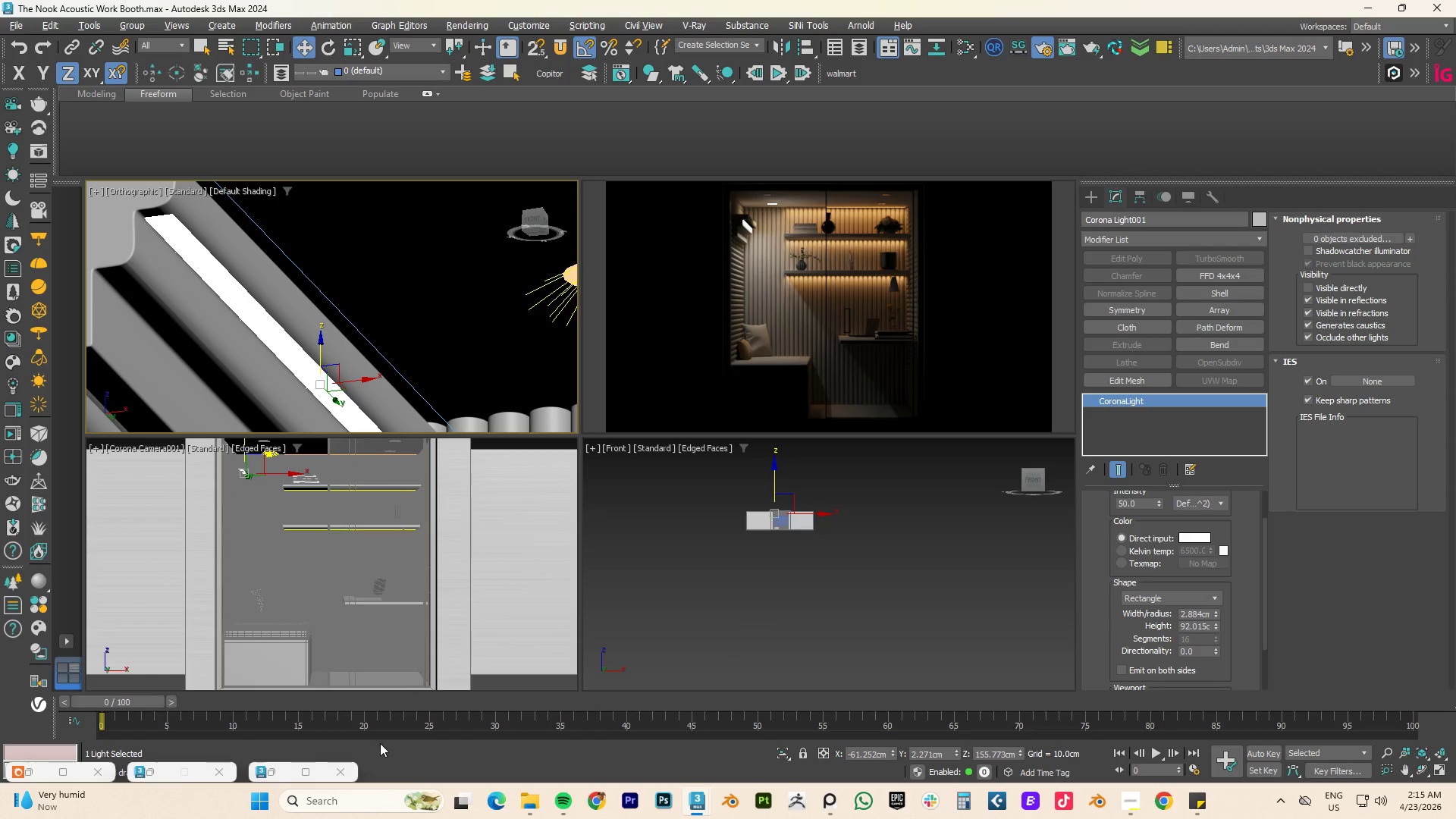 
wait(7.03)
 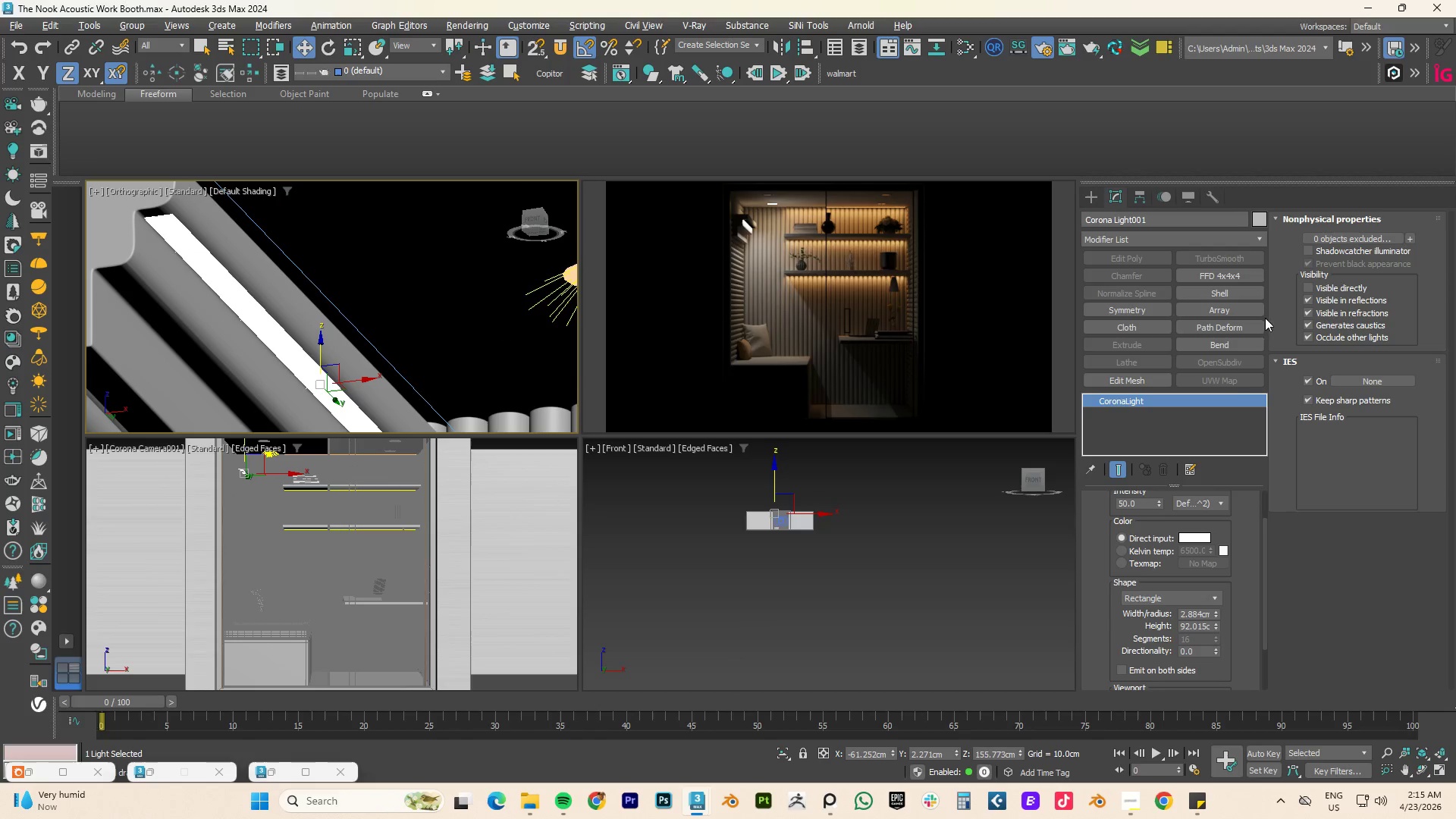 
left_click([832, 801])
 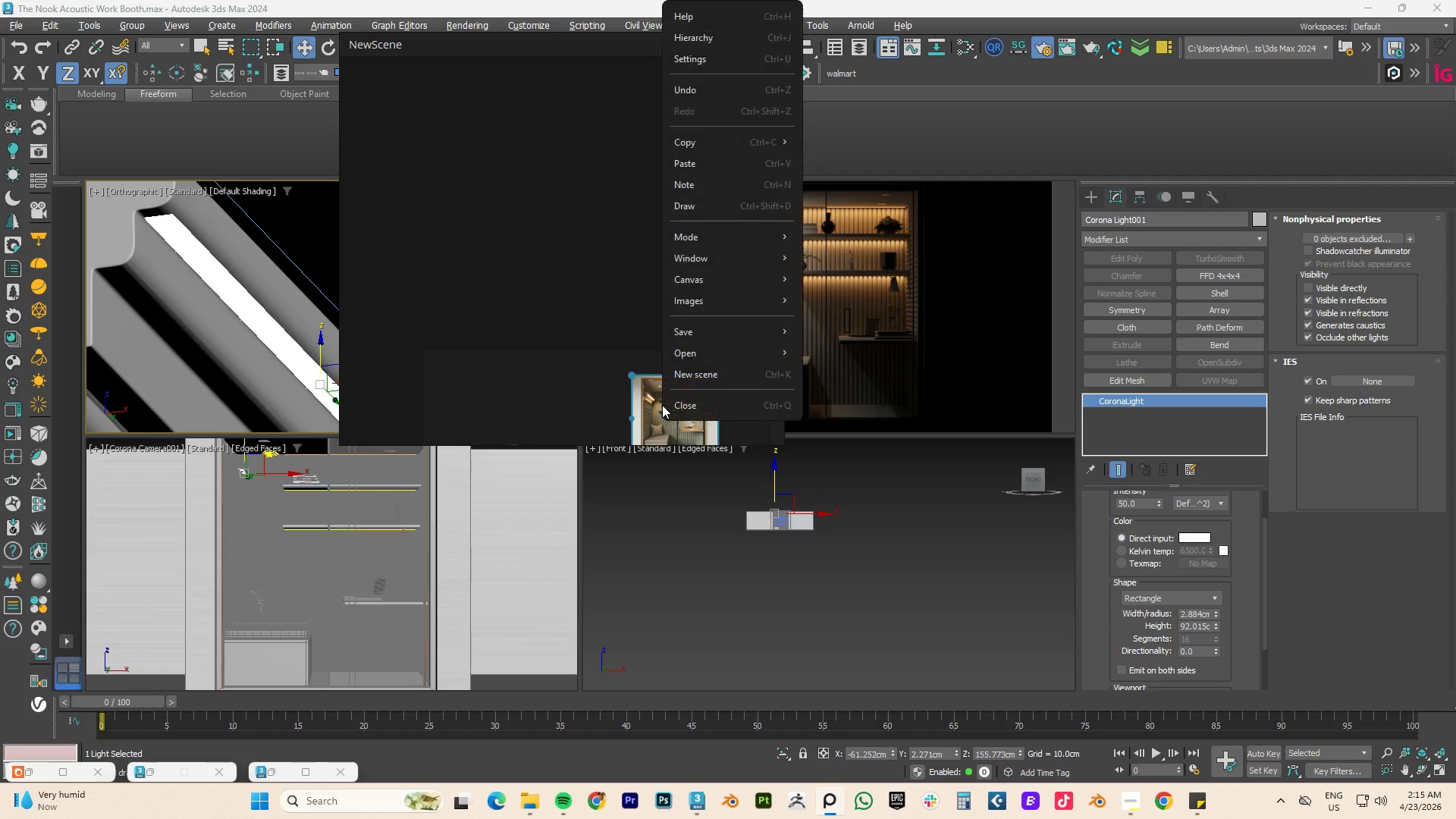 
double_click([647, 406])
 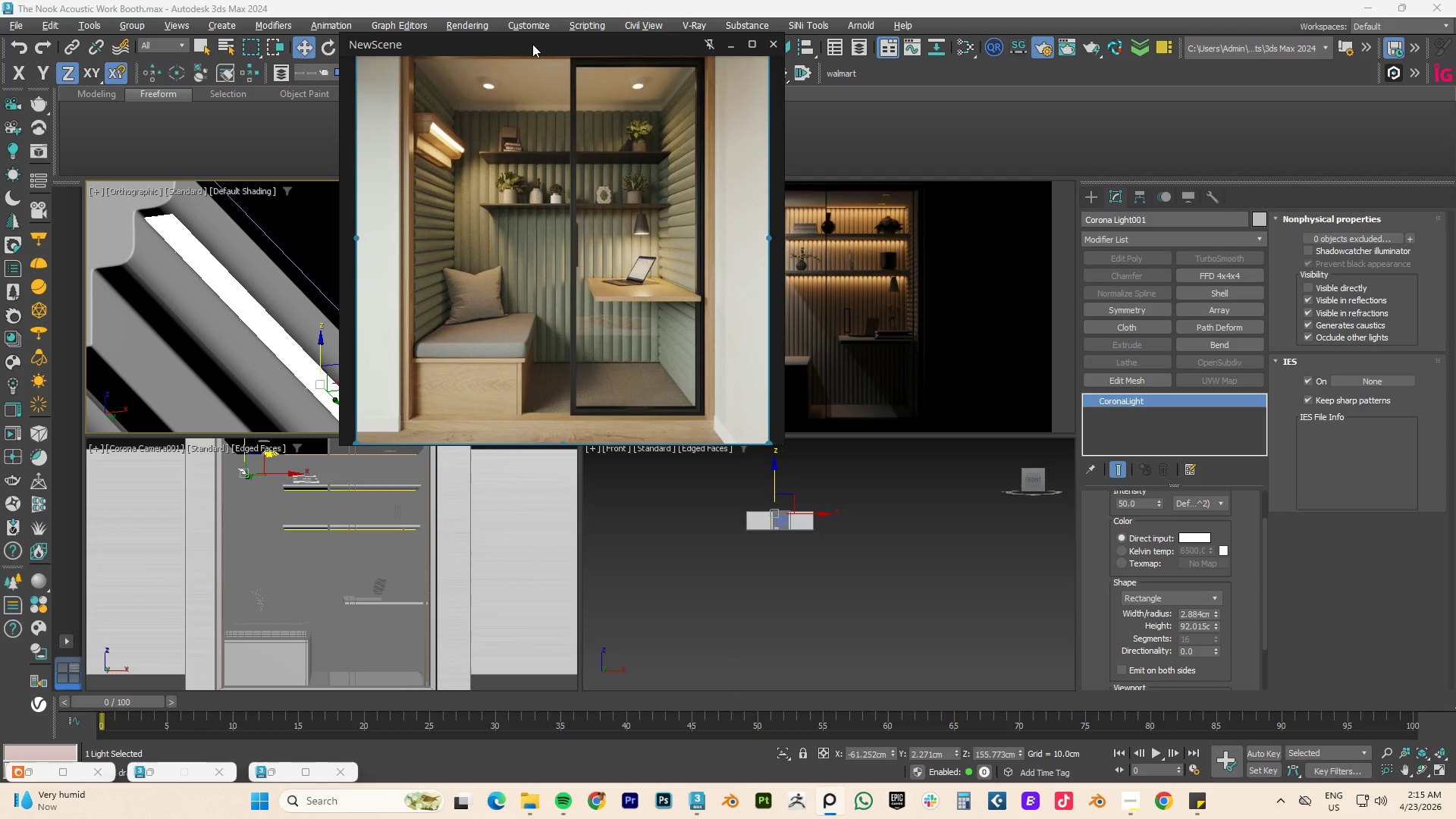 
left_click_drag(start_coordinate=[528, 47], to_coordinate=[281, 379])
 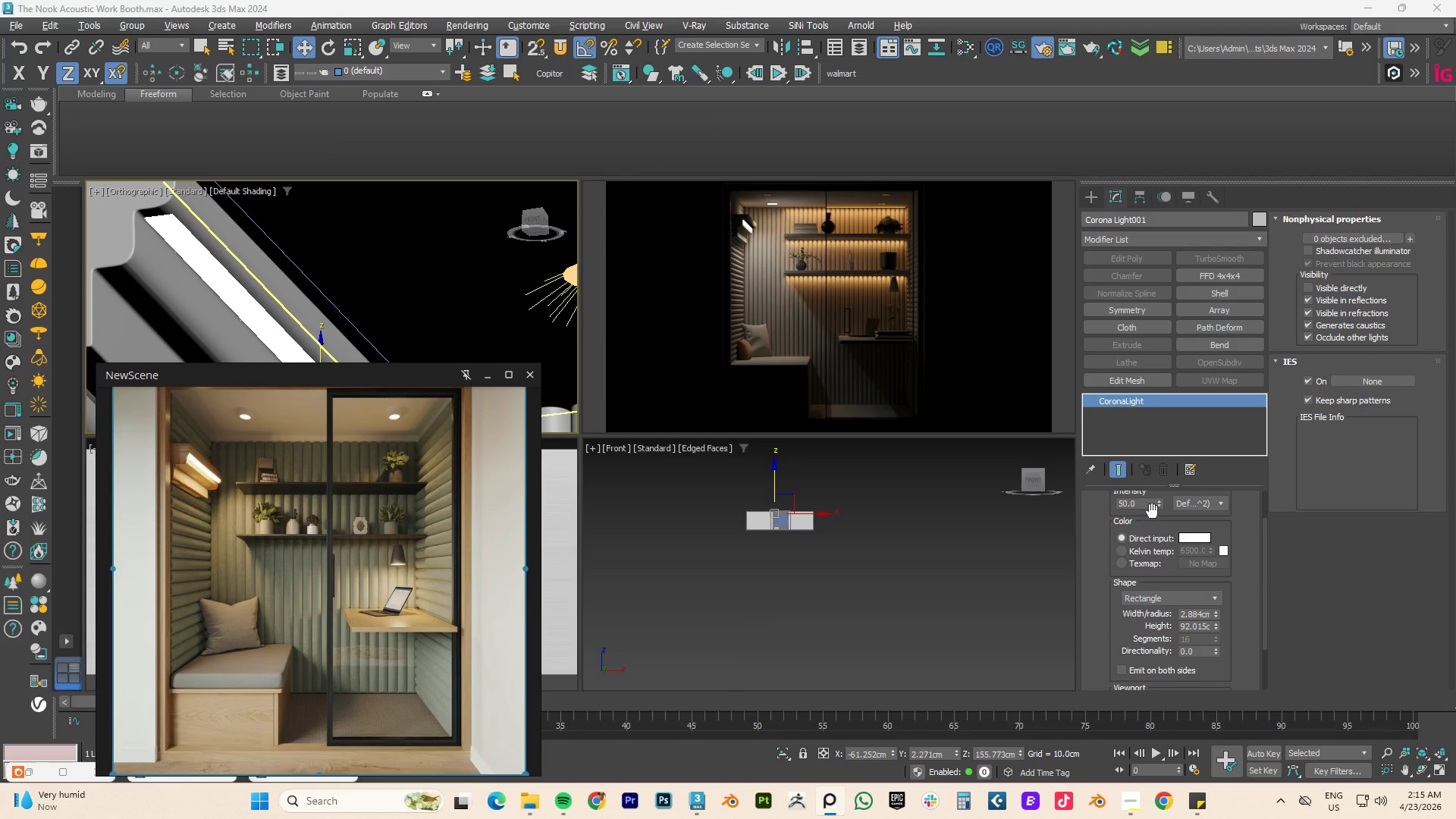 
left_click_drag(start_coordinate=[1157, 504], to_coordinate=[1156, 457])
 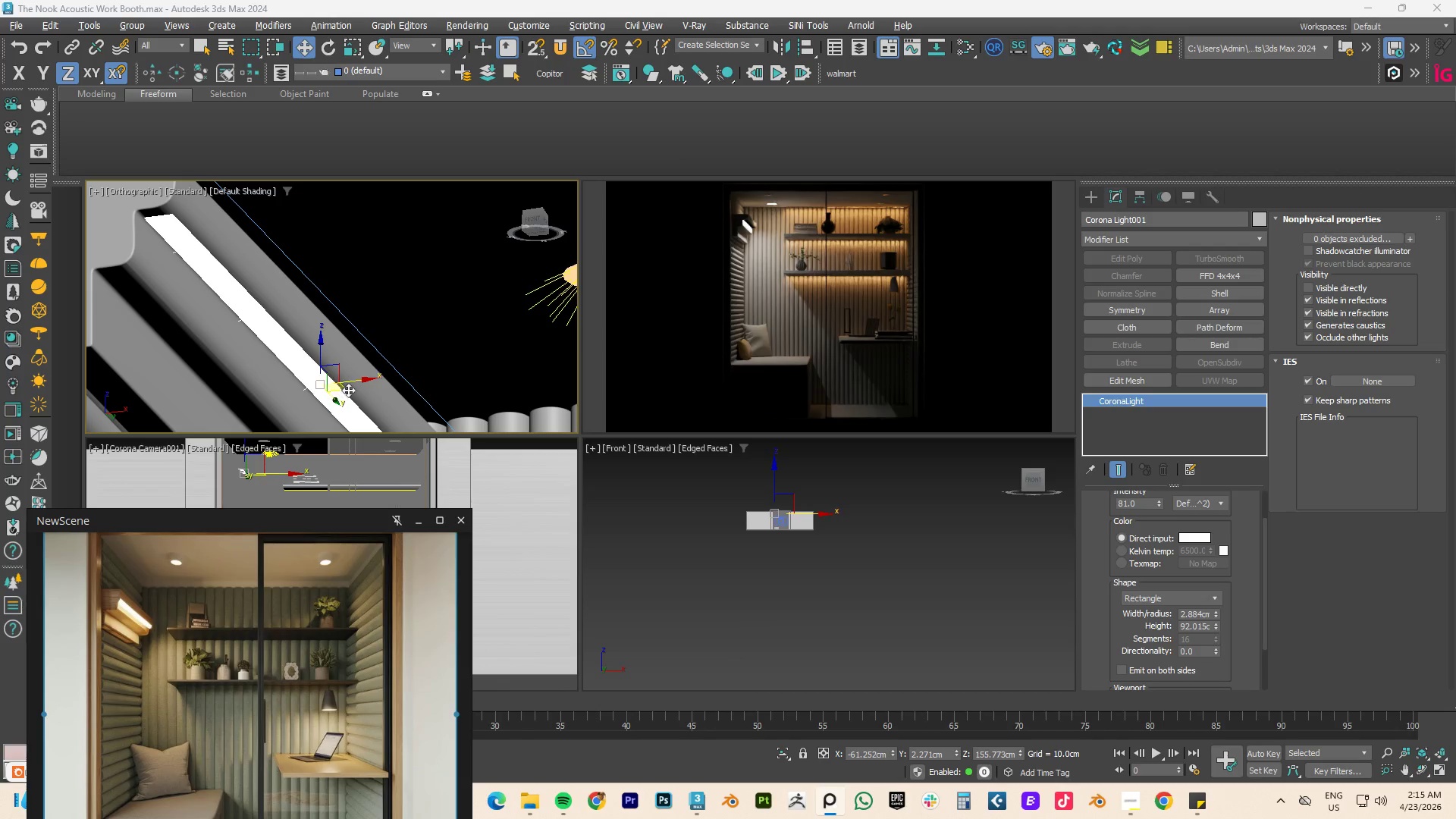 
left_click_drag(start_coordinate=[357, 383], to_coordinate=[381, 381])
 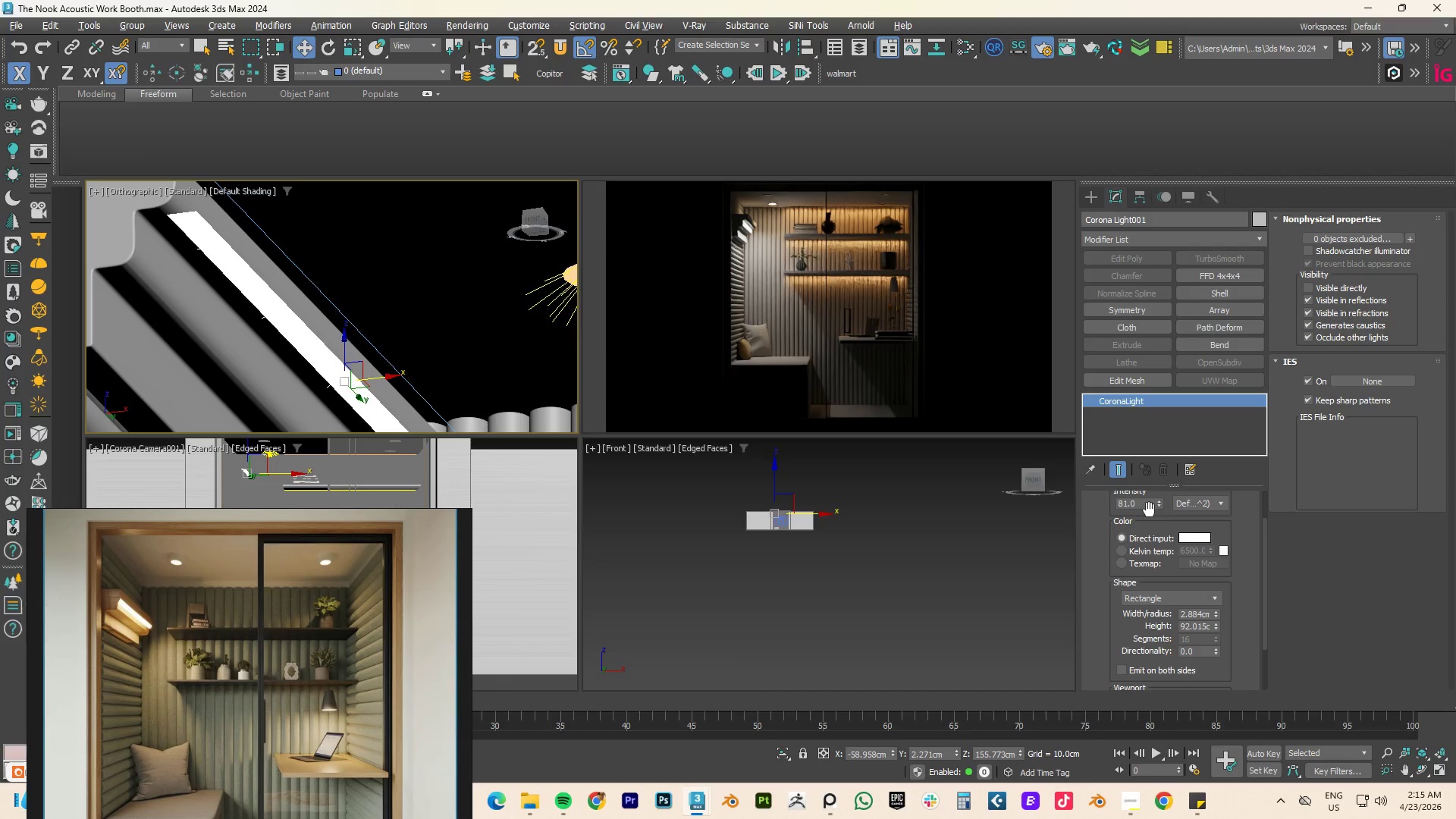 
double_click([1148, 505])
 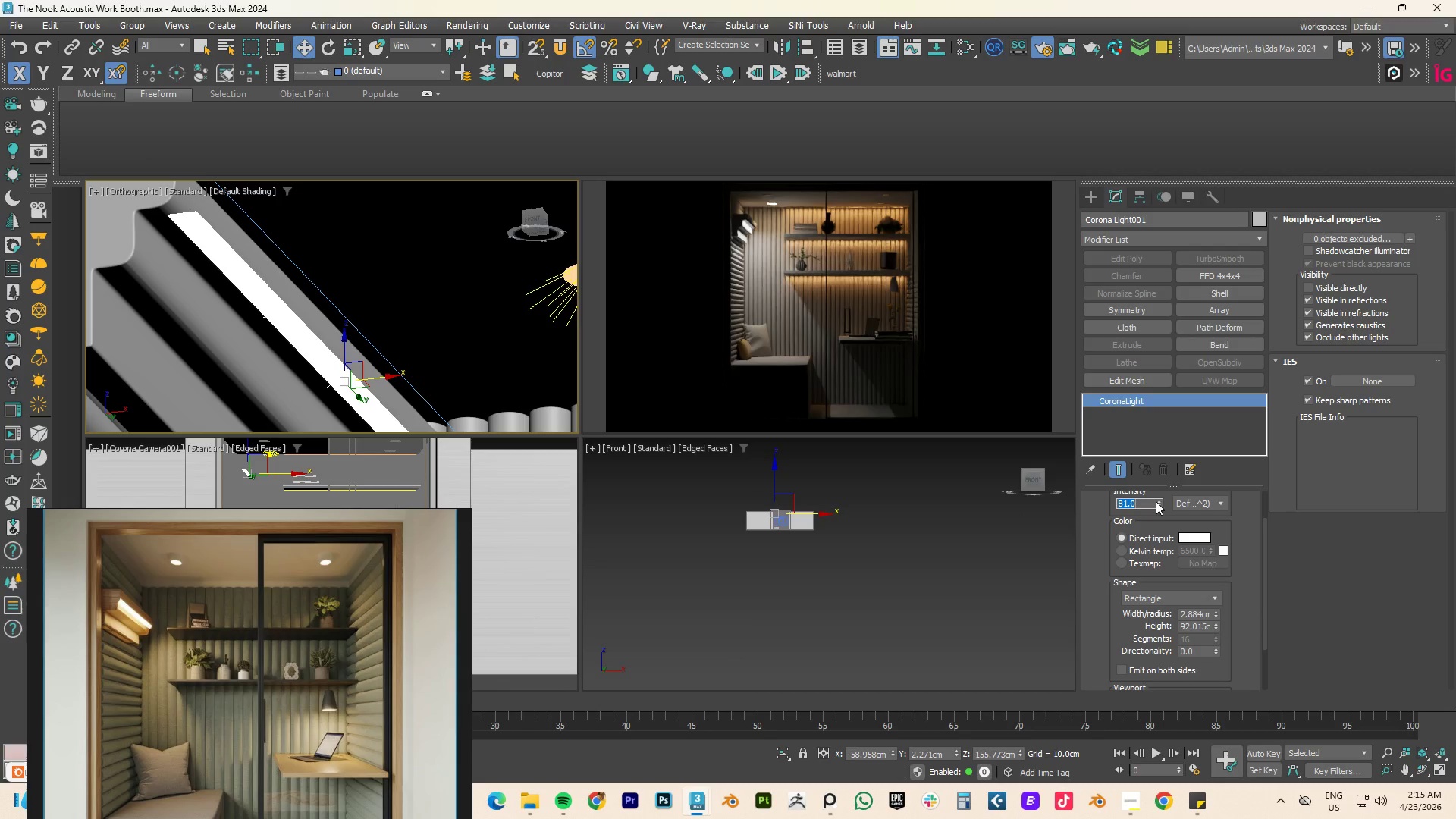 
key(Numpad5)
 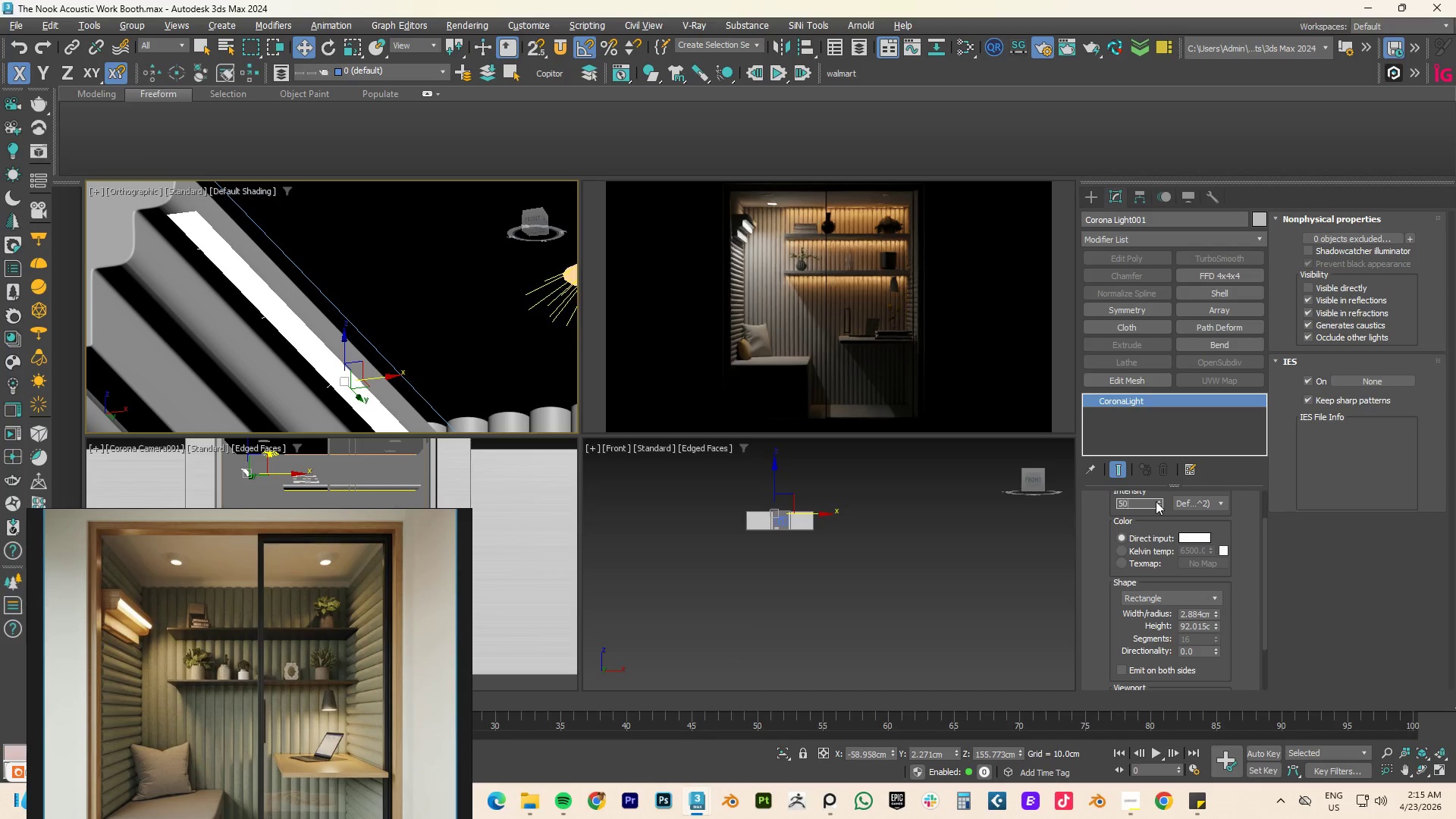 
key(Numpad0)
 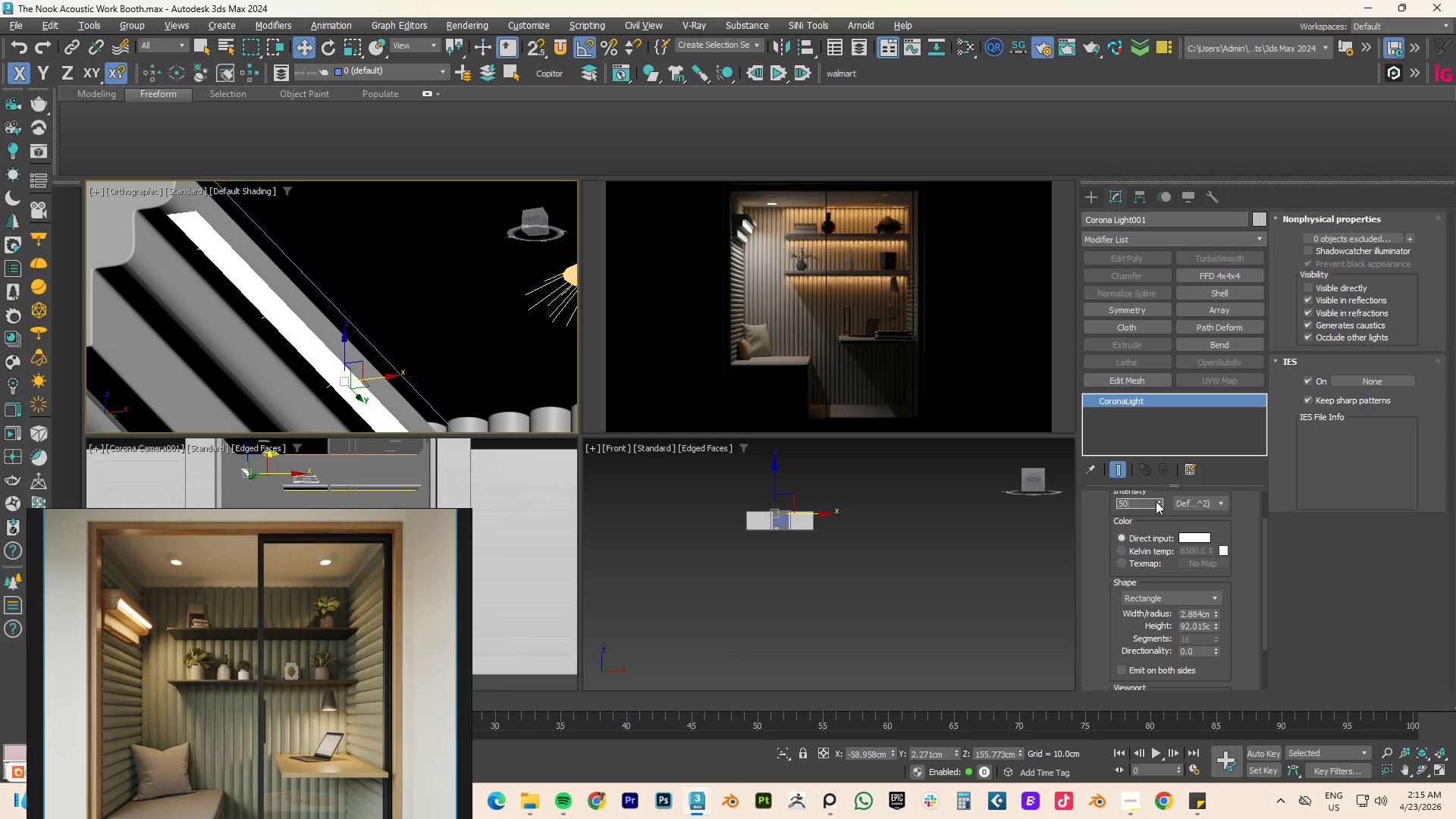 
key(NumpadEnter)
 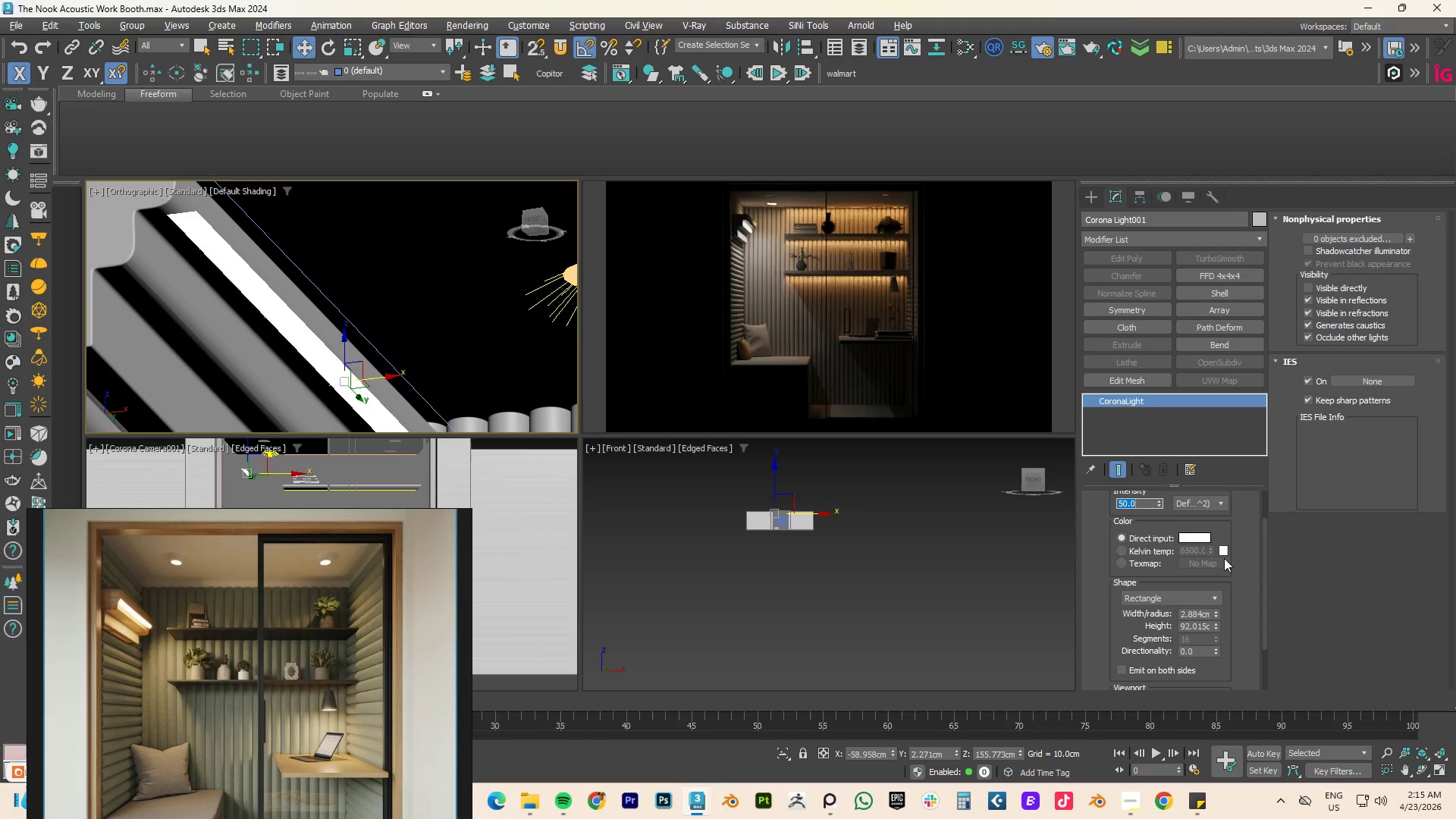 
left_click([1155, 550])
 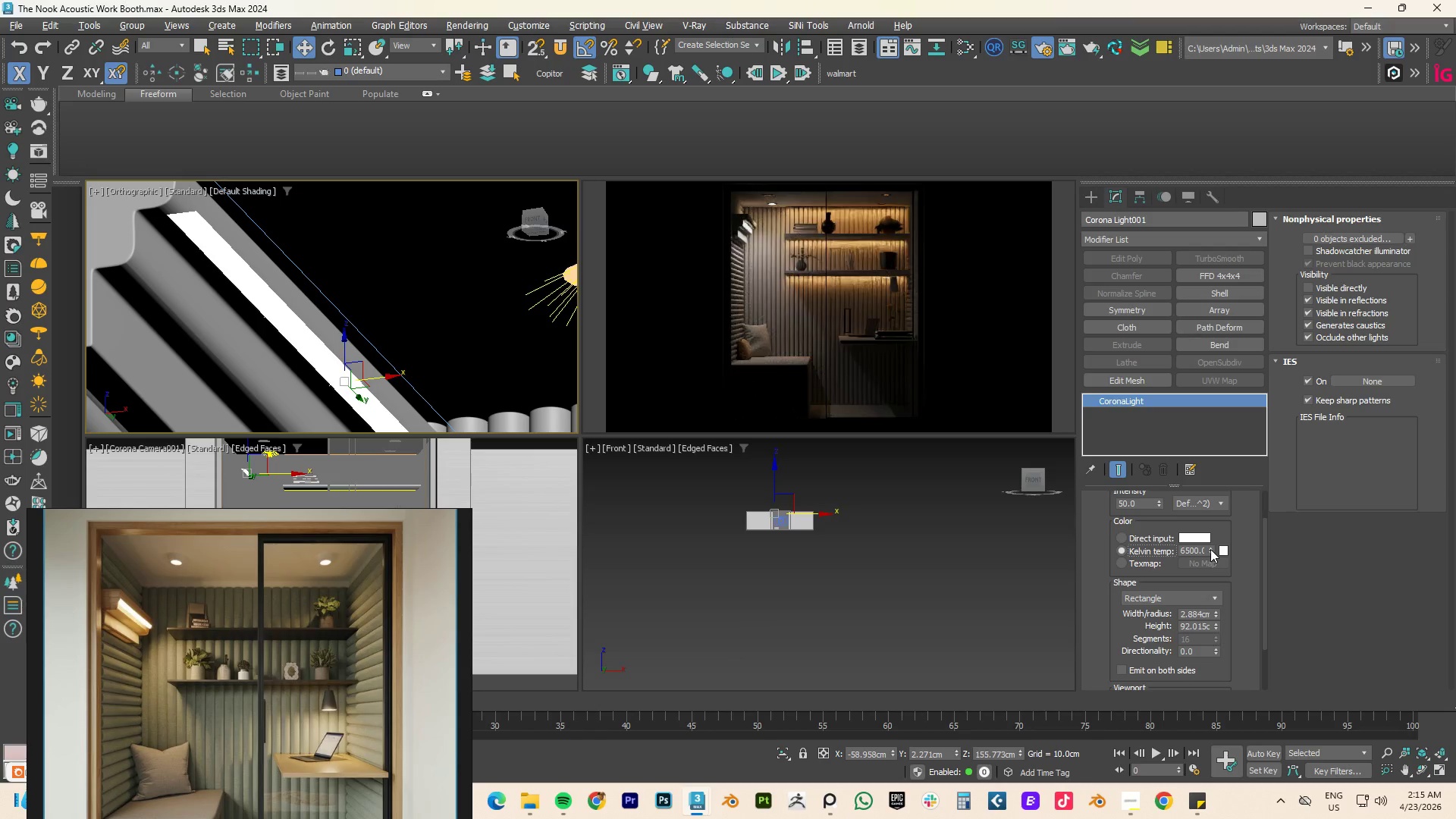 
left_click_drag(start_coordinate=[1210, 549], to_coordinate=[1203, 580])
 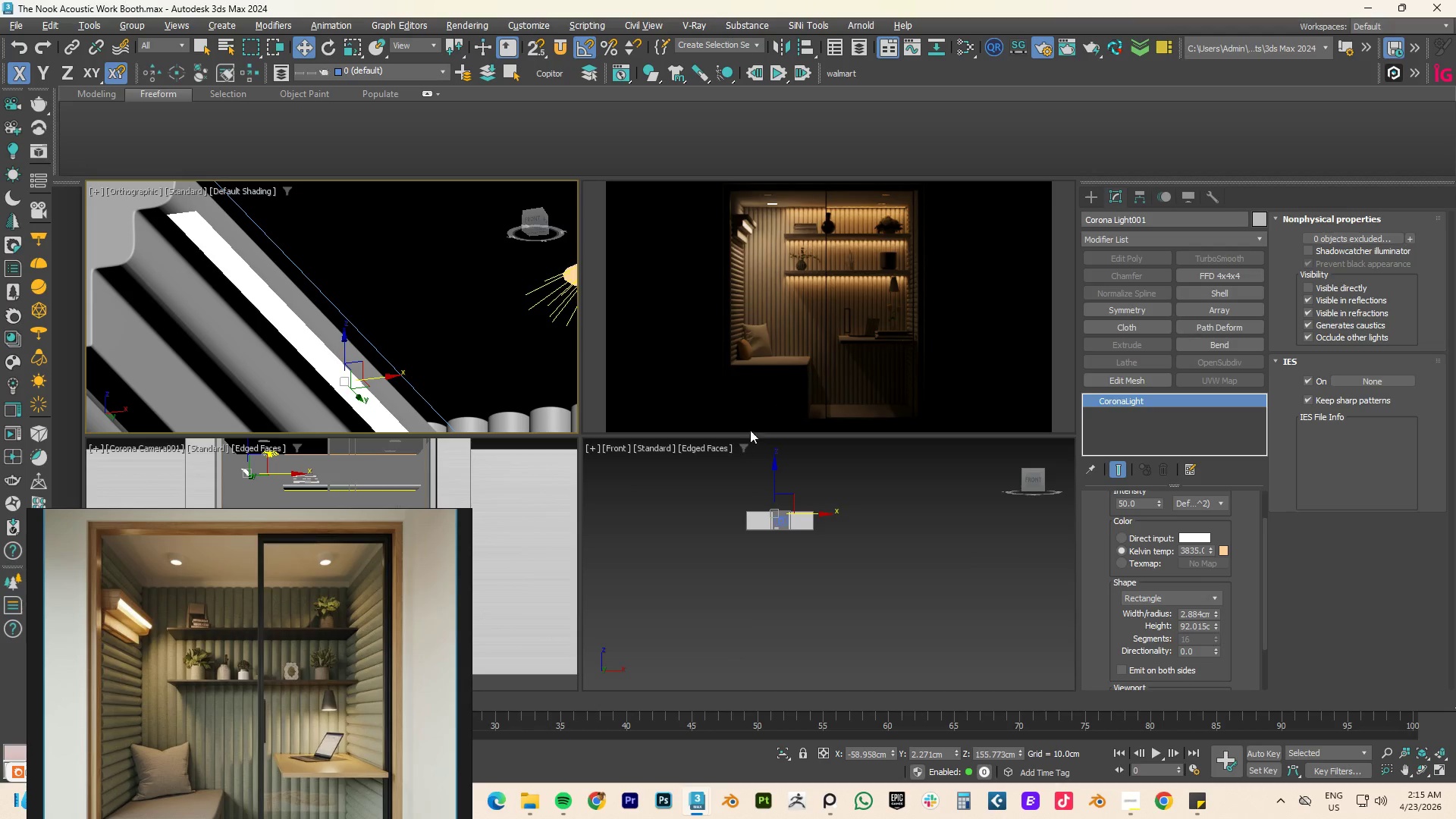 
scroll: coordinate [352, 384], scroll_direction: down, amount: 9.0
 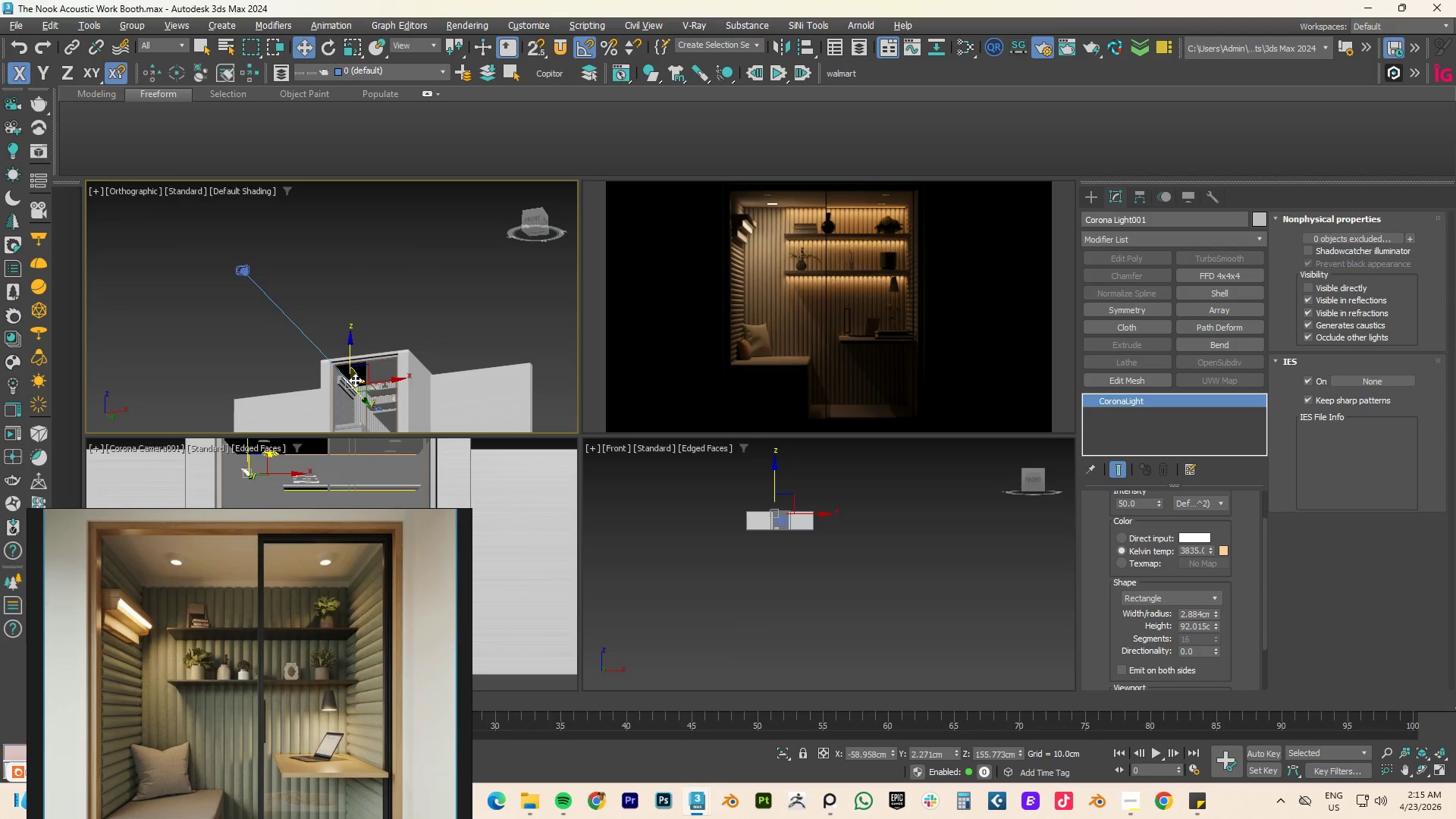 
type(tz)
 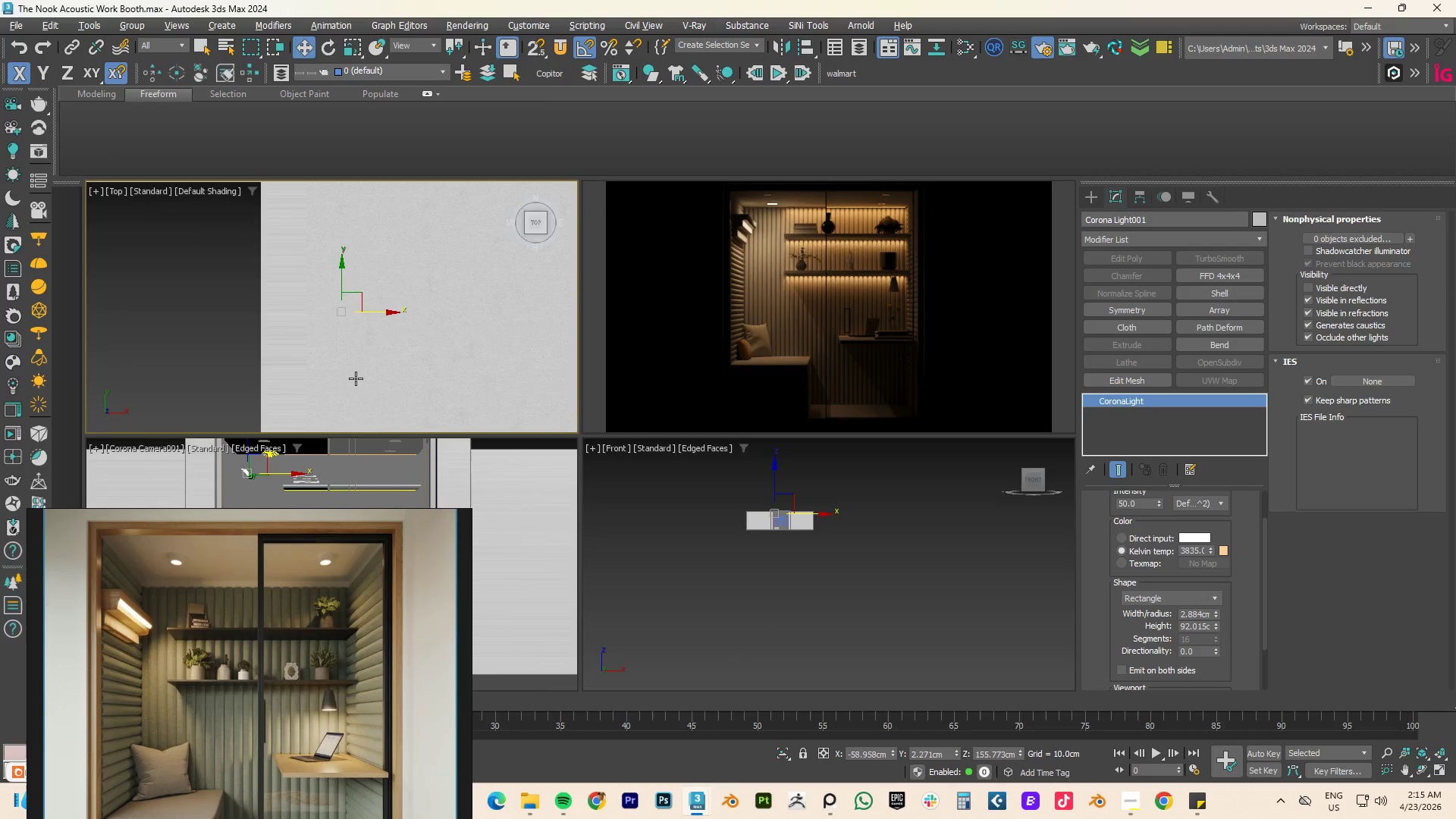 
scroll: coordinate [417, 393], scroll_direction: down, amount: 6.0
 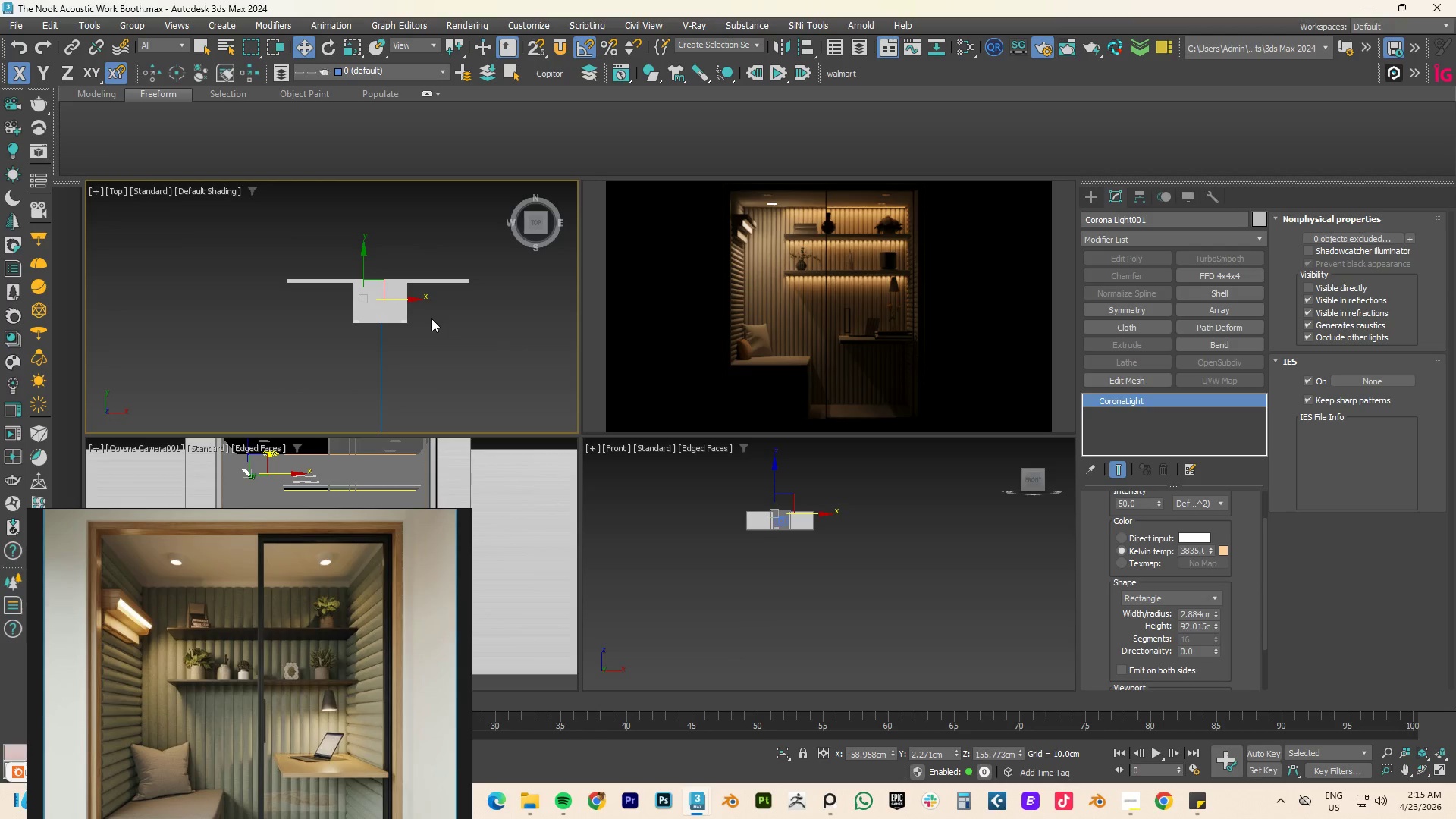 
hold_key(key=AltLeft, duration=1.11)
 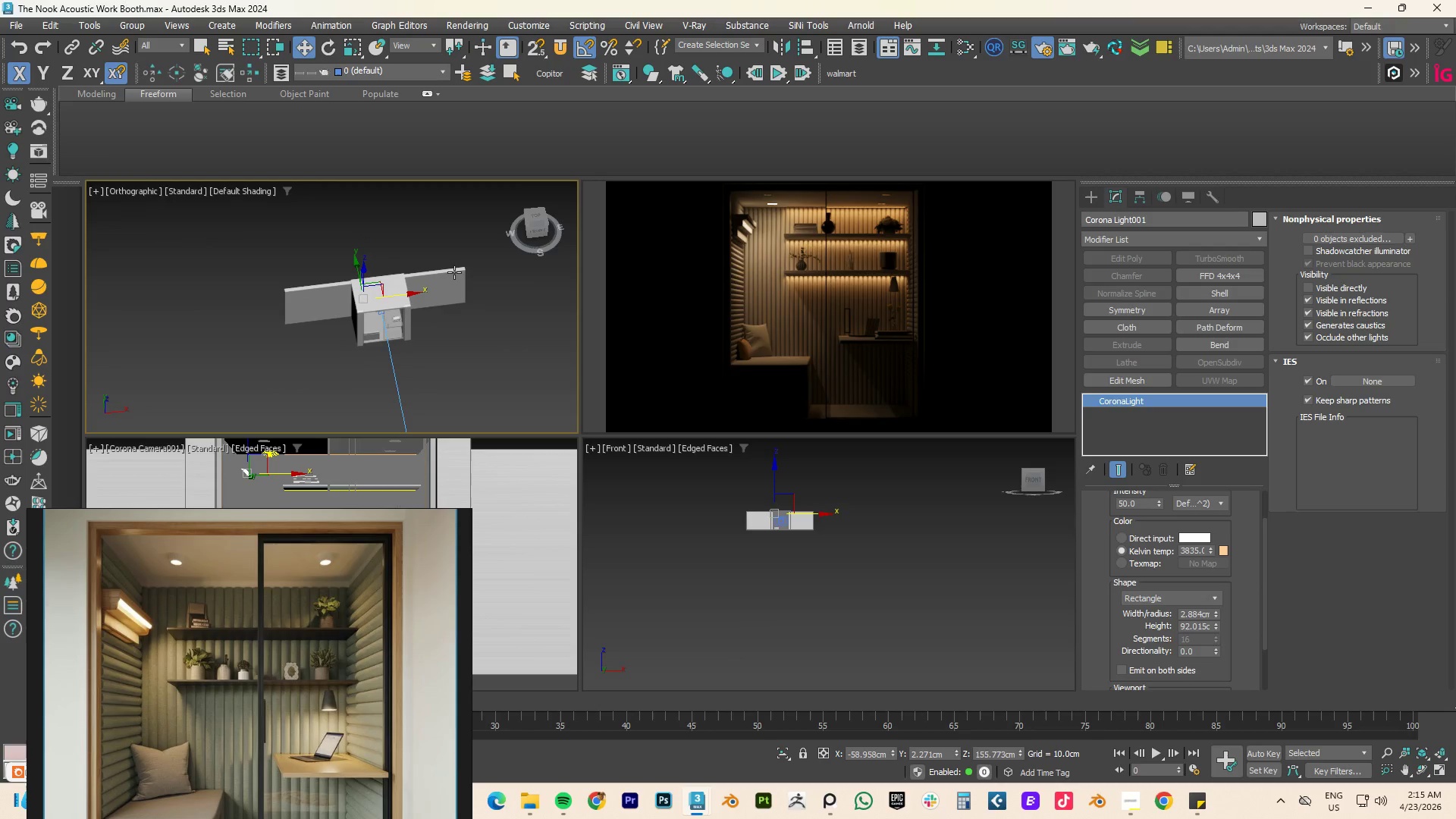 
type(tz)
 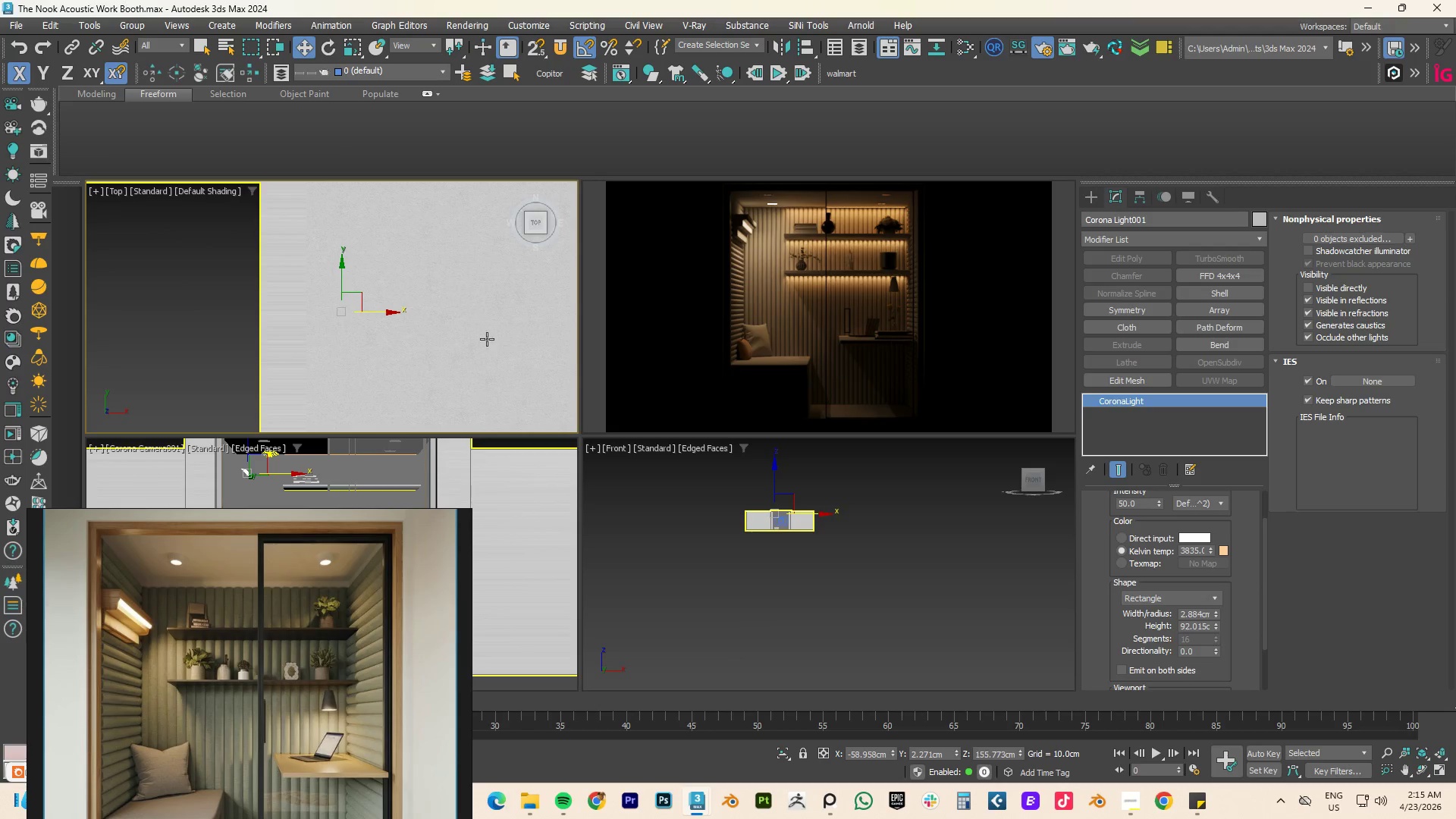 
scroll: coordinate [489, 346], scroll_direction: down, amount: 2.0
 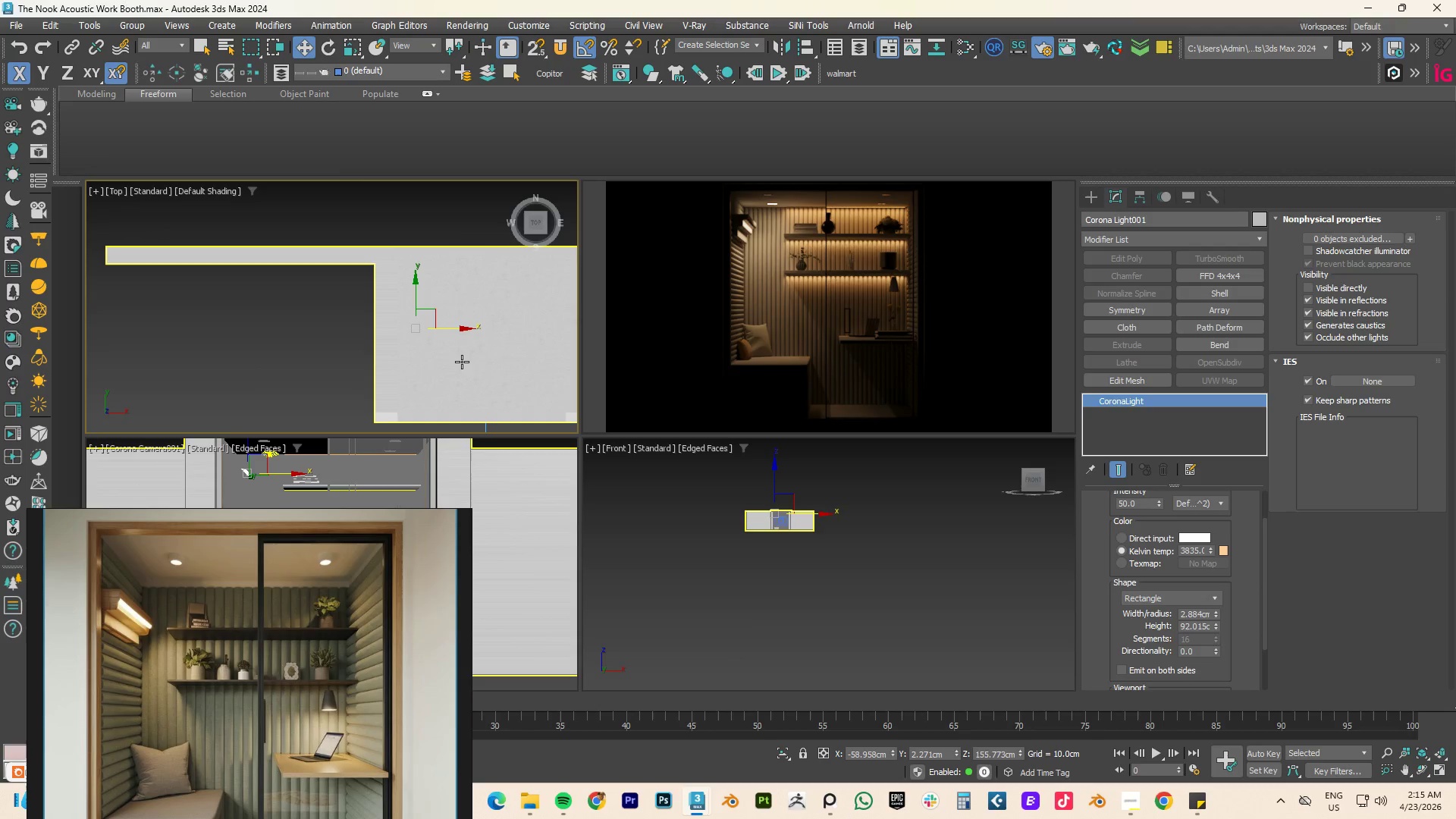 
type(fz)
 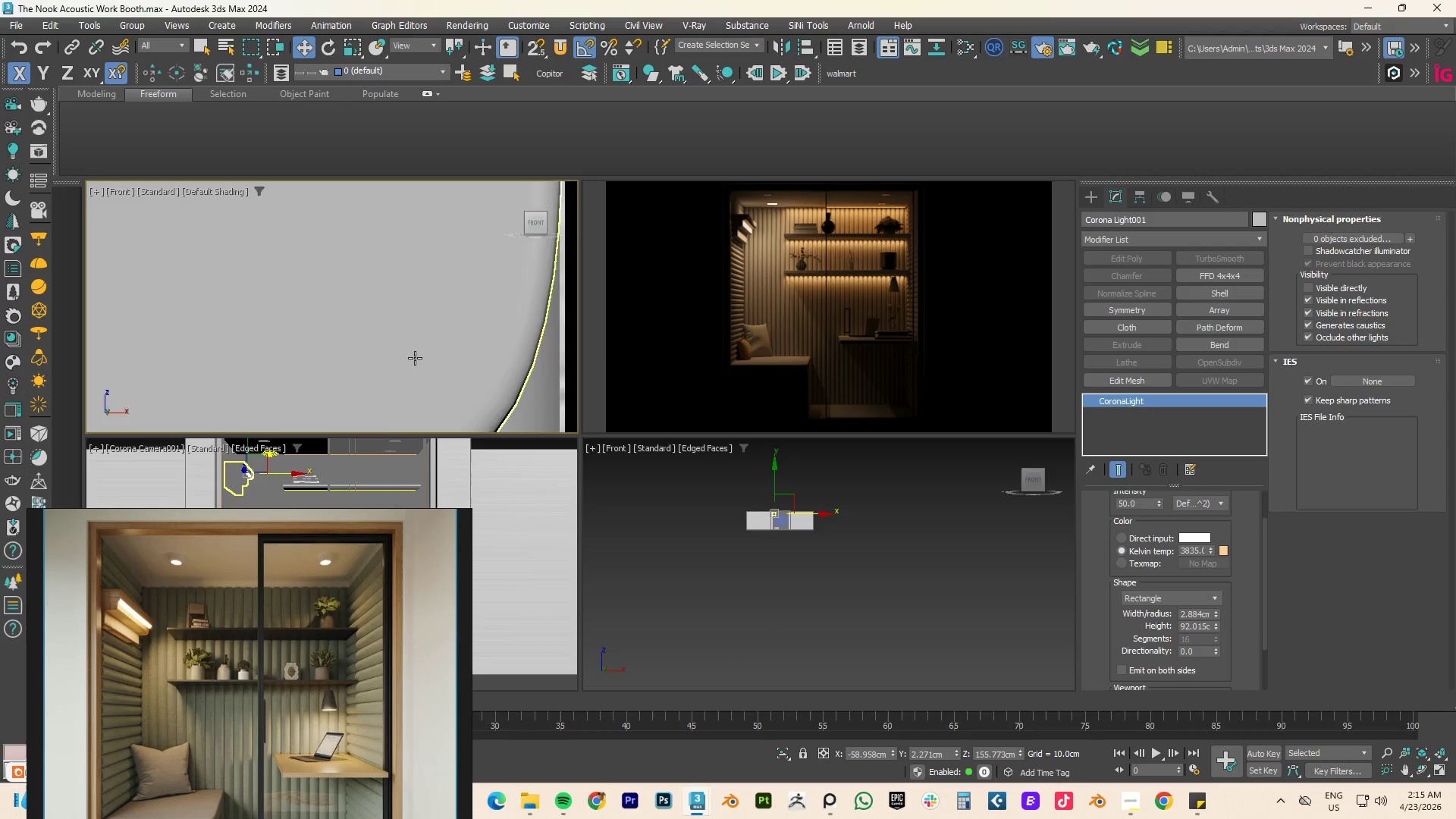 
scroll: coordinate [345, 600], scroll_direction: down, amount: 19.0
 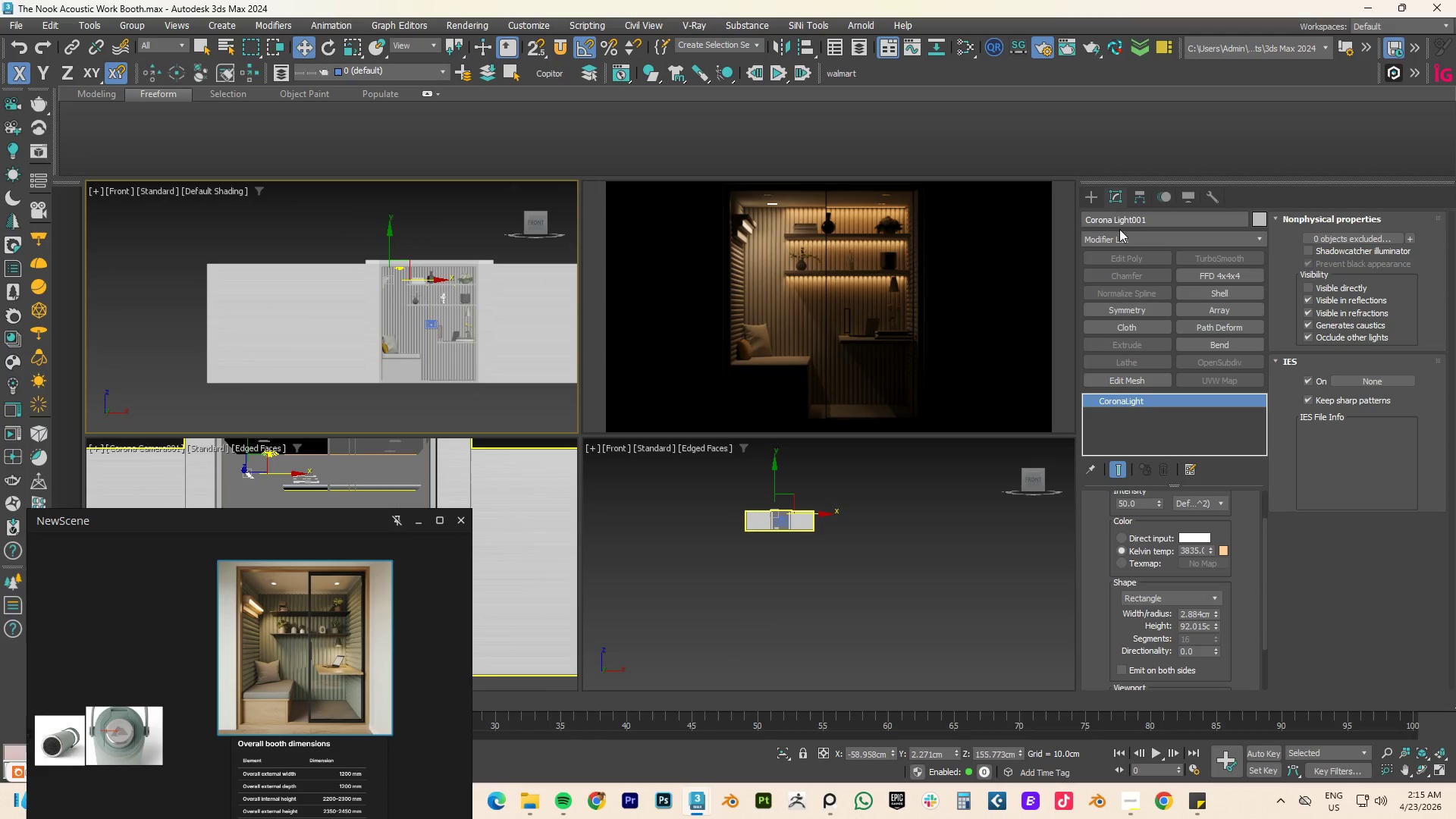 
left_click([1089, 197])
 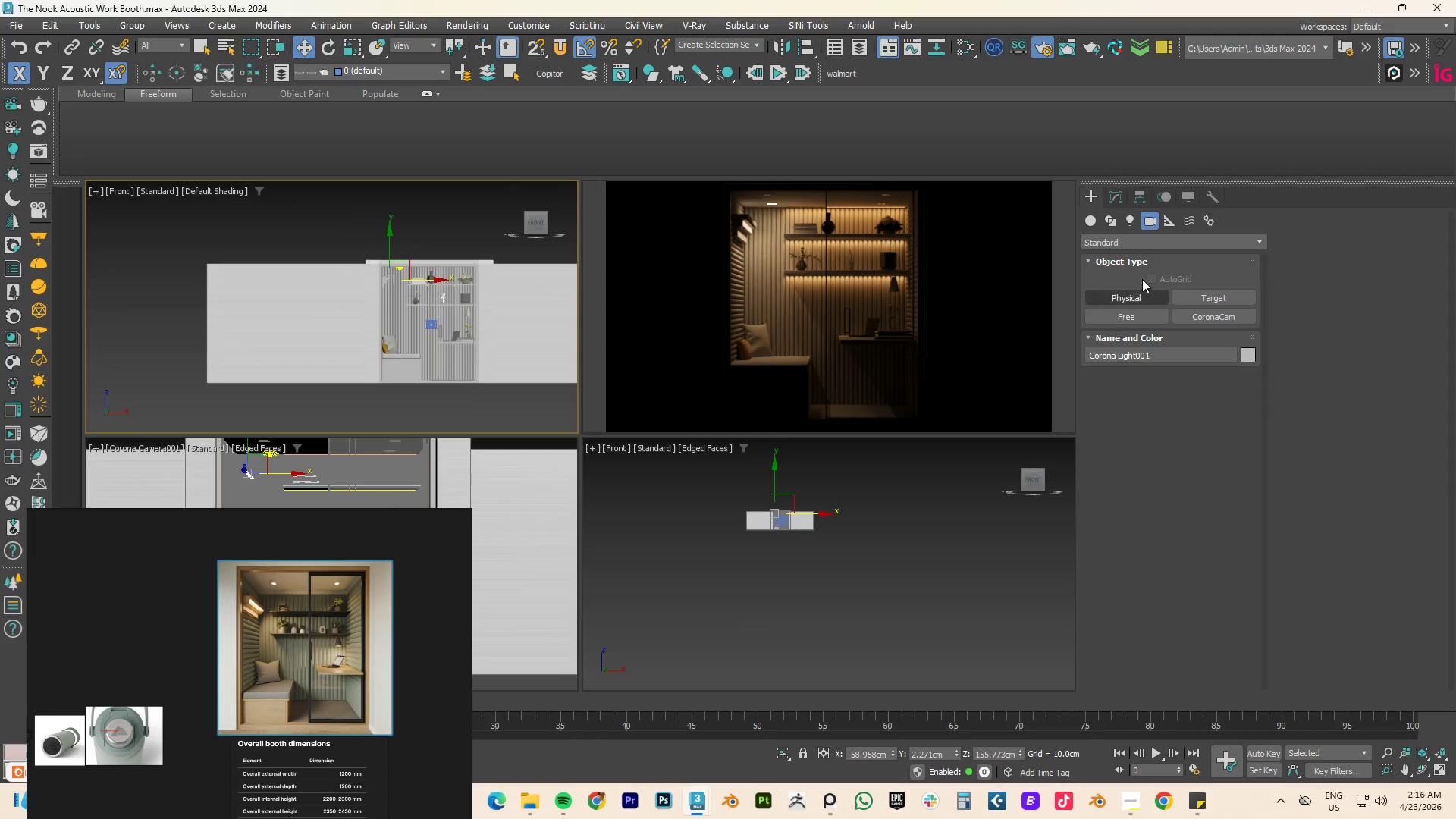 
left_click([1128, 218])
 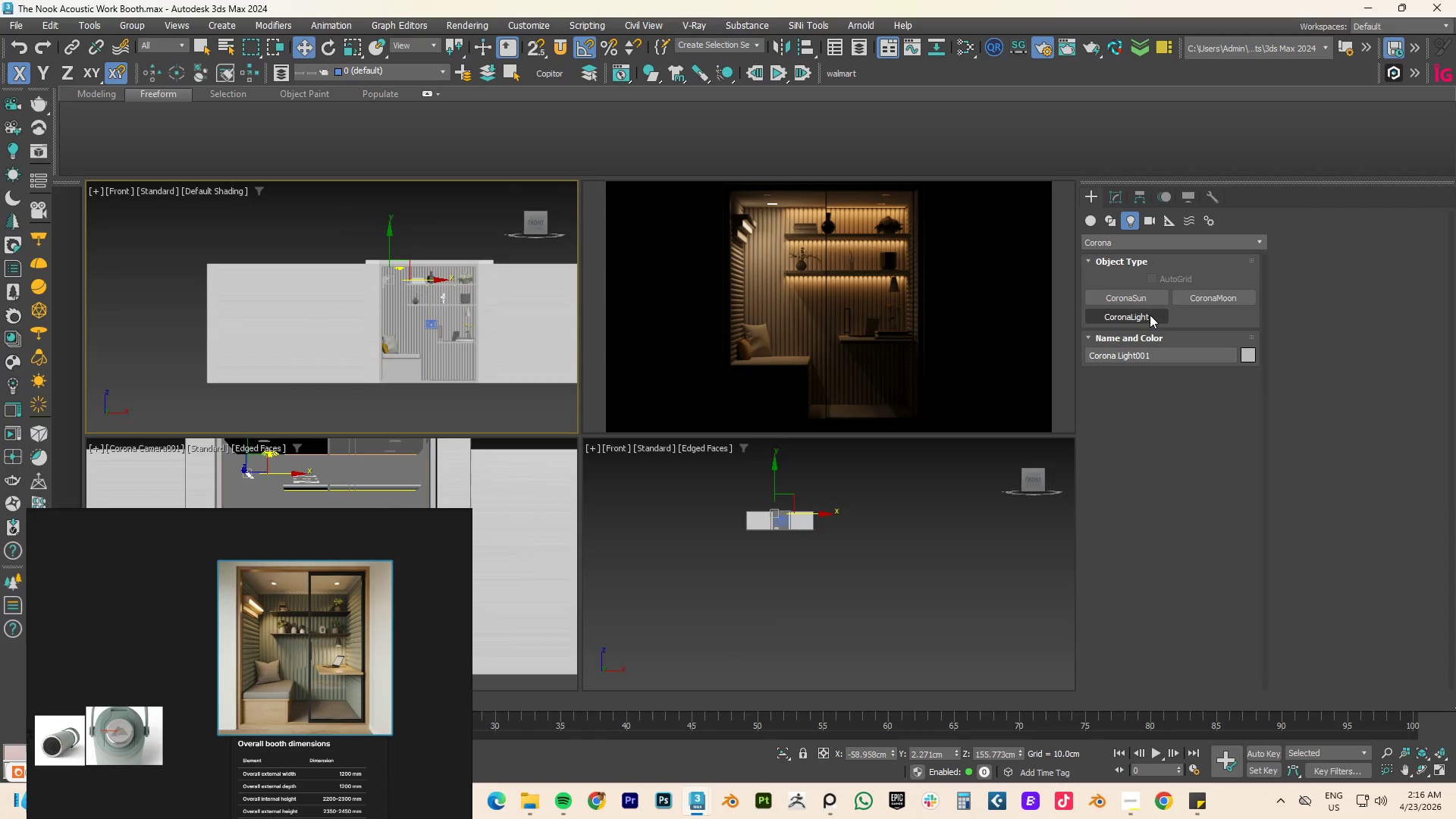 
left_click([1133, 315])
 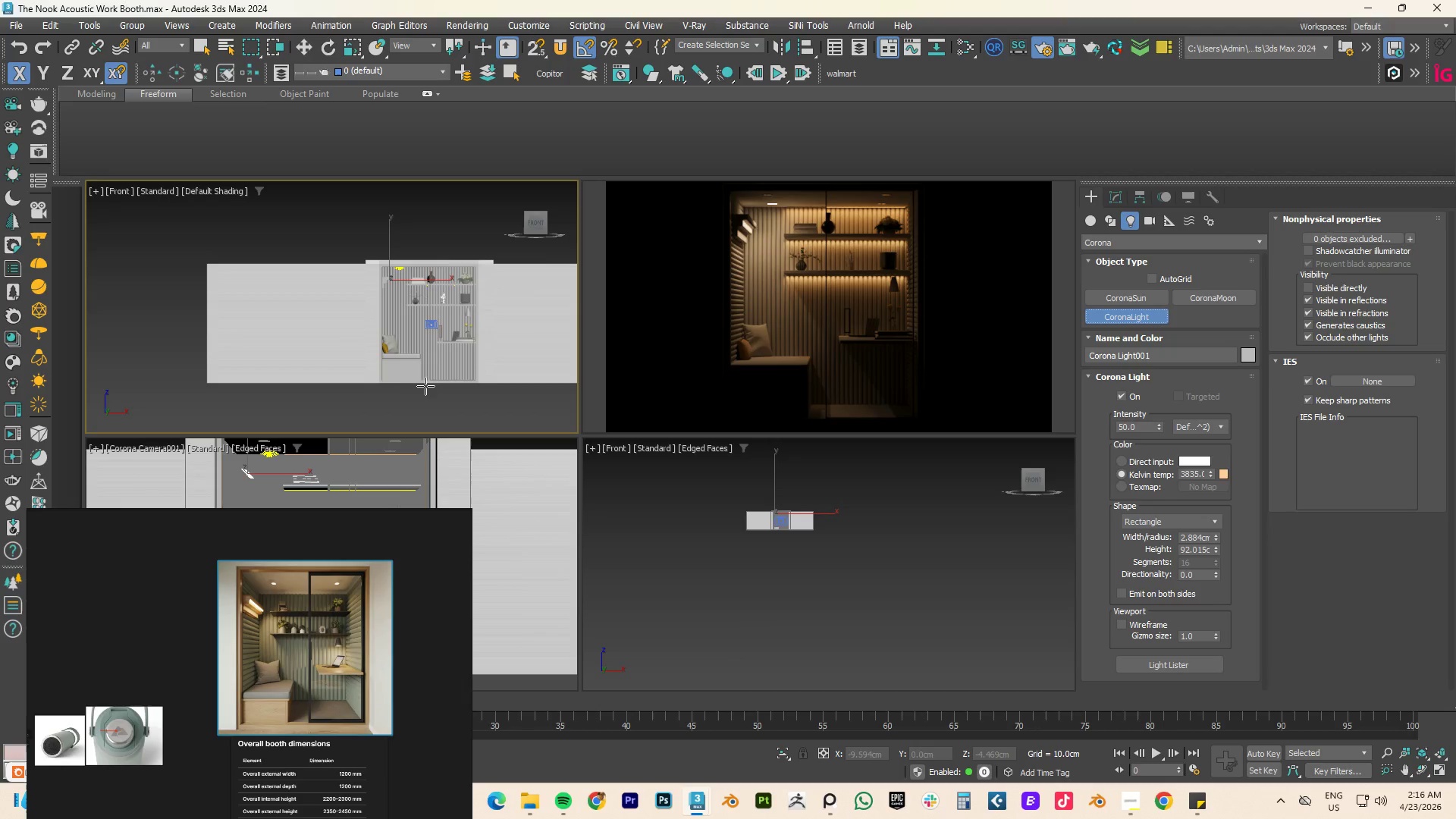 
left_click_drag(start_coordinate=[430, 386], to_coordinate=[379, 289])
 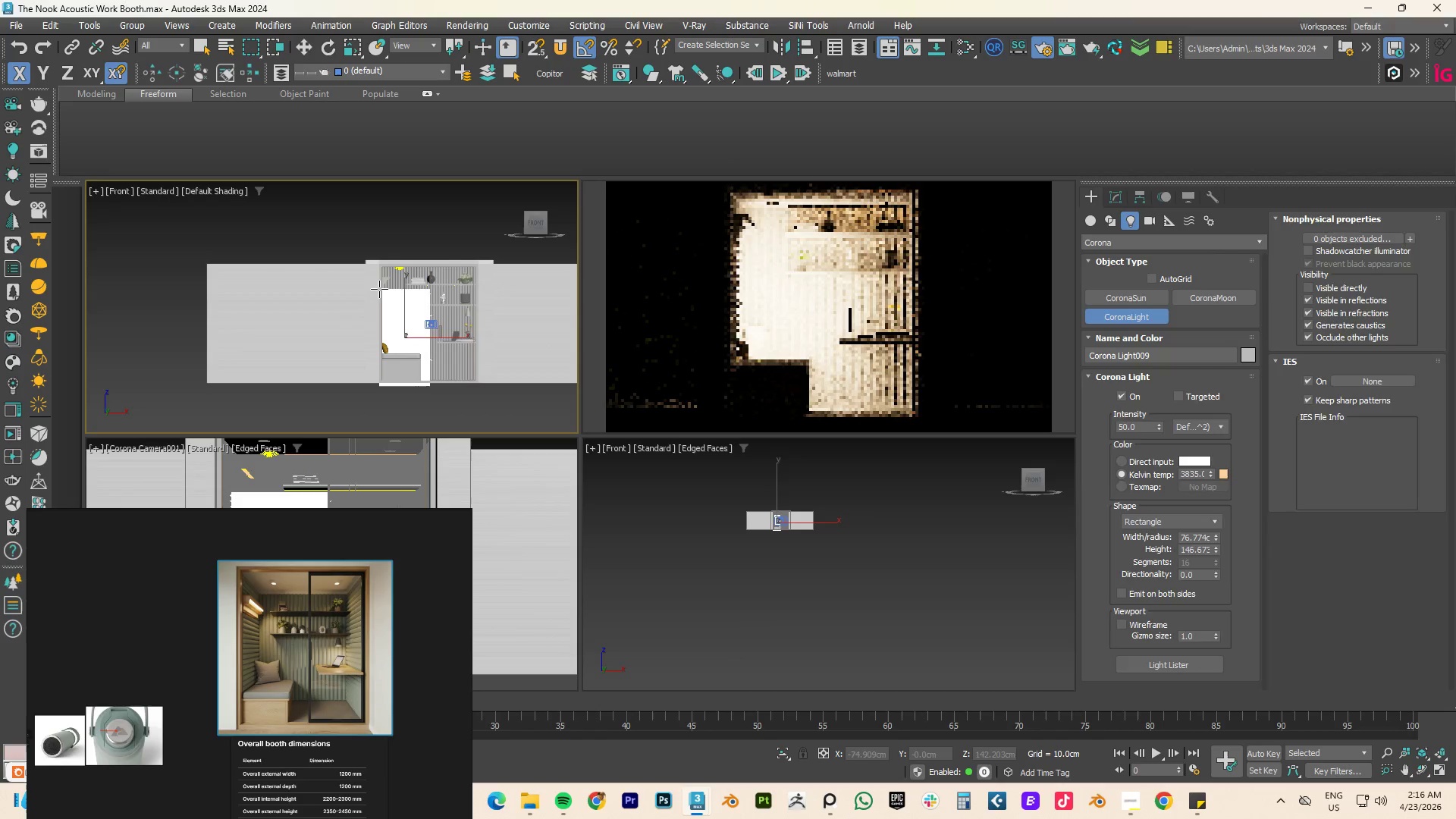 
right_click([379, 289])
 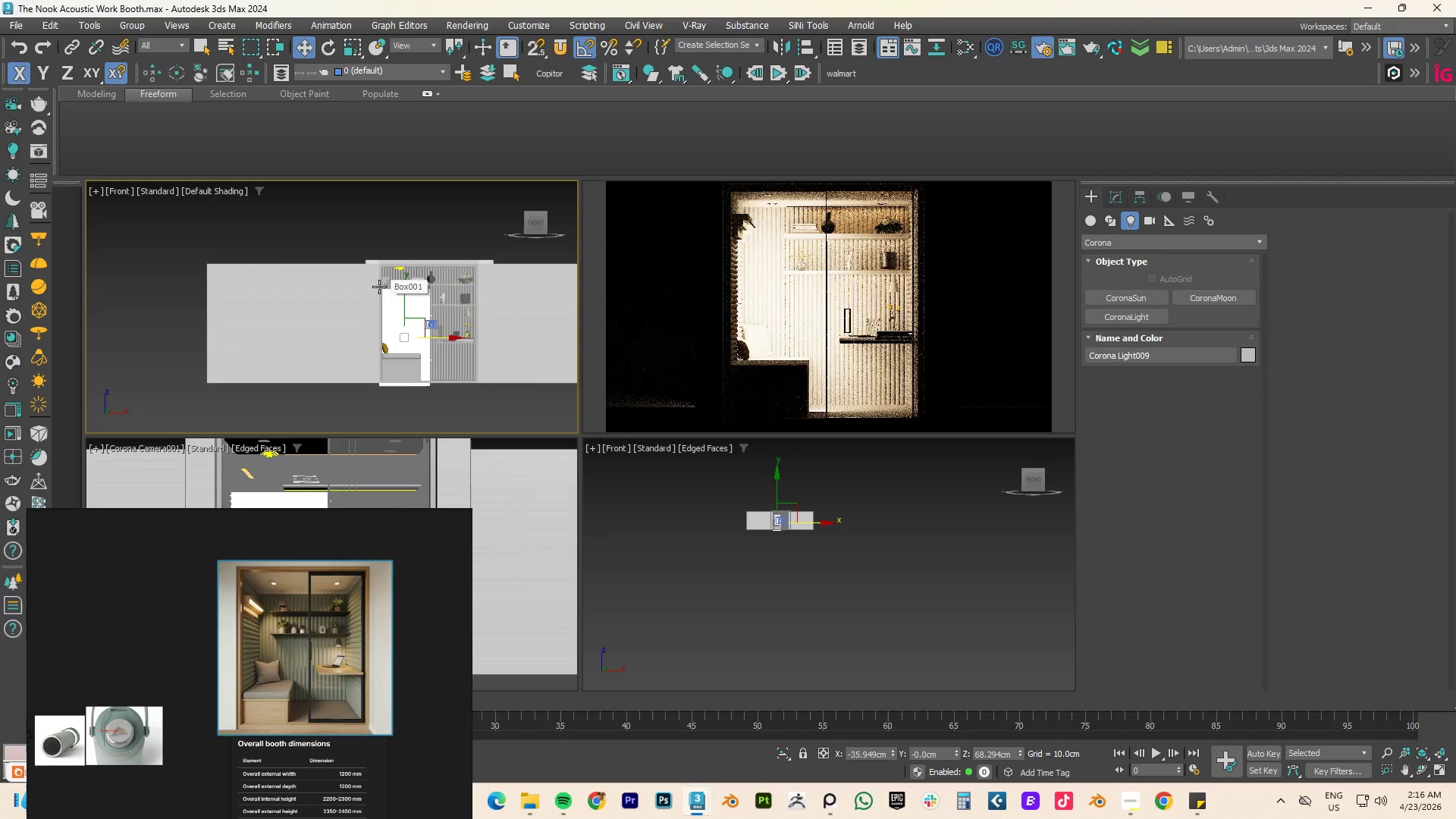 
key(T)
 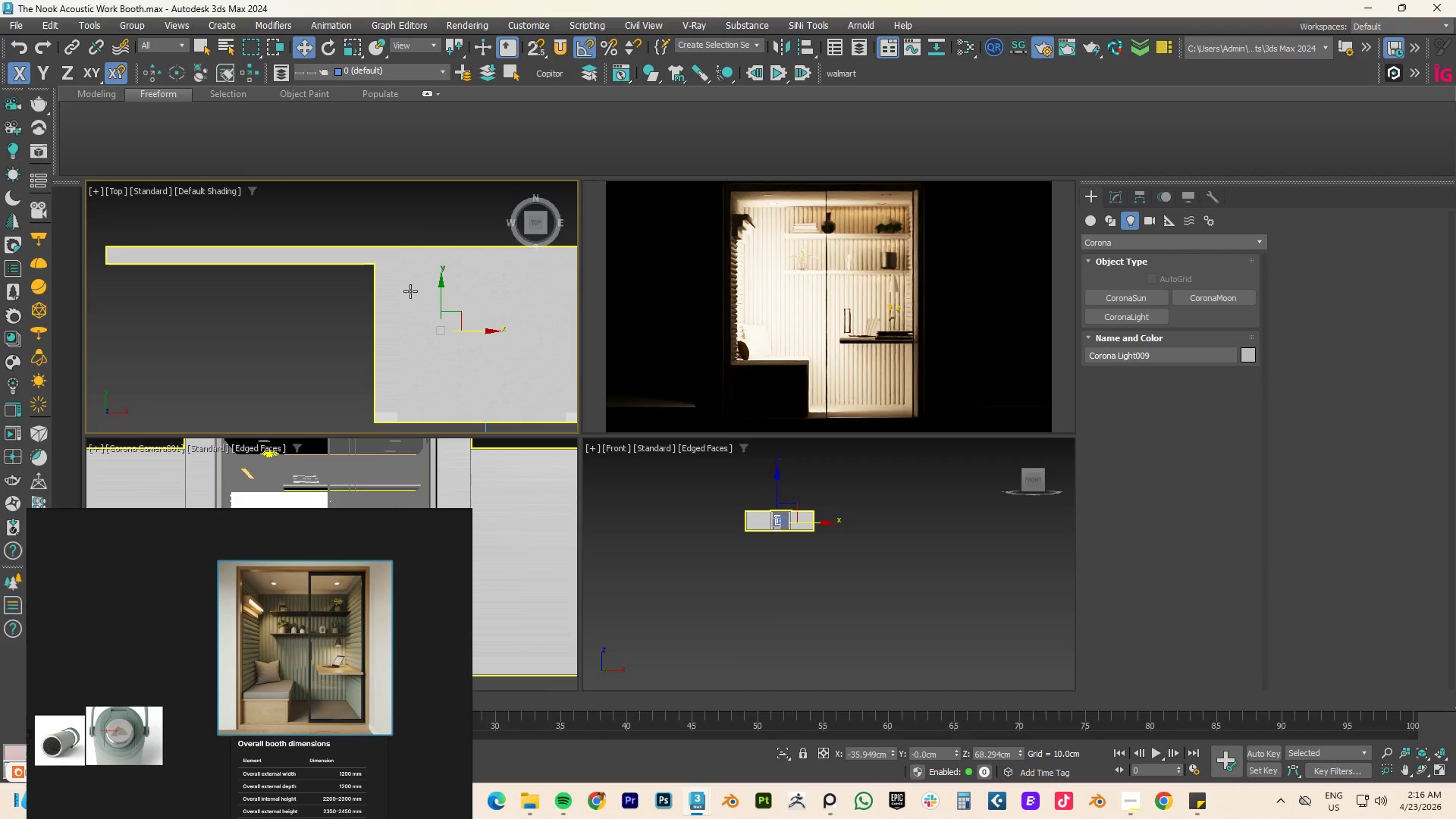 
key(Z)
 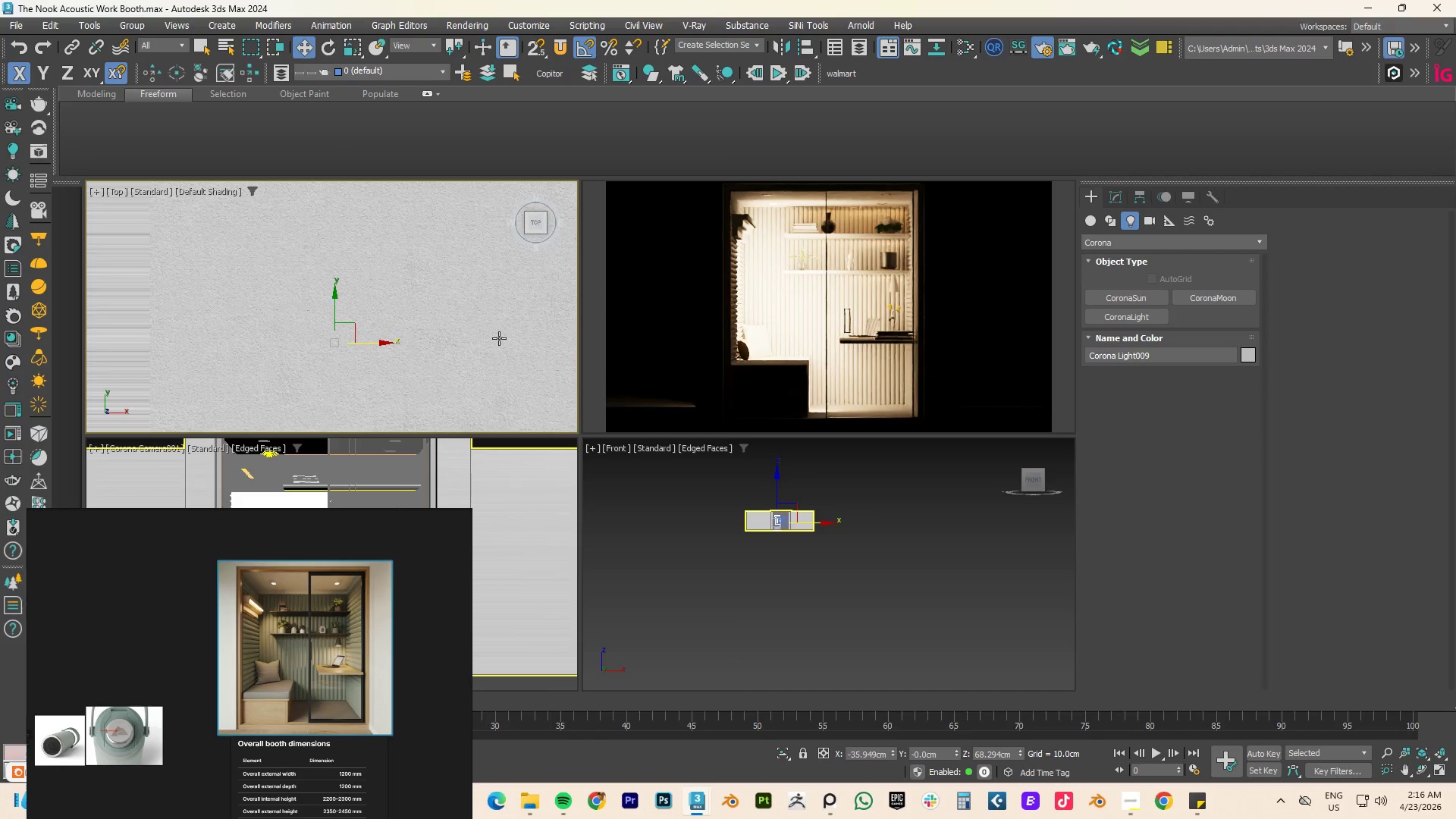 
scroll: coordinate [502, 343], scroll_direction: down, amount: 8.0
 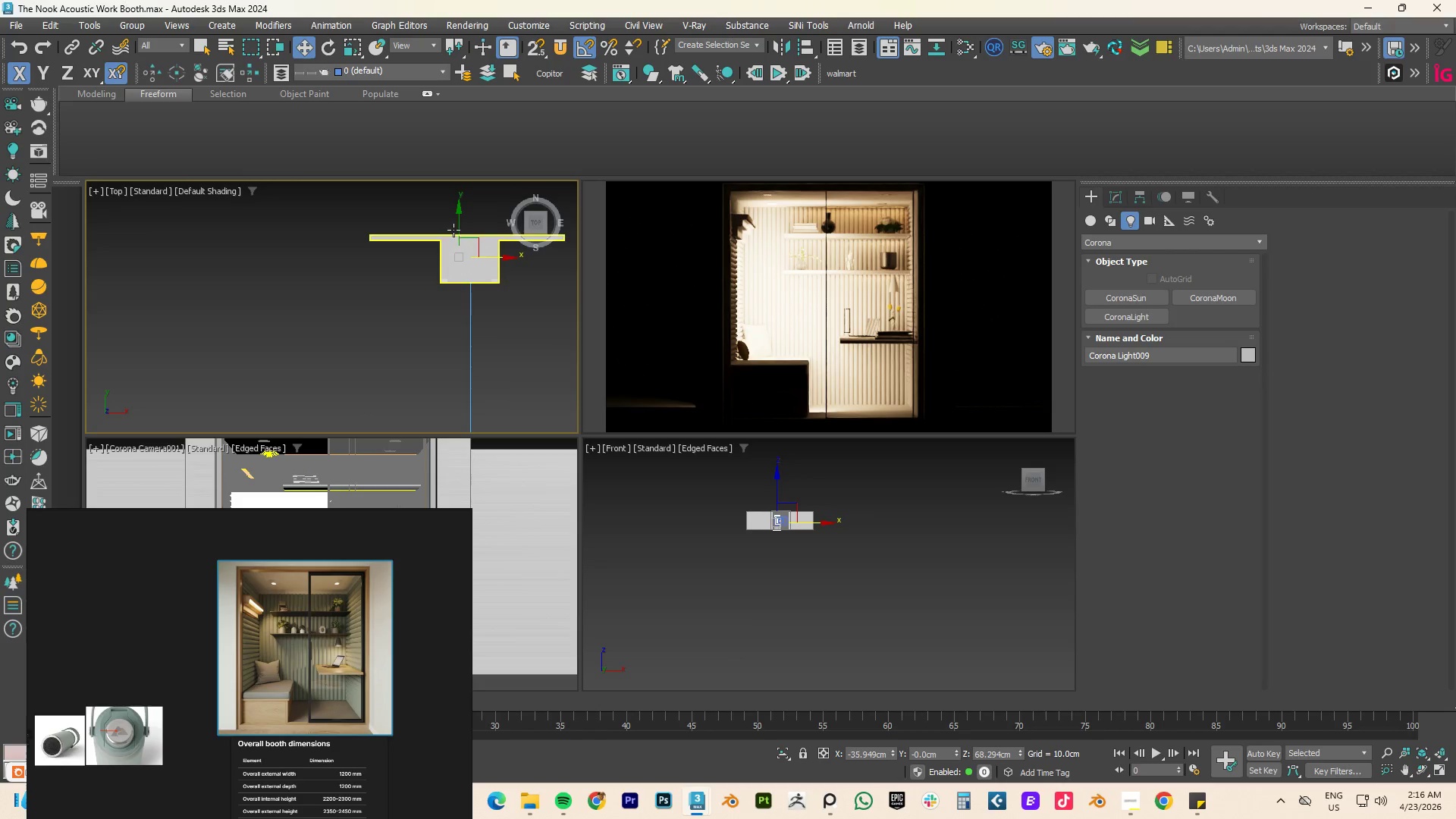 
left_click_drag(start_coordinate=[458, 225], to_coordinate=[434, 311])
 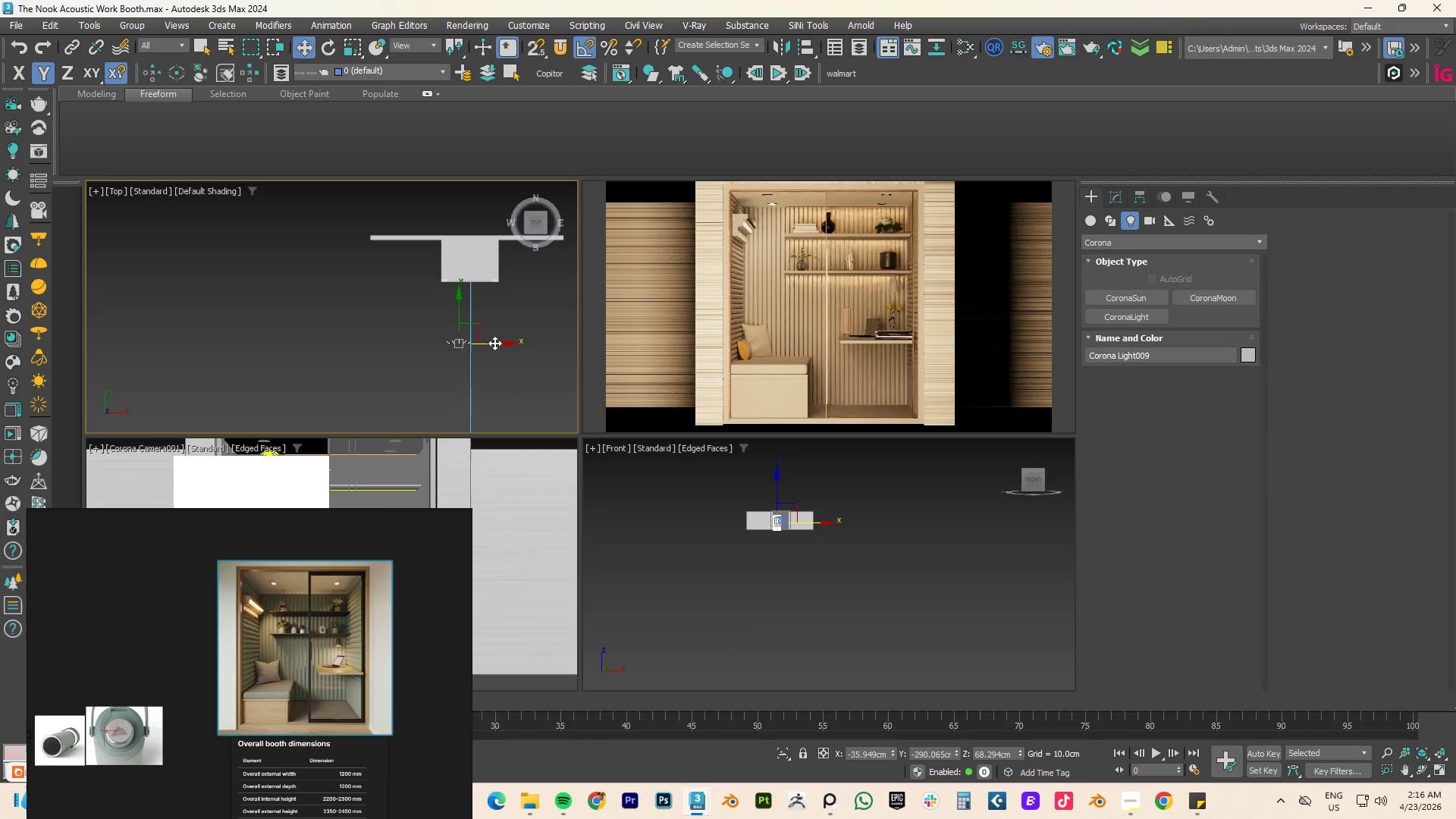 
left_click_drag(start_coordinate=[494, 343], to_coordinate=[466, 344])
 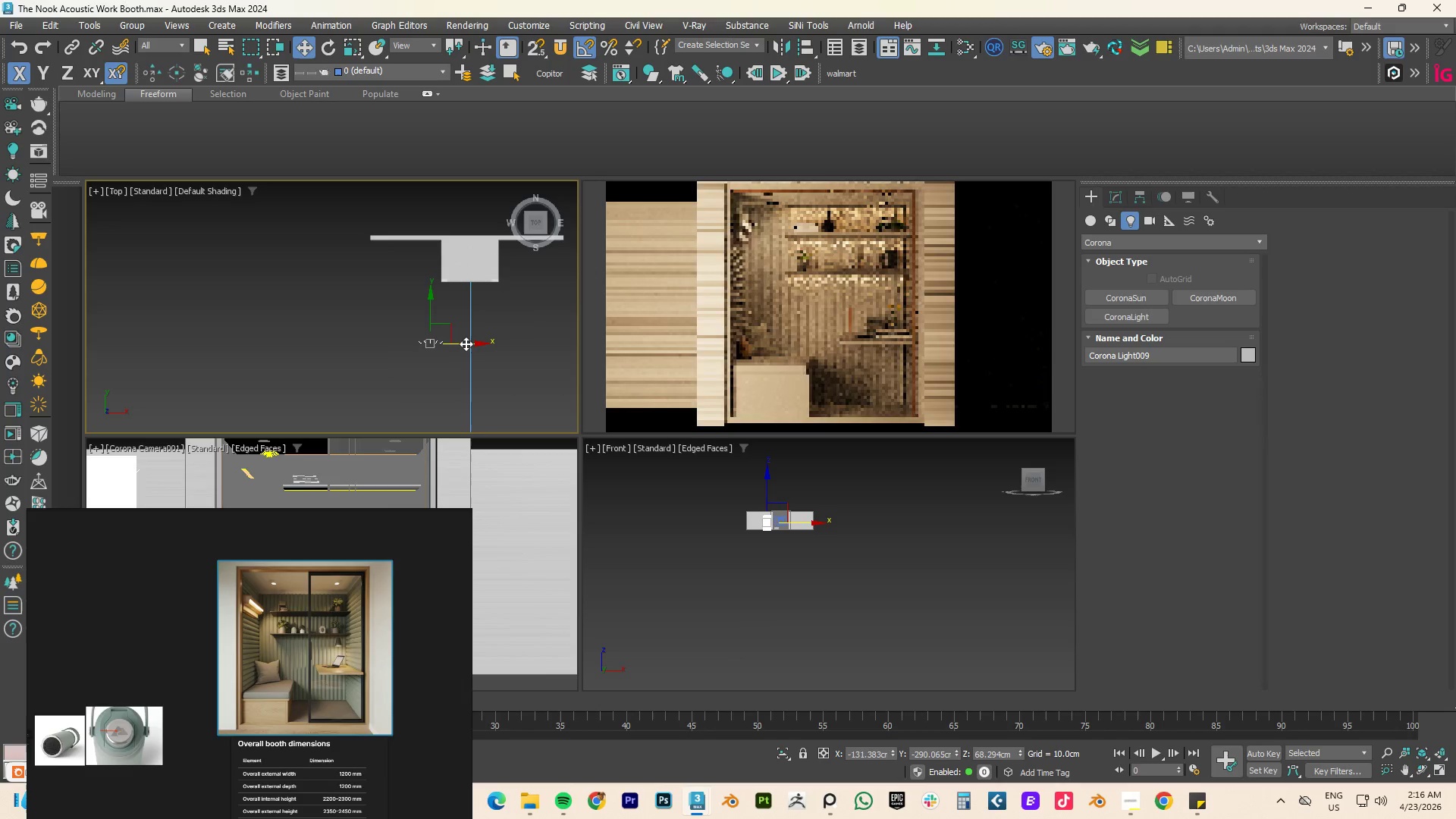 
type(fz)
 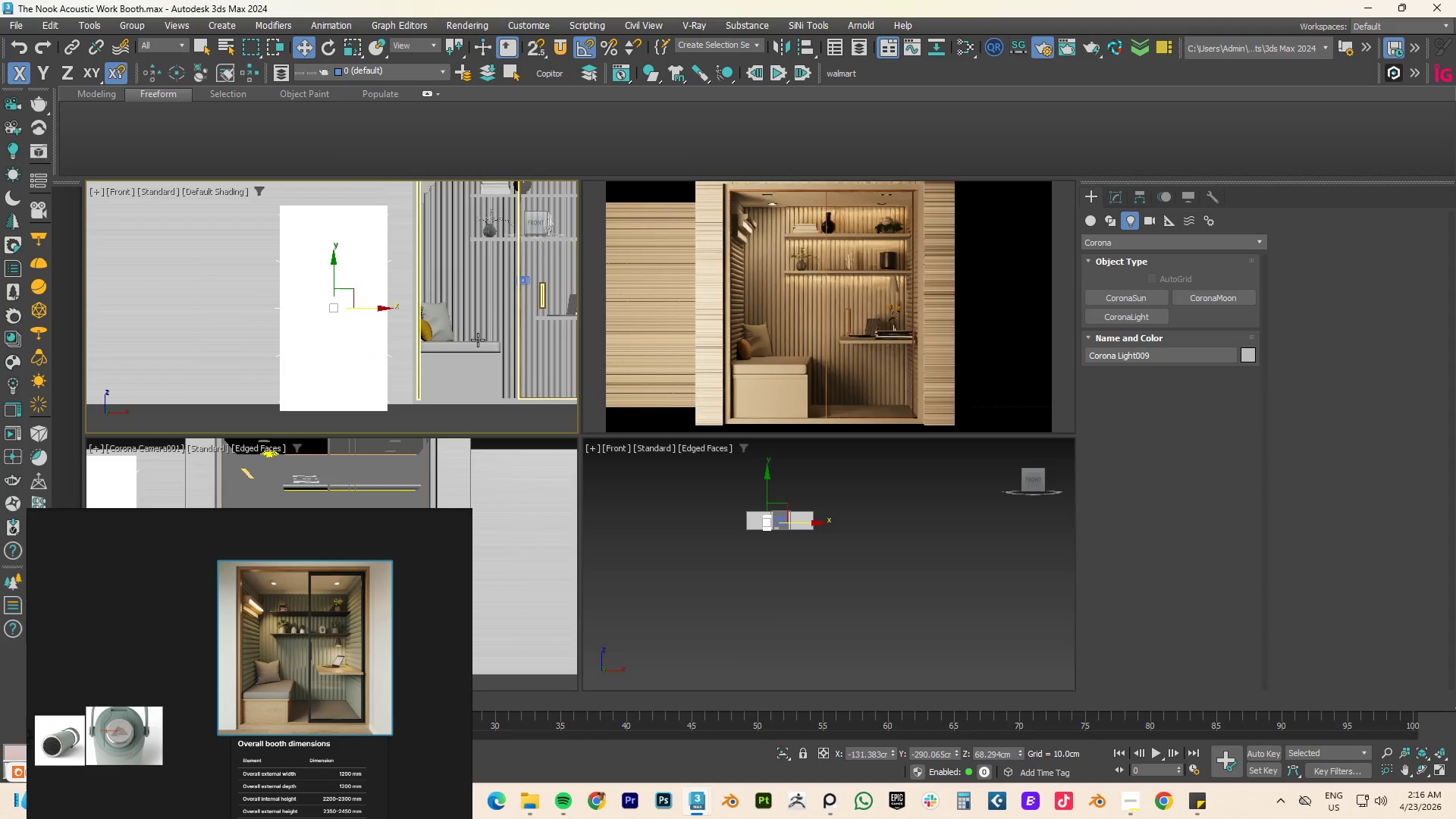 
scroll: coordinate [478, 340], scroll_direction: down, amount: 2.0
 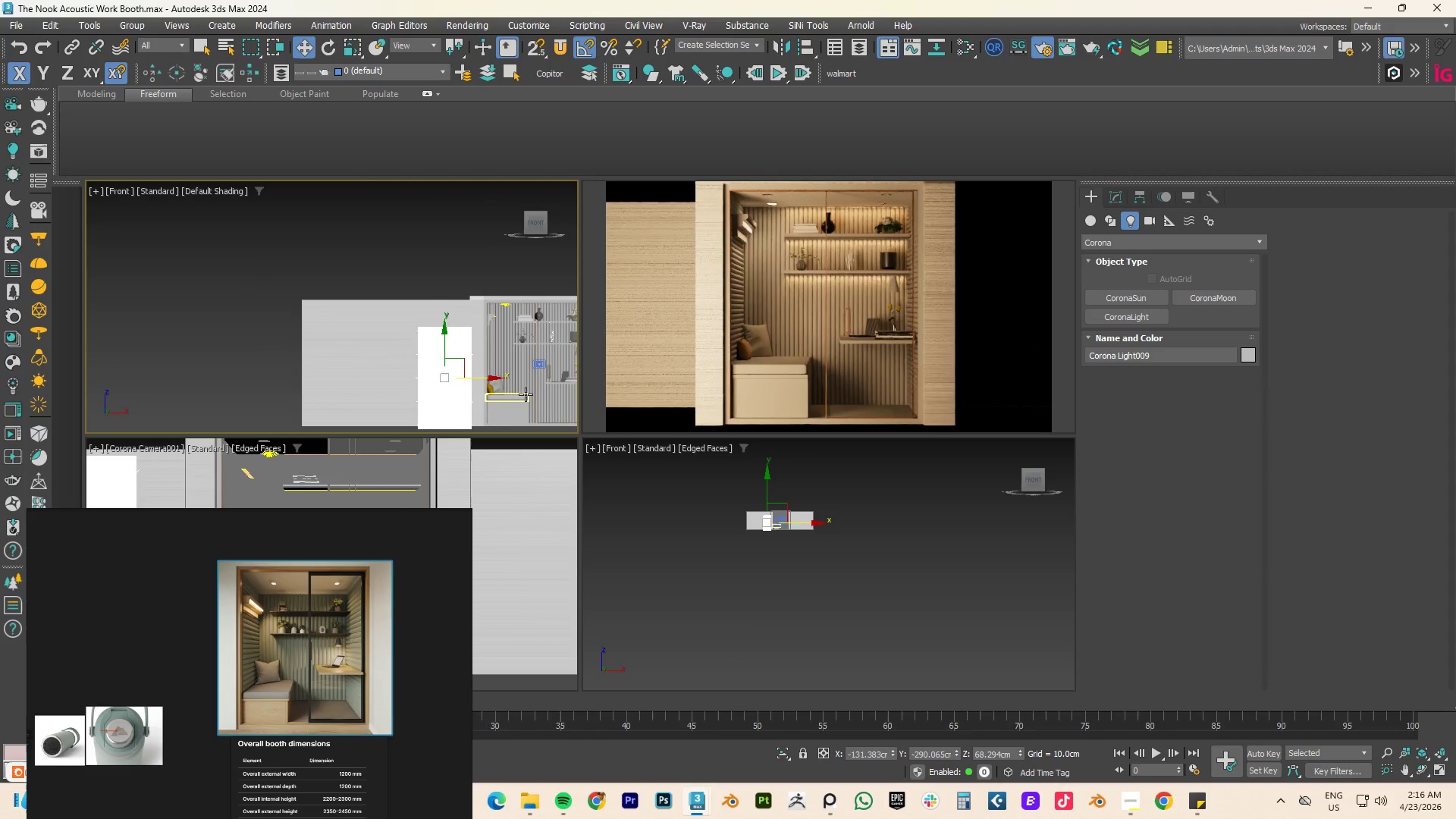 
type(tz)
 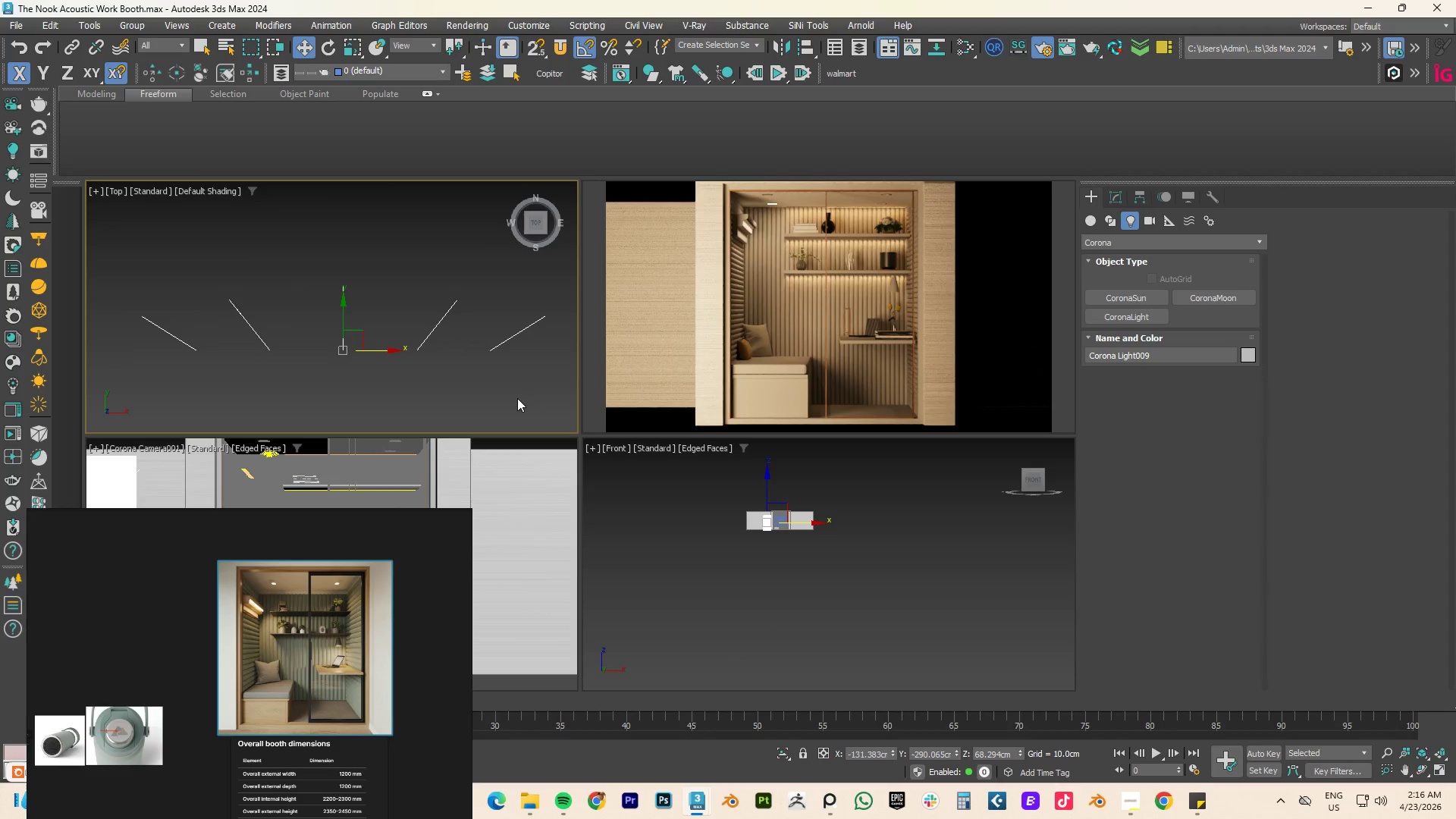 
key(E)
 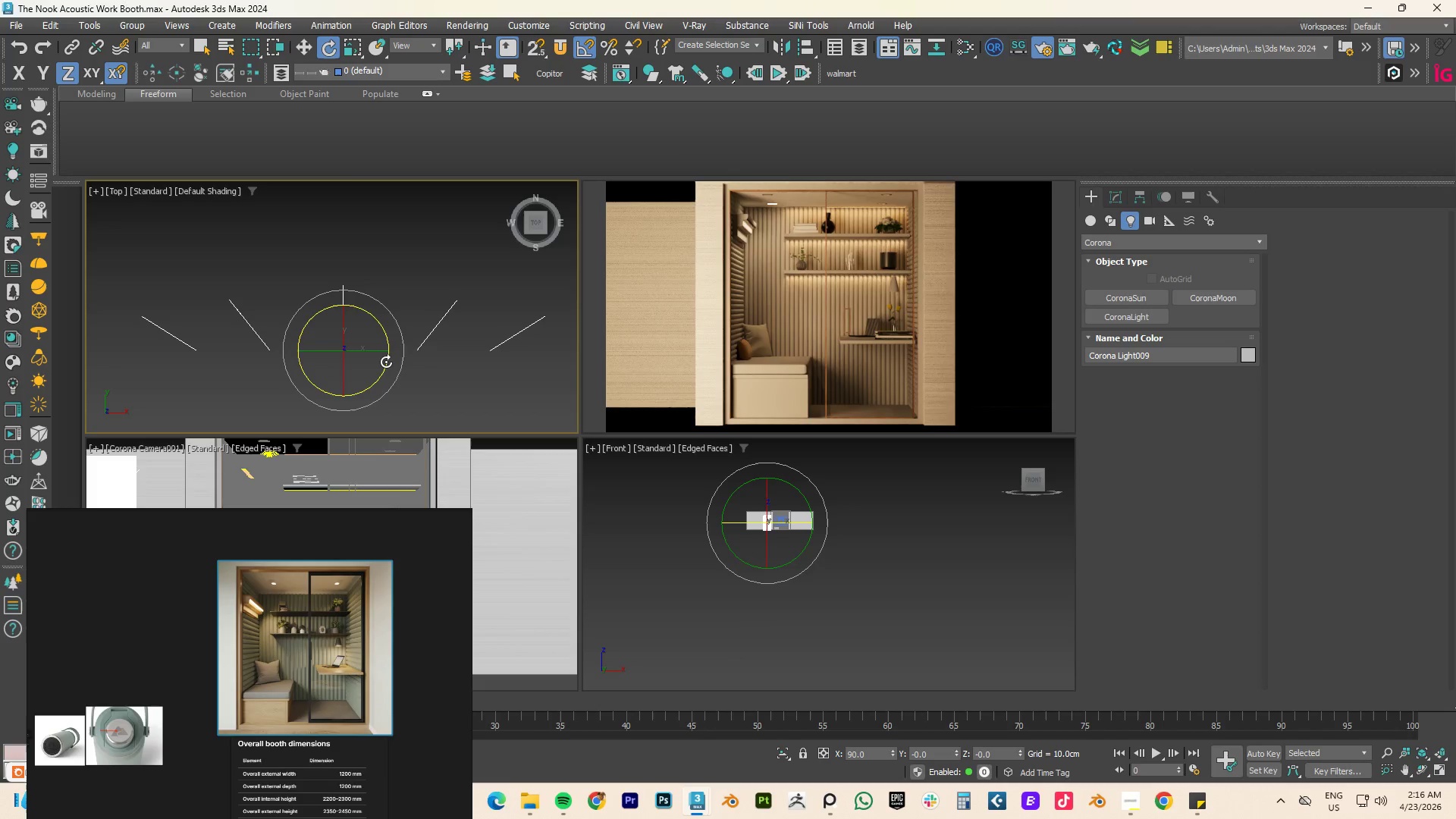 
left_click_drag(start_coordinate=[384, 364], to_coordinate=[378, 384])
 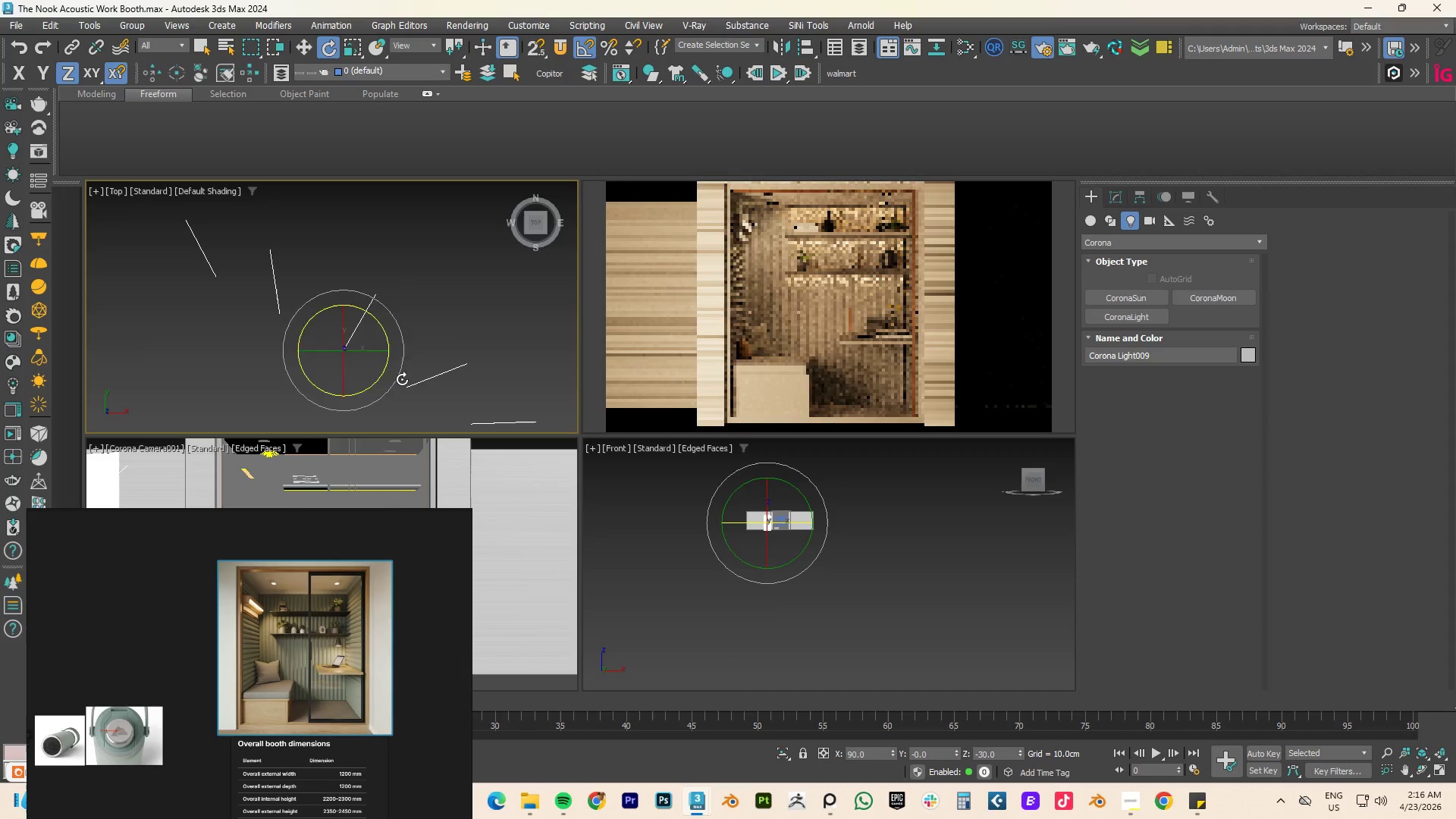 
type(wfz)
 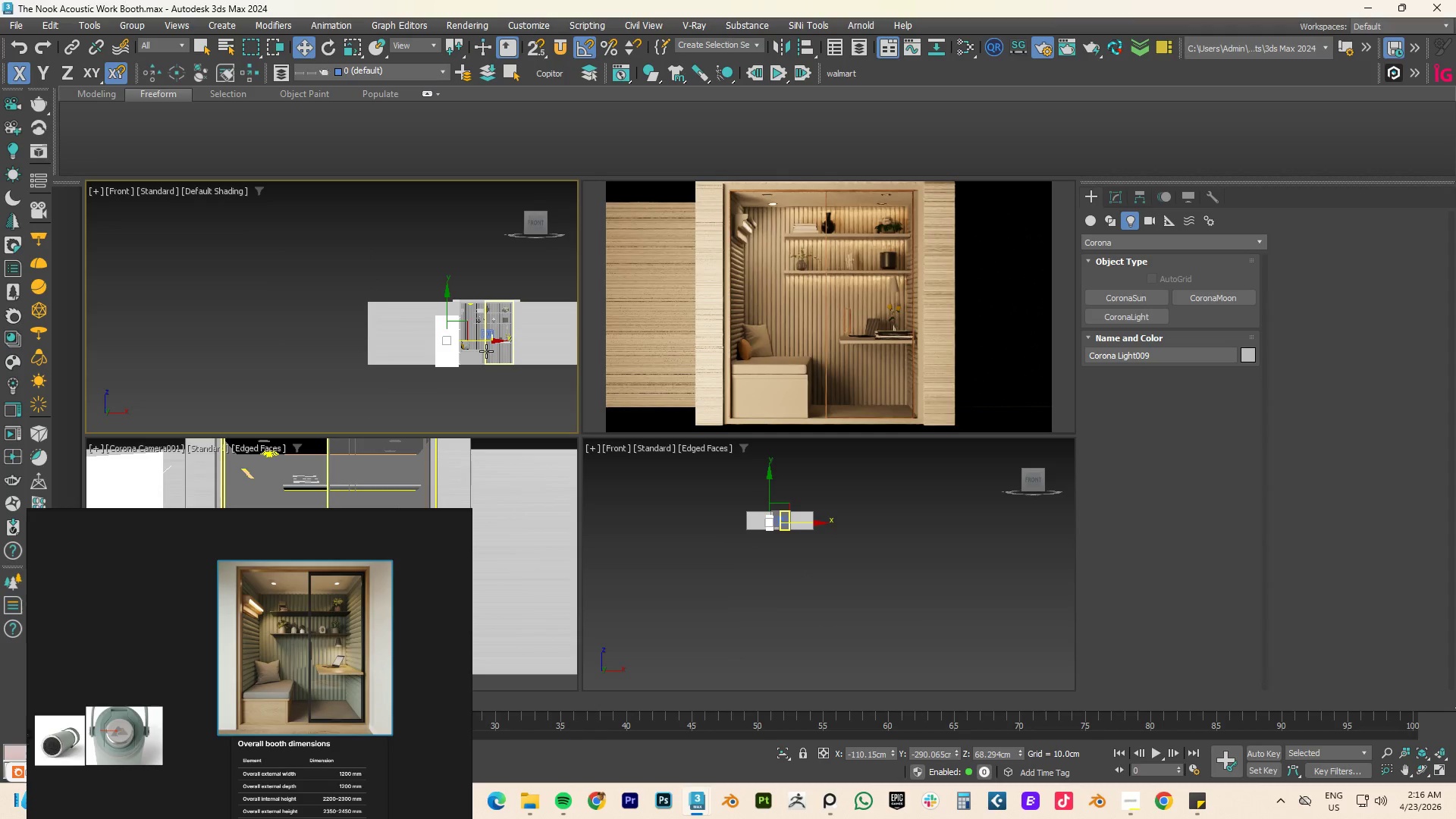 
left_click_drag(start_coordinate=[381, 355], to_coordinate=[483, 352])
 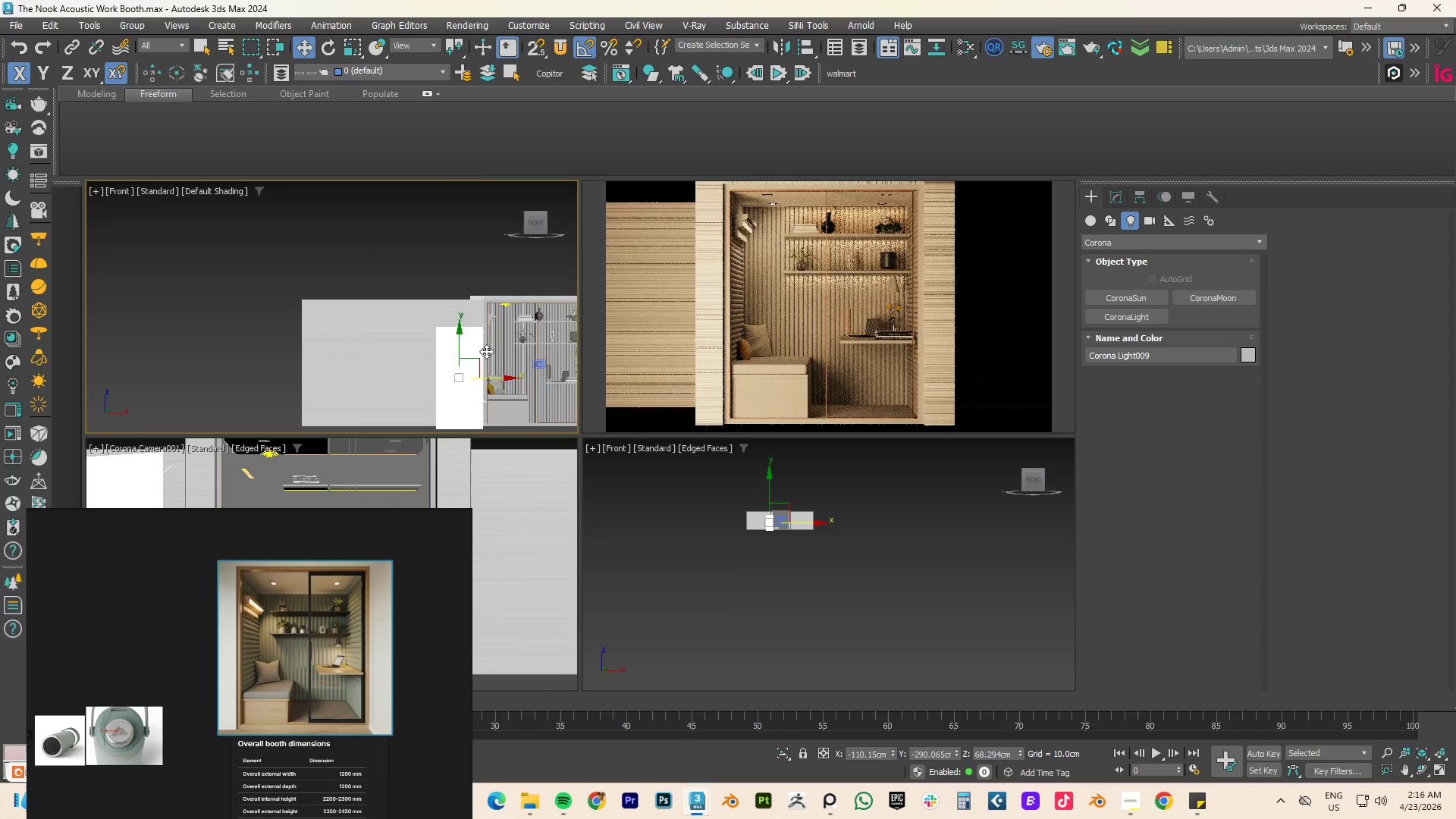 
scroll: coordinate [486, 351], scroll_direction: down, amount: 4.0
 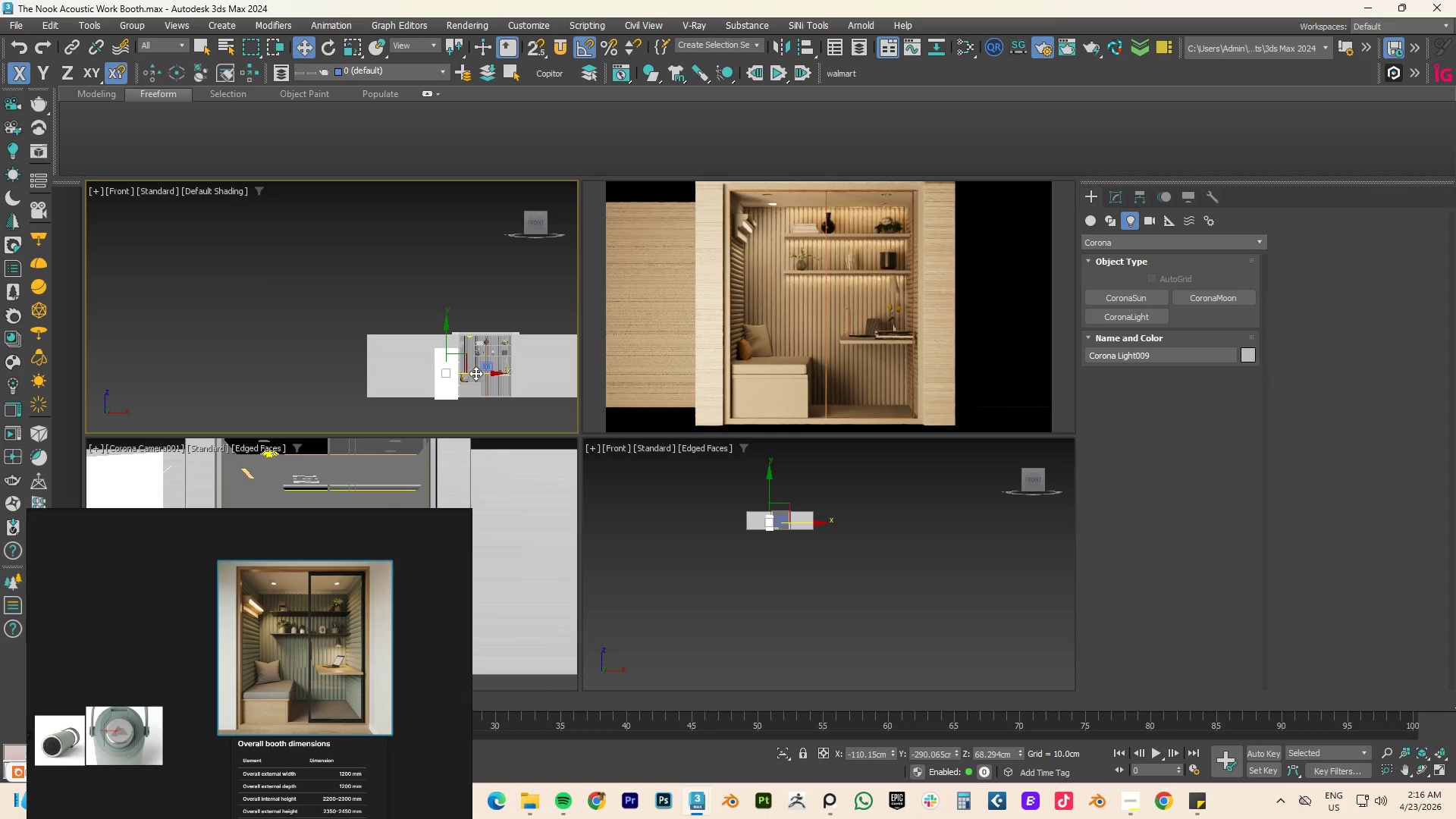 
left_click_drag(start_coordinate=[475, 372], to_coordinate=[484, 372])
 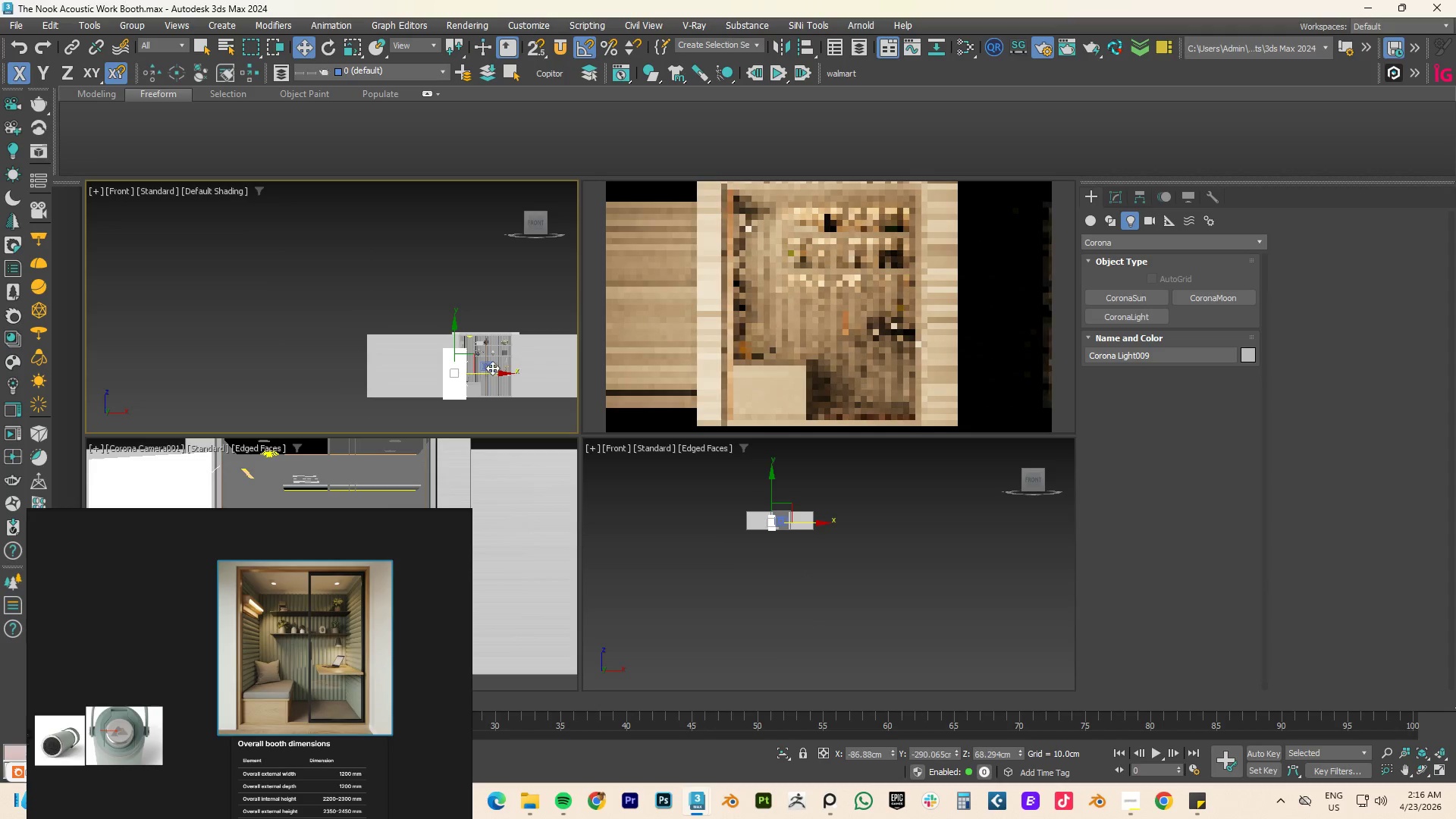 
hold_key(key=AltLeft, duration=1.91)
 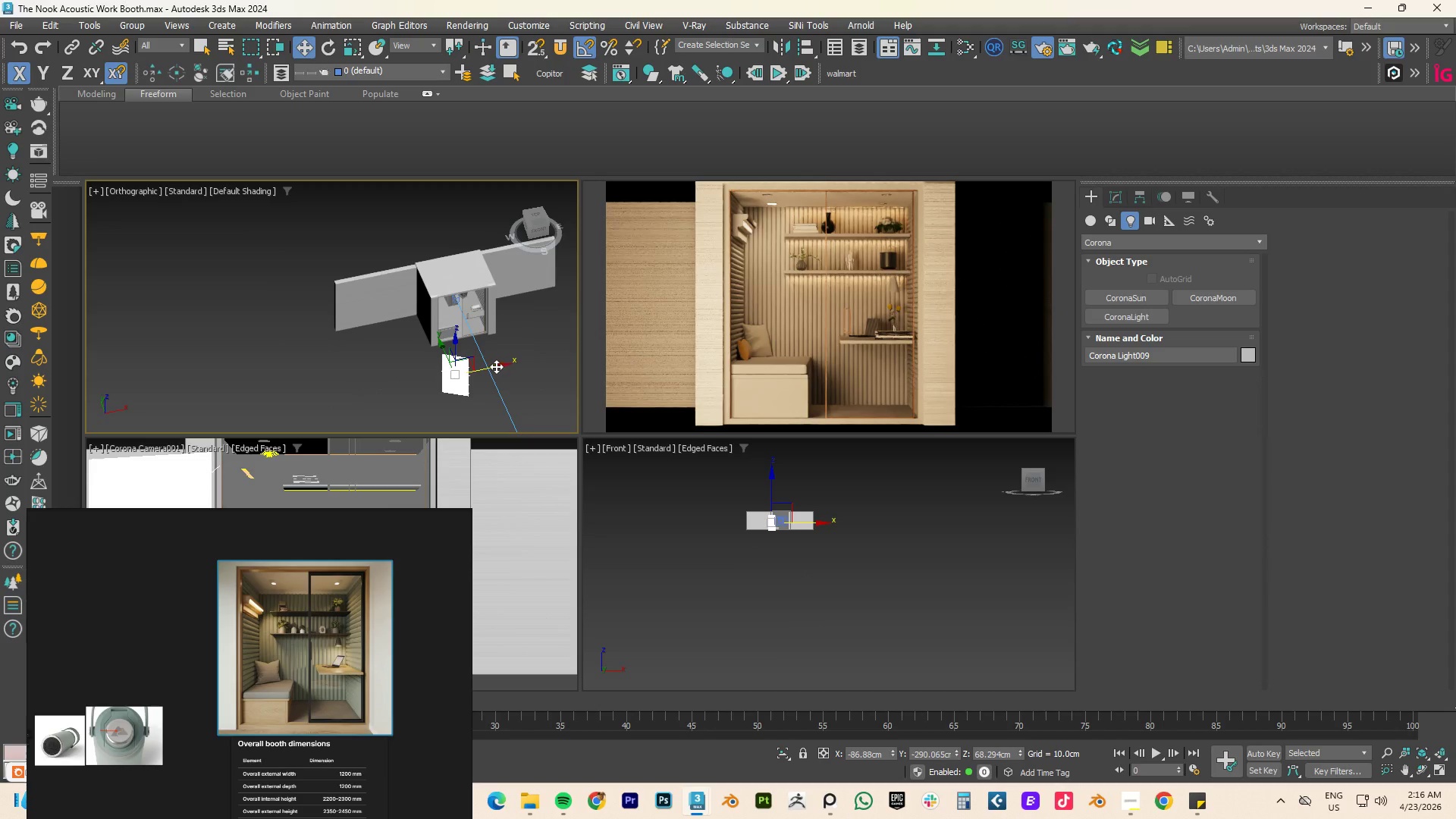 
left_click_drag(start_coordinate=[495, 366], to_coordinate=[473, 369])
 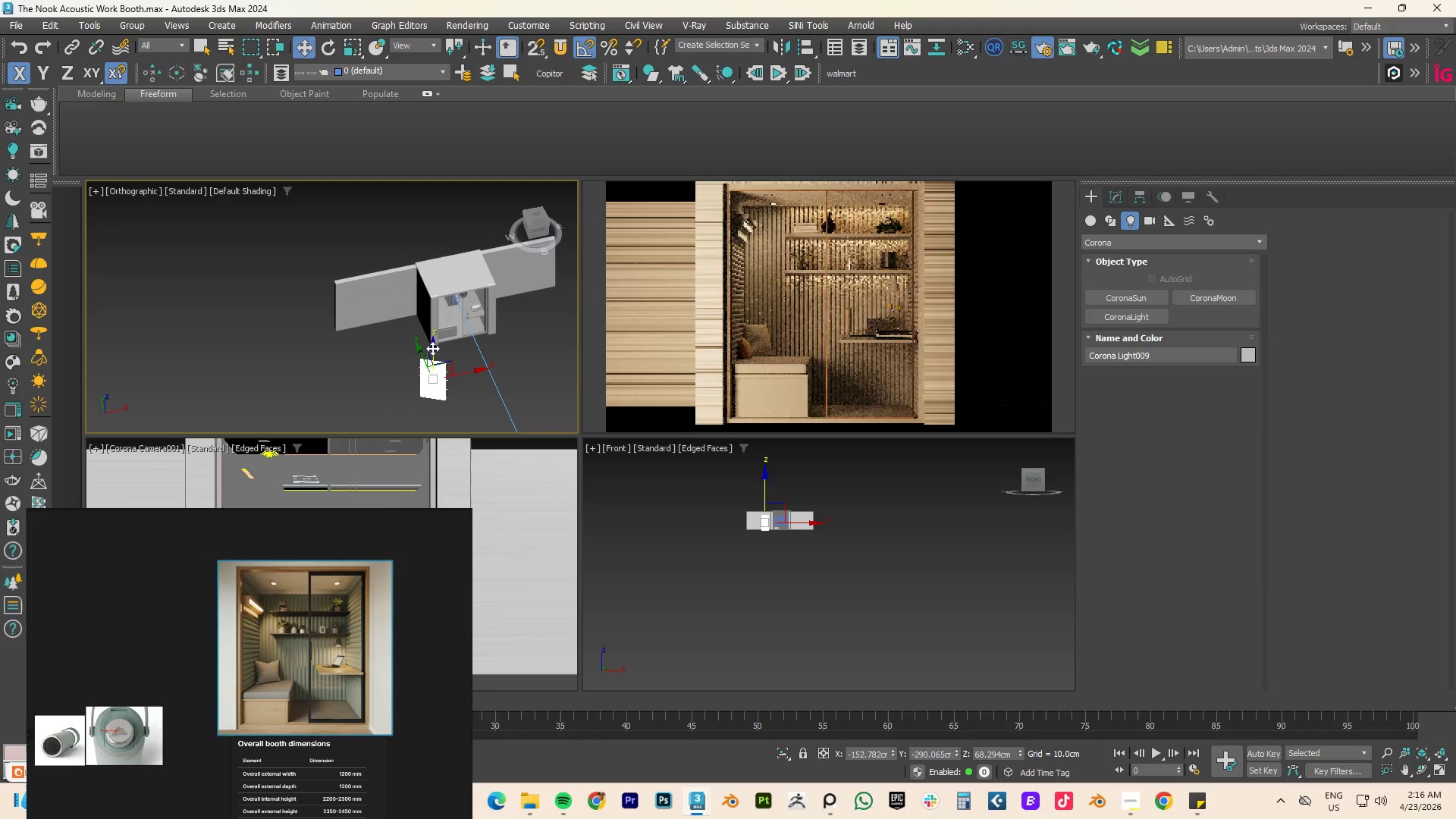 
left_click_drag(start_coordinate=[432, 348], to_coordinate=[431, 327])
 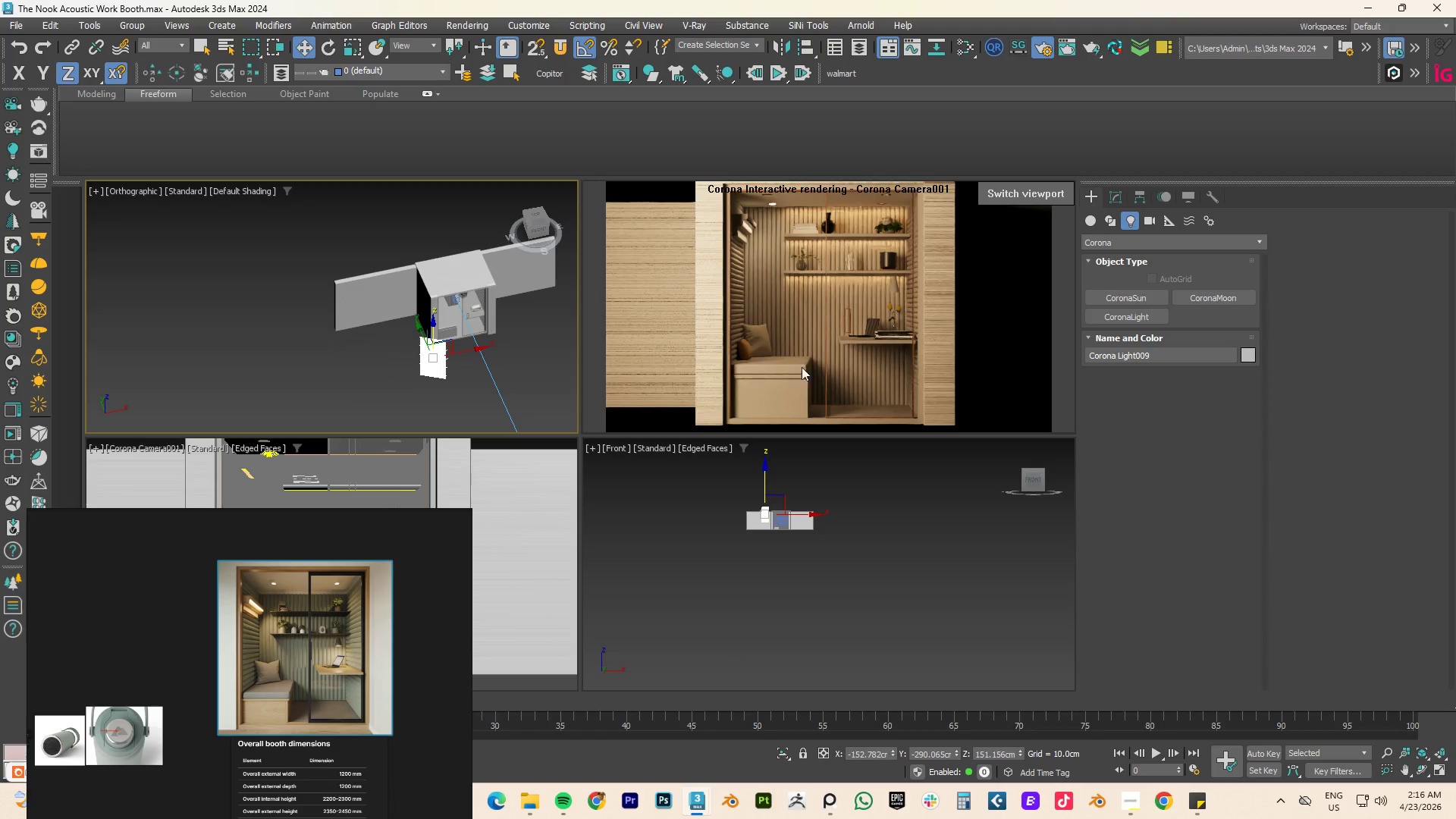 
scroll: coordinate [802, 378], scroll_direction: up, amount: 3.0
 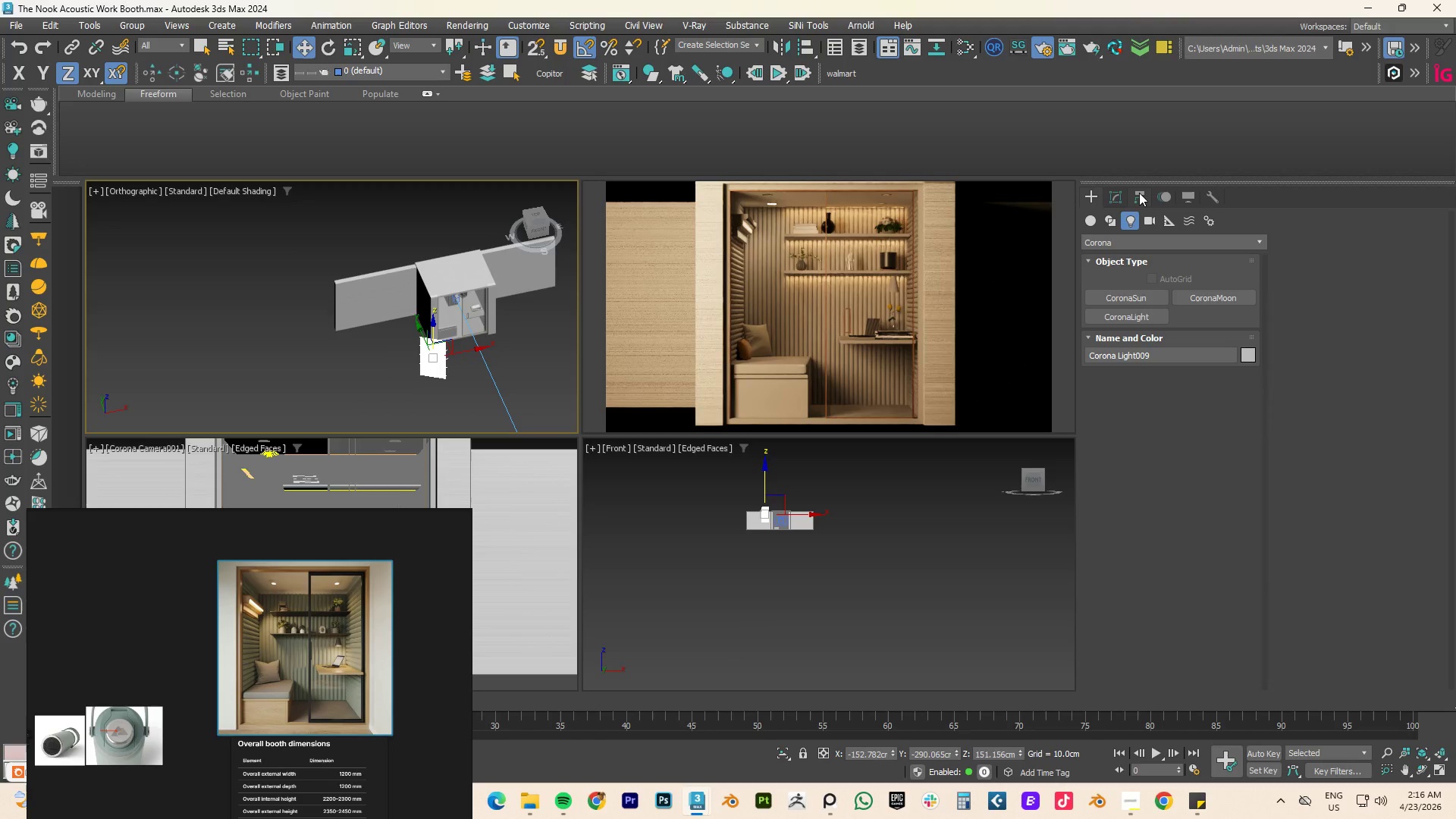 
mouse_move([1102, 199])
 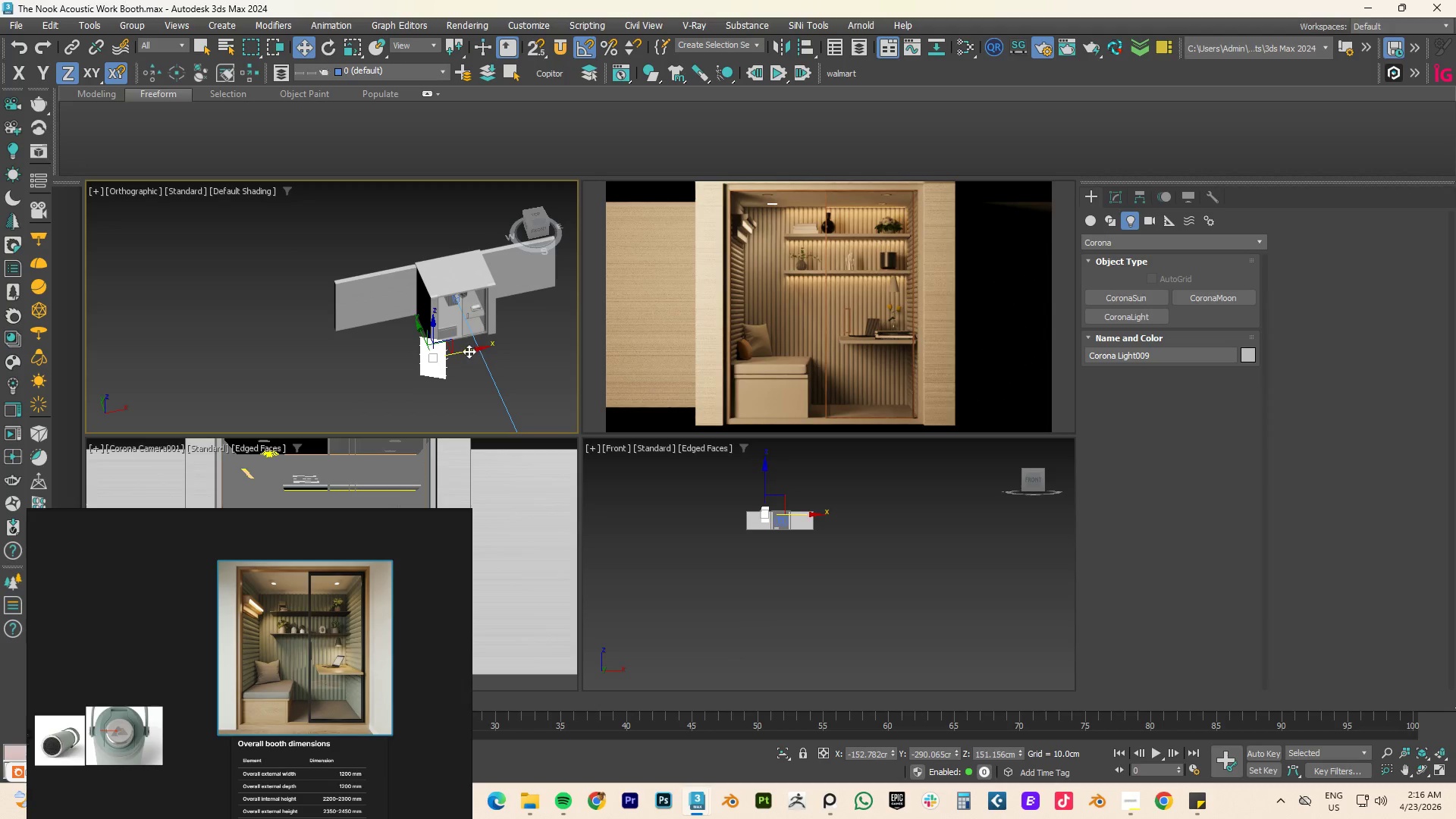 
left_click_drag(start_coordinate=[469, 351], to_coordinate=[485, 347])
 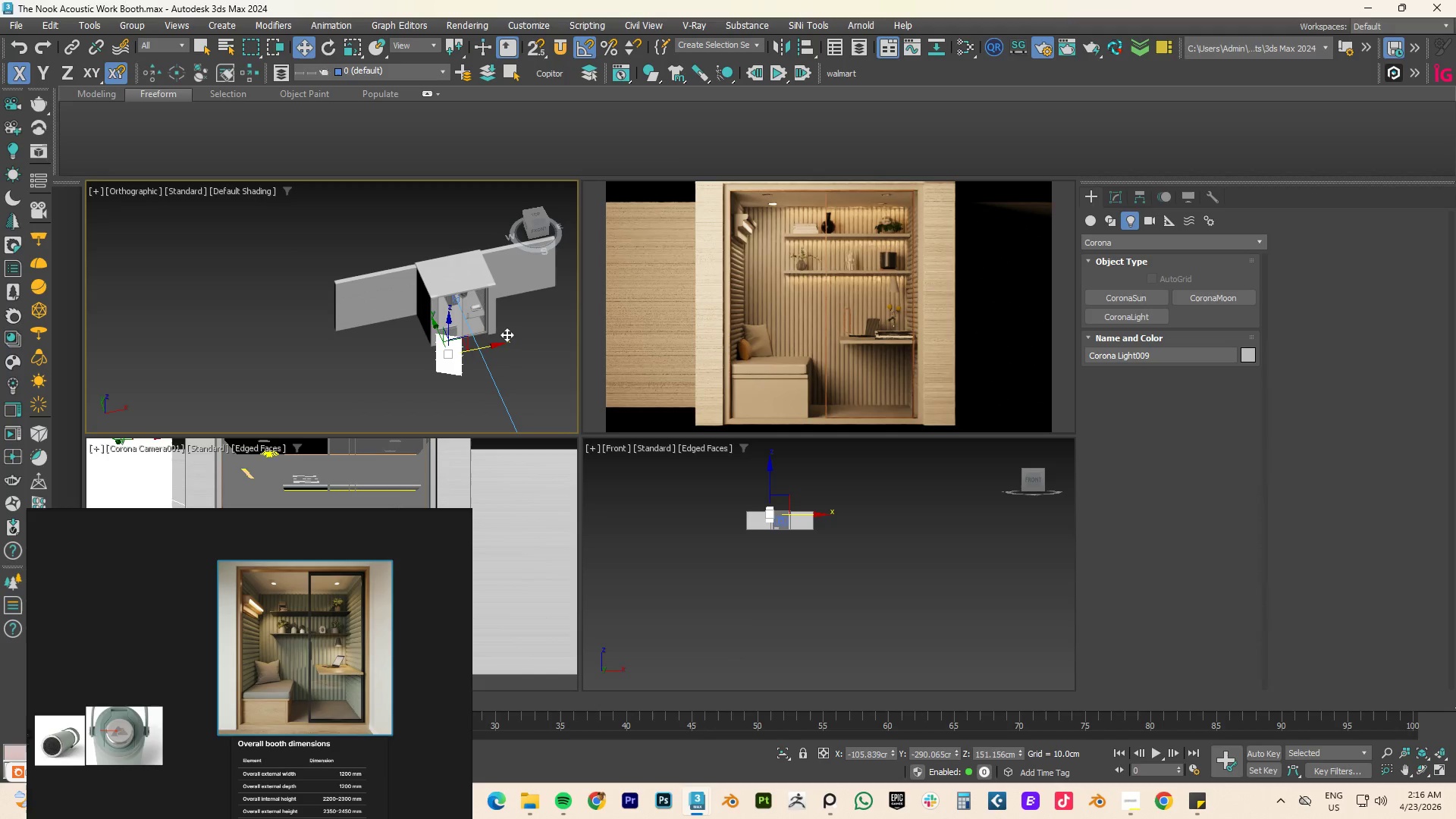 
type([Delete]tz)
 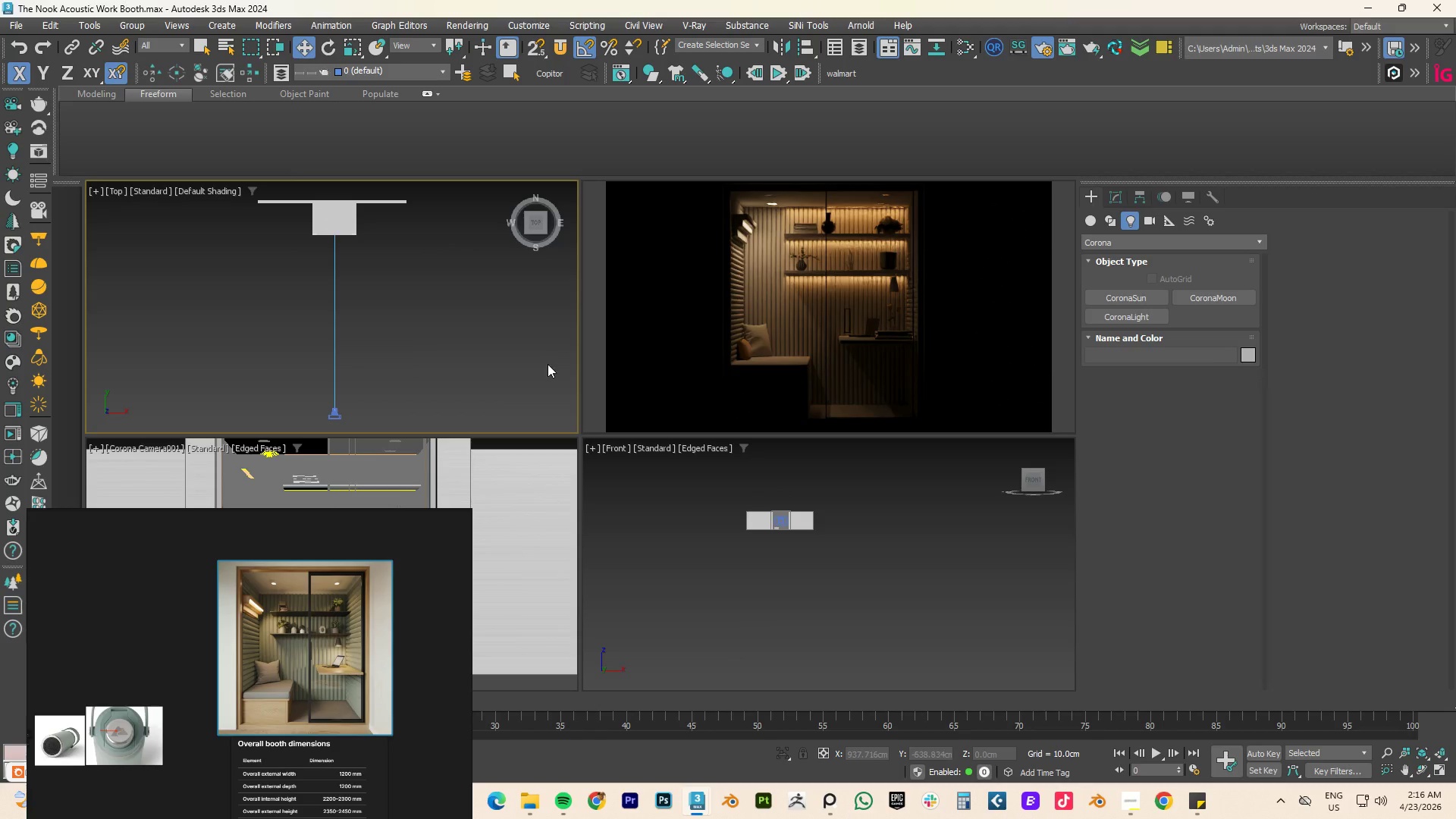 
scroll: coordinate [544, 369], scroll_direction: down, amount: 2.0
 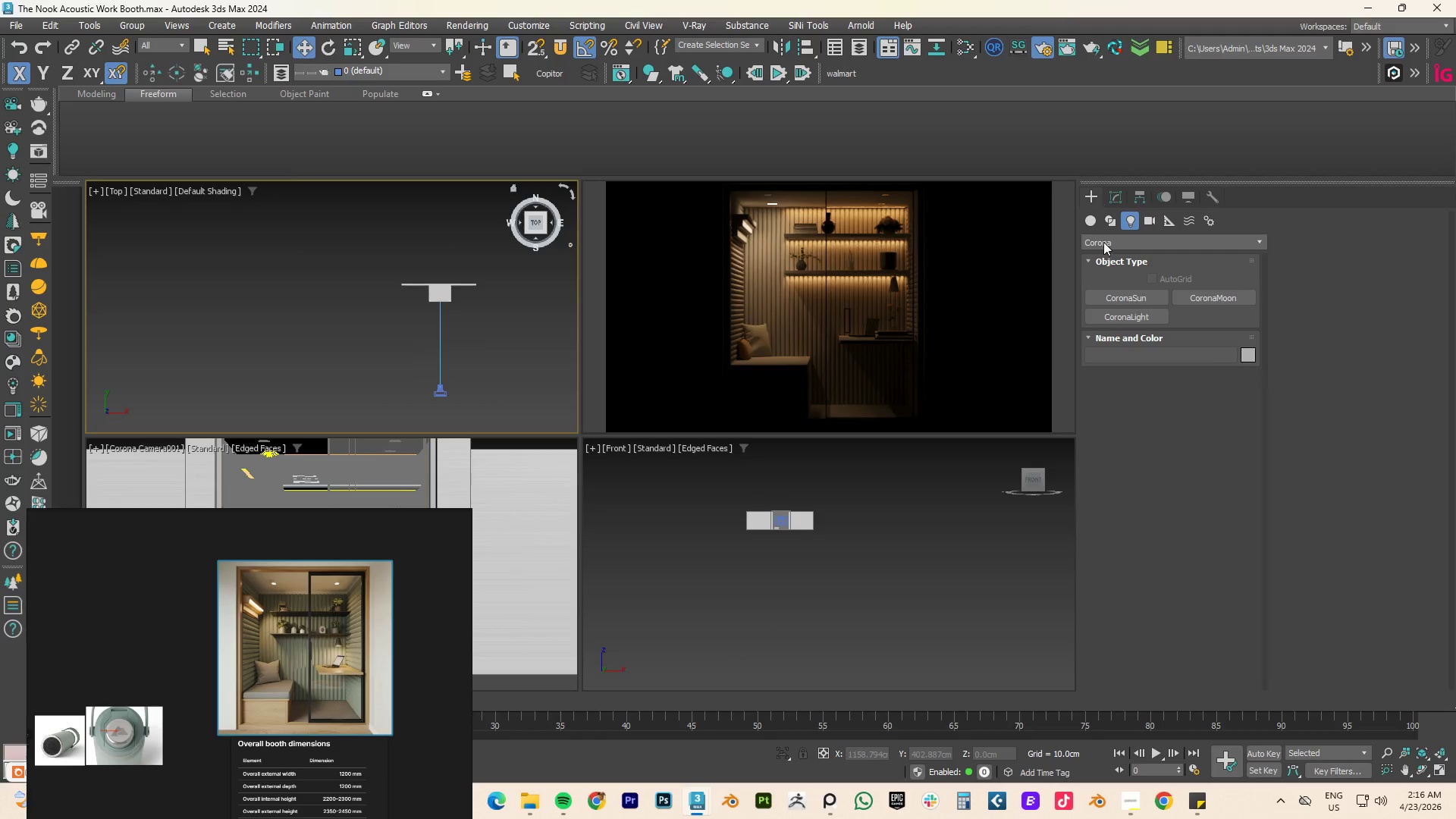 
left_click([1116, 321])
 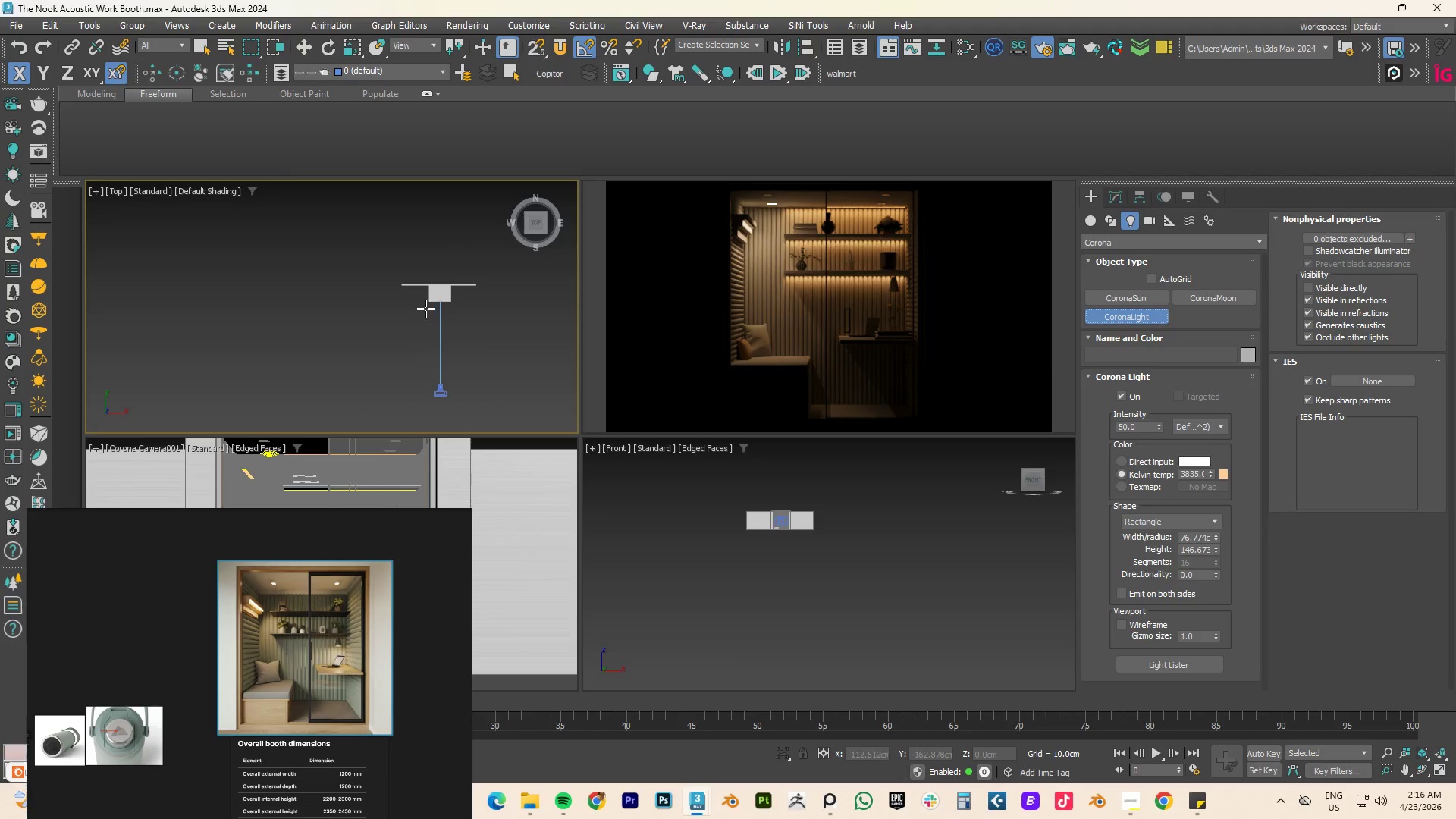 
left_click_drag(start_coordinate=[427, 305], to_coordinate=[441, 317])
 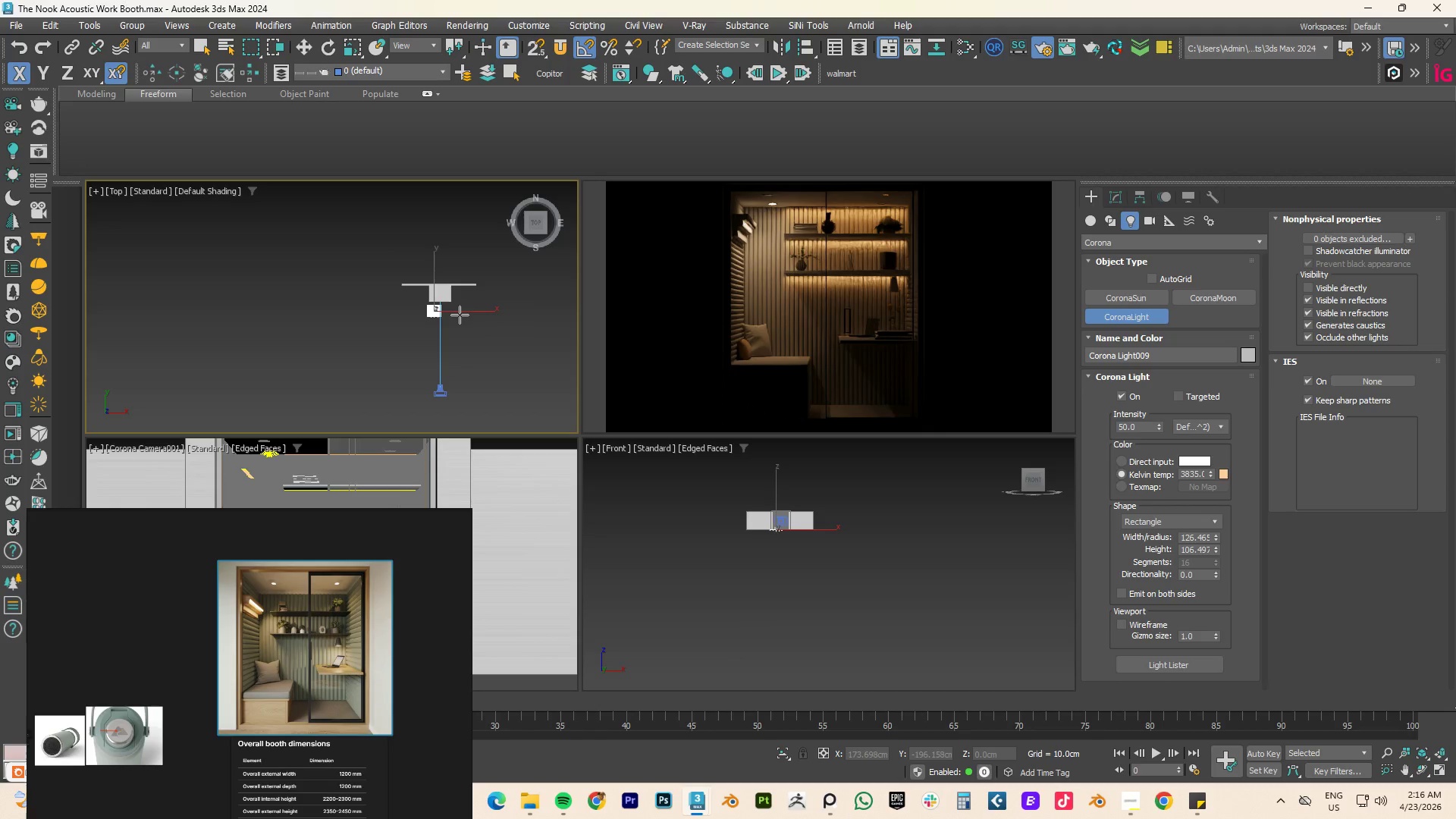 
right_click([460, 315])
 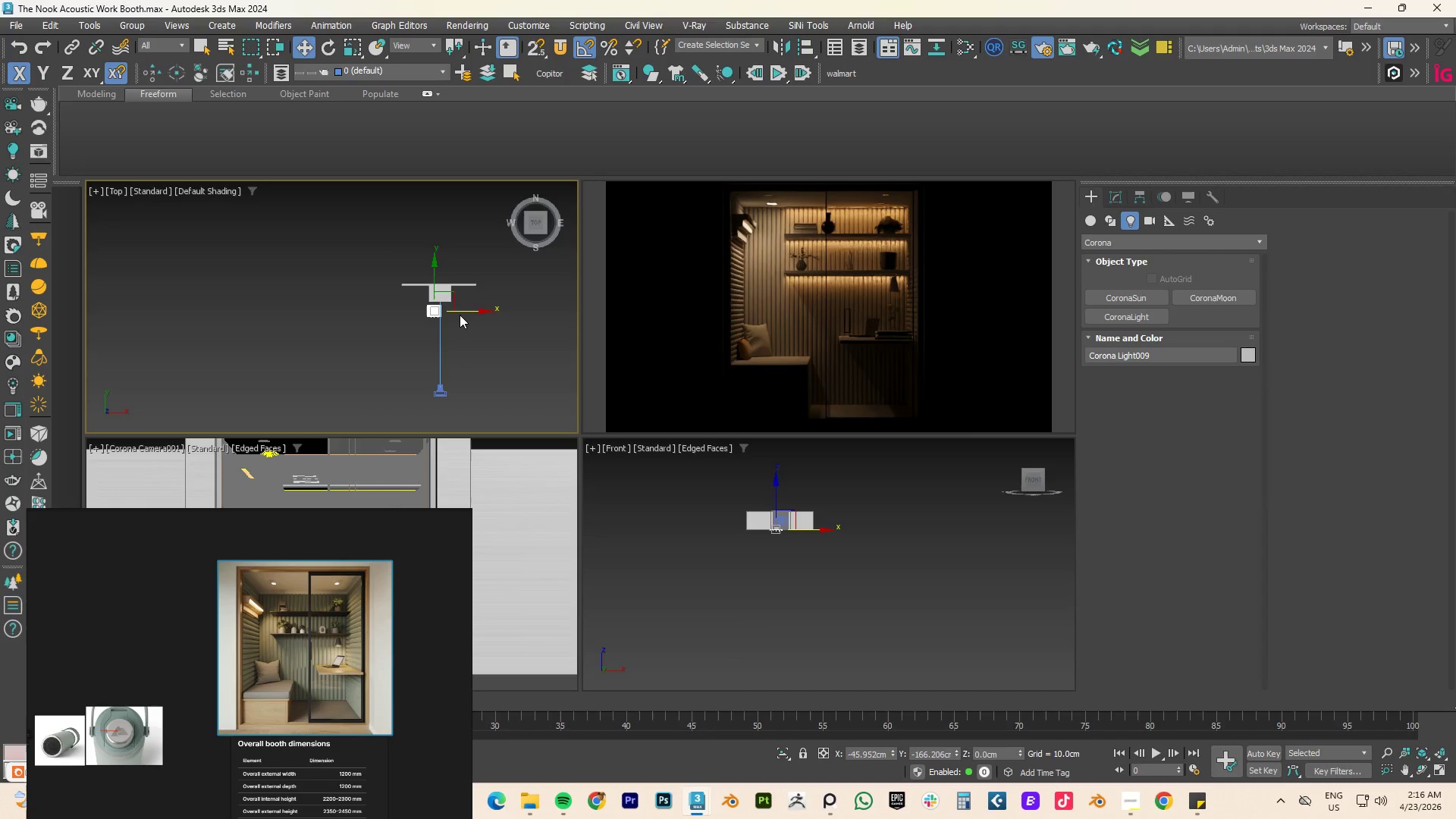 
type(fz)
 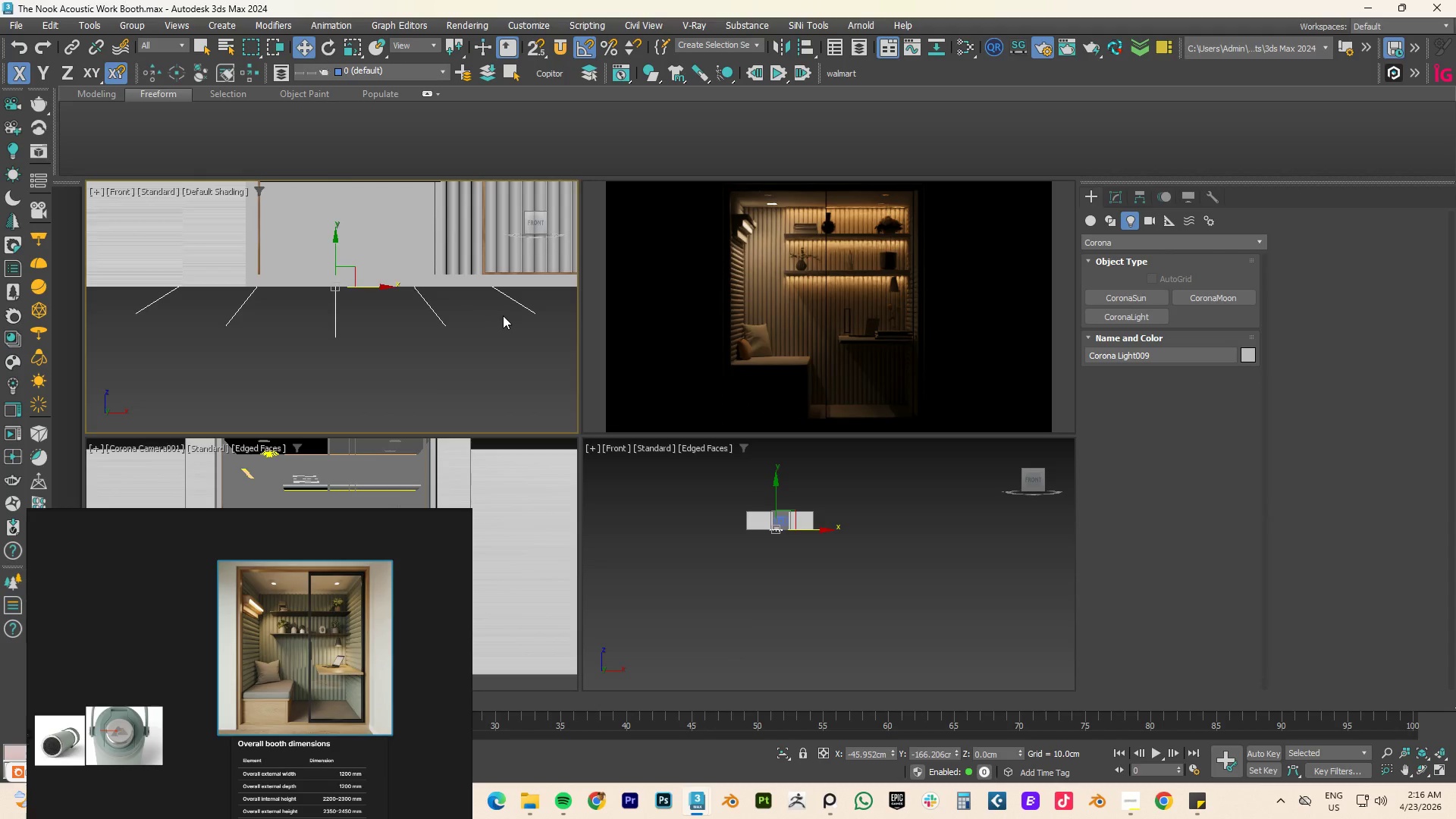 
scroll: coordinate [507, 327], scroll_direction: down, amount: 6.0
 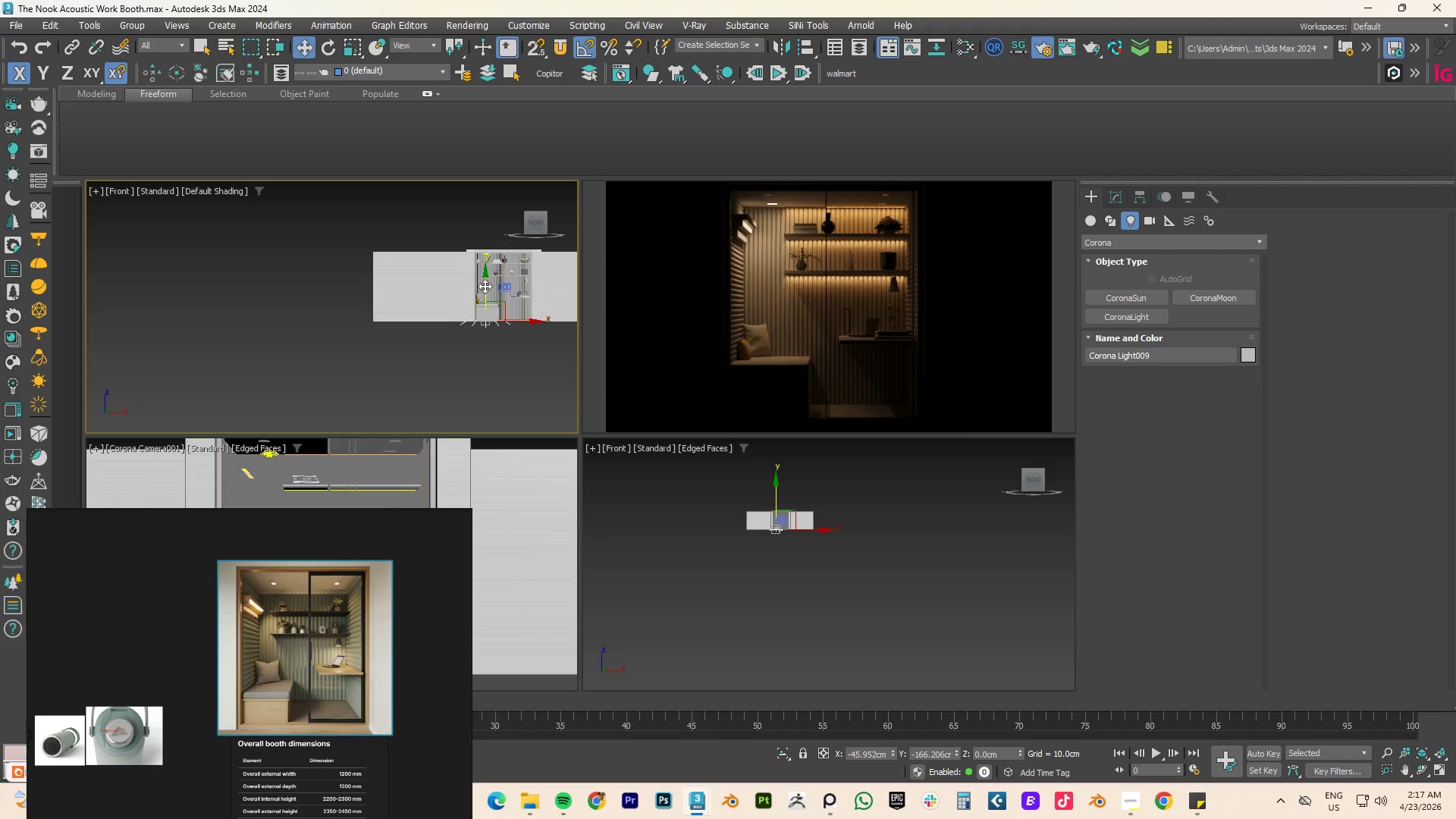 
left_click_drag(start_coordinate=[485, 284], to_coordinate=[489, 206])
 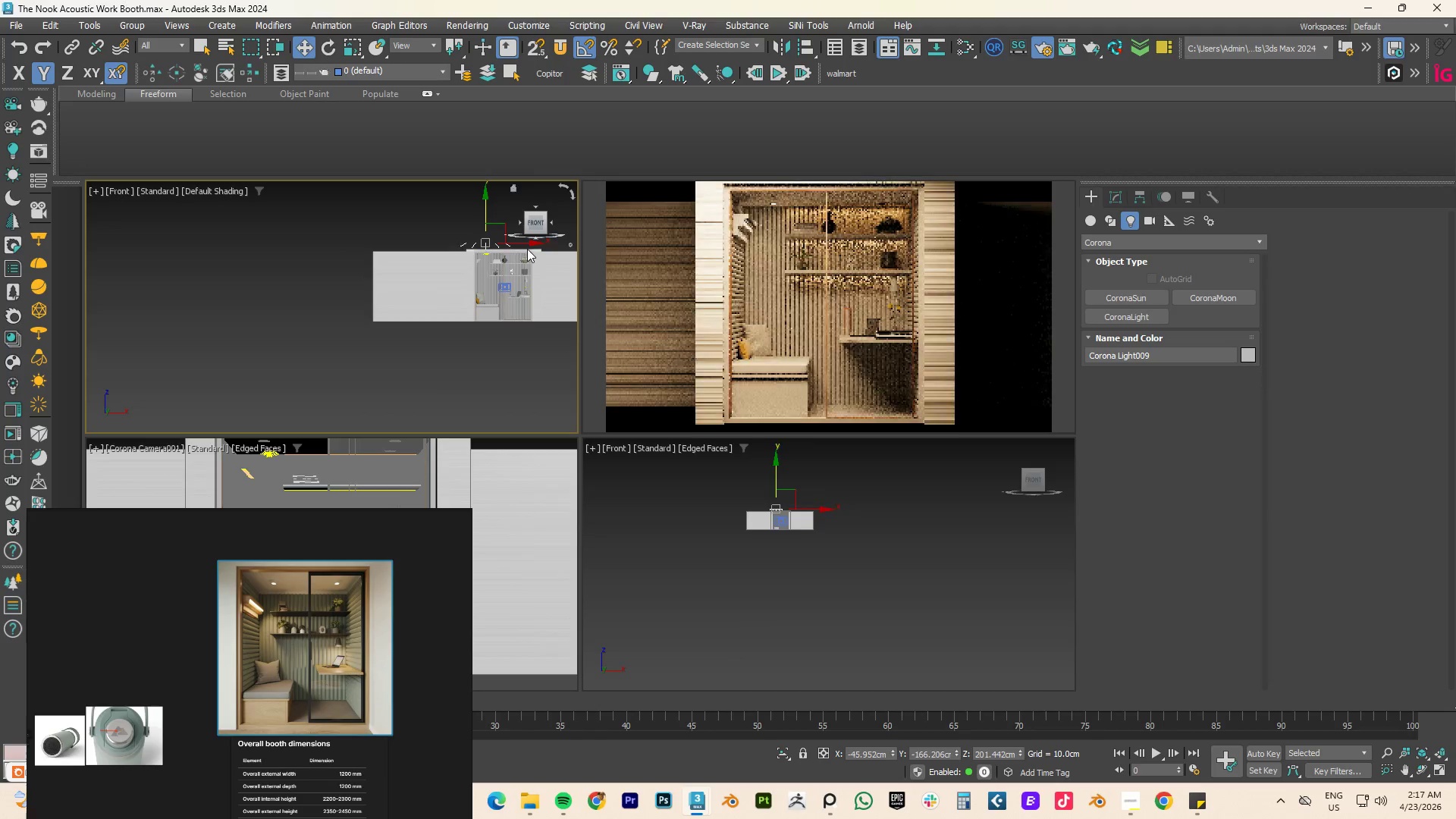 
hold_key(key=AltLeft, duration=2.8)
 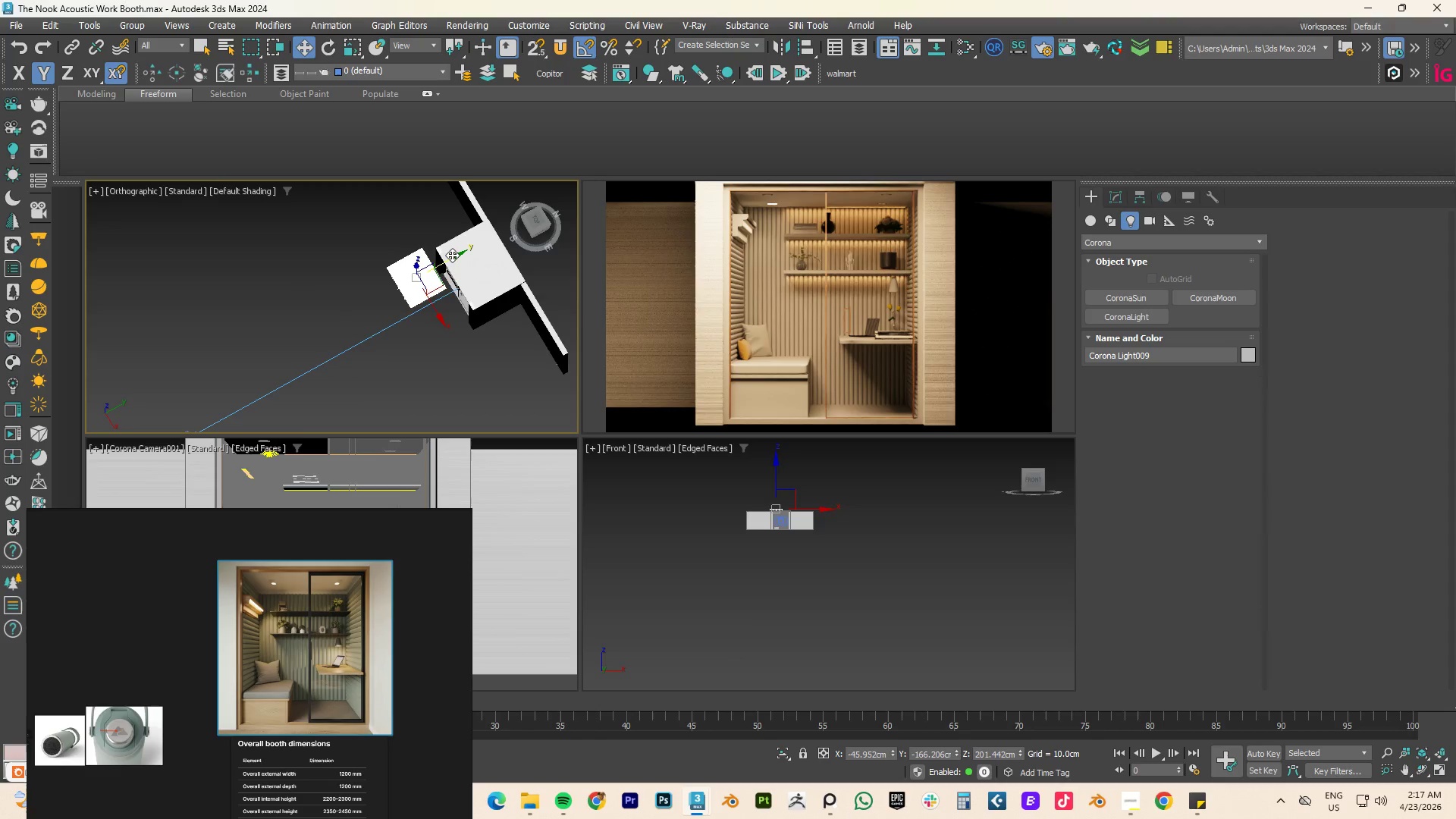 
left_click_drag(start_coordinate=[450, 259], to_coordinate=[442, 257])
 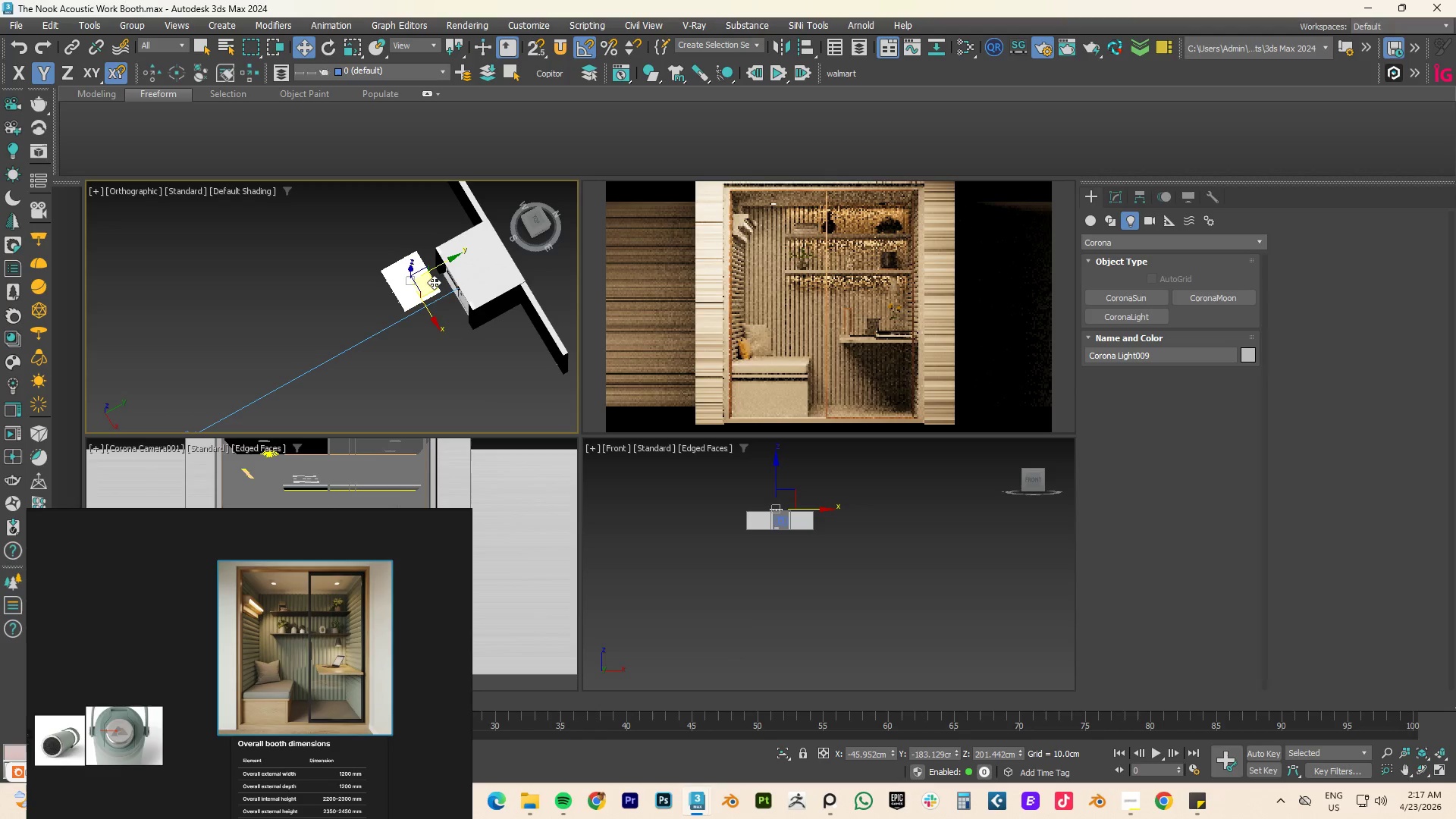 
type(fz)
 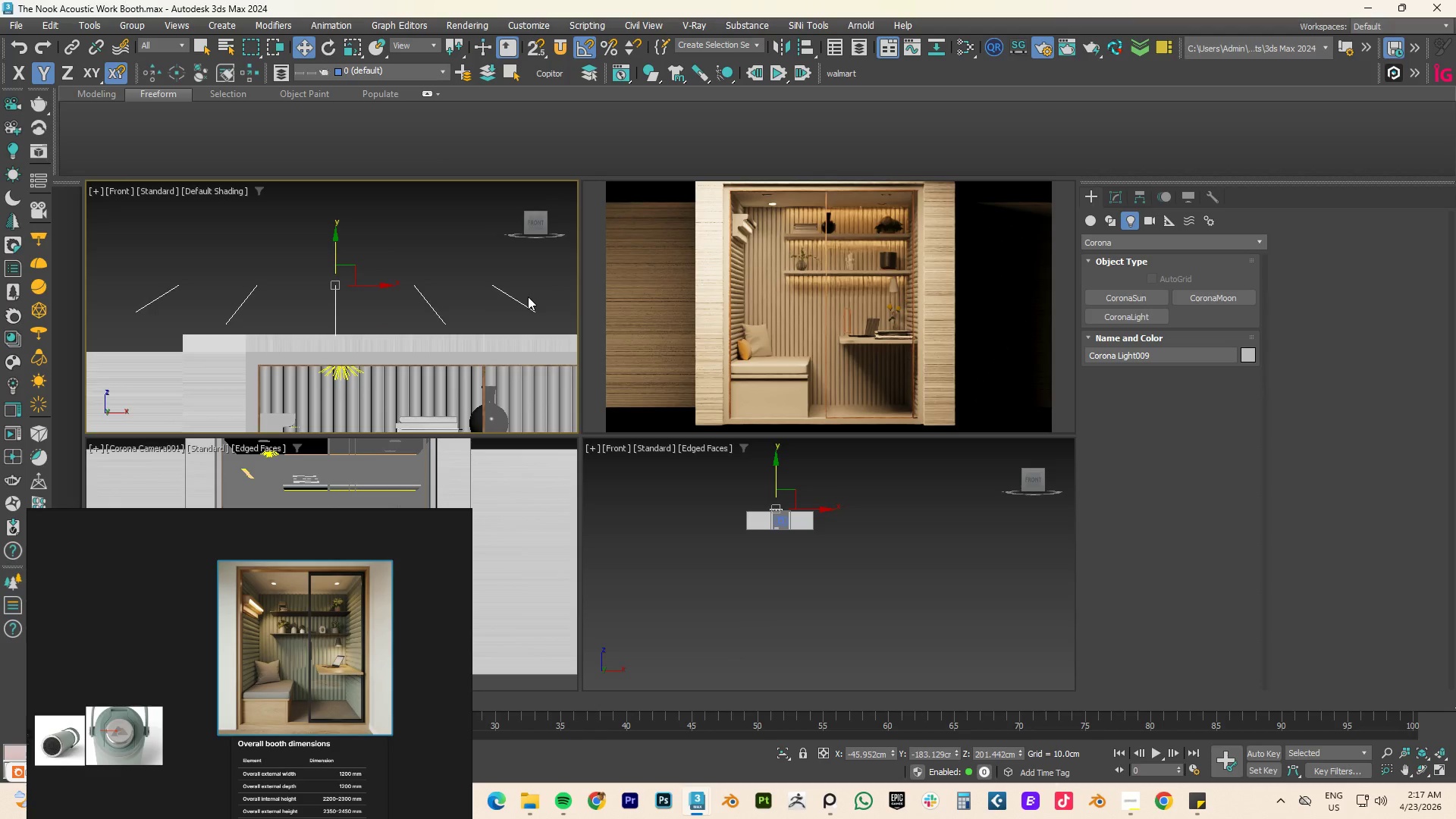 
scroll: coordinate [528, 297], scroll_direction: down, amount: 4.0
 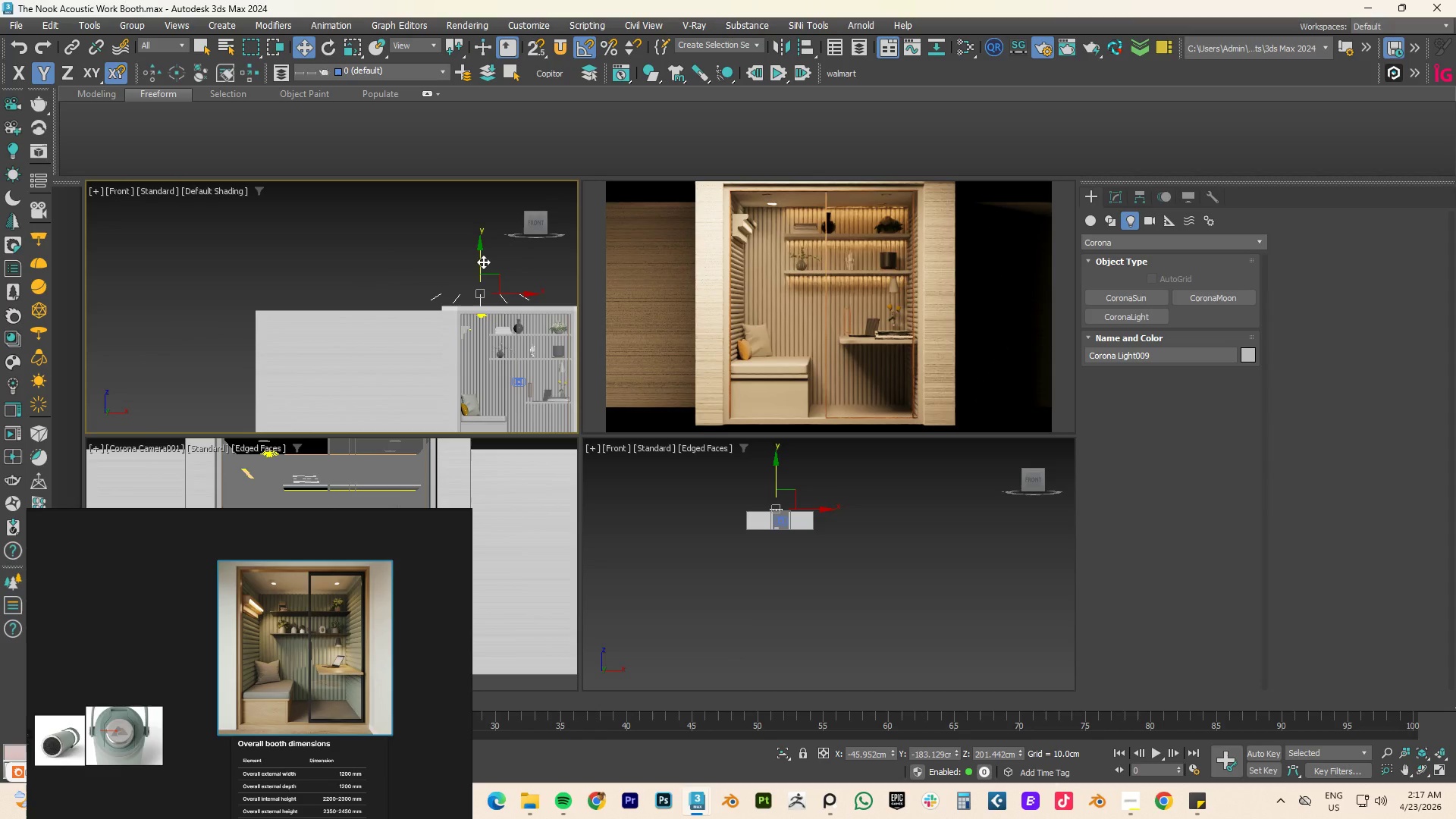 
left_click_drag(start_coordinate=[482, 259], to_coordinate=[479, 281])
 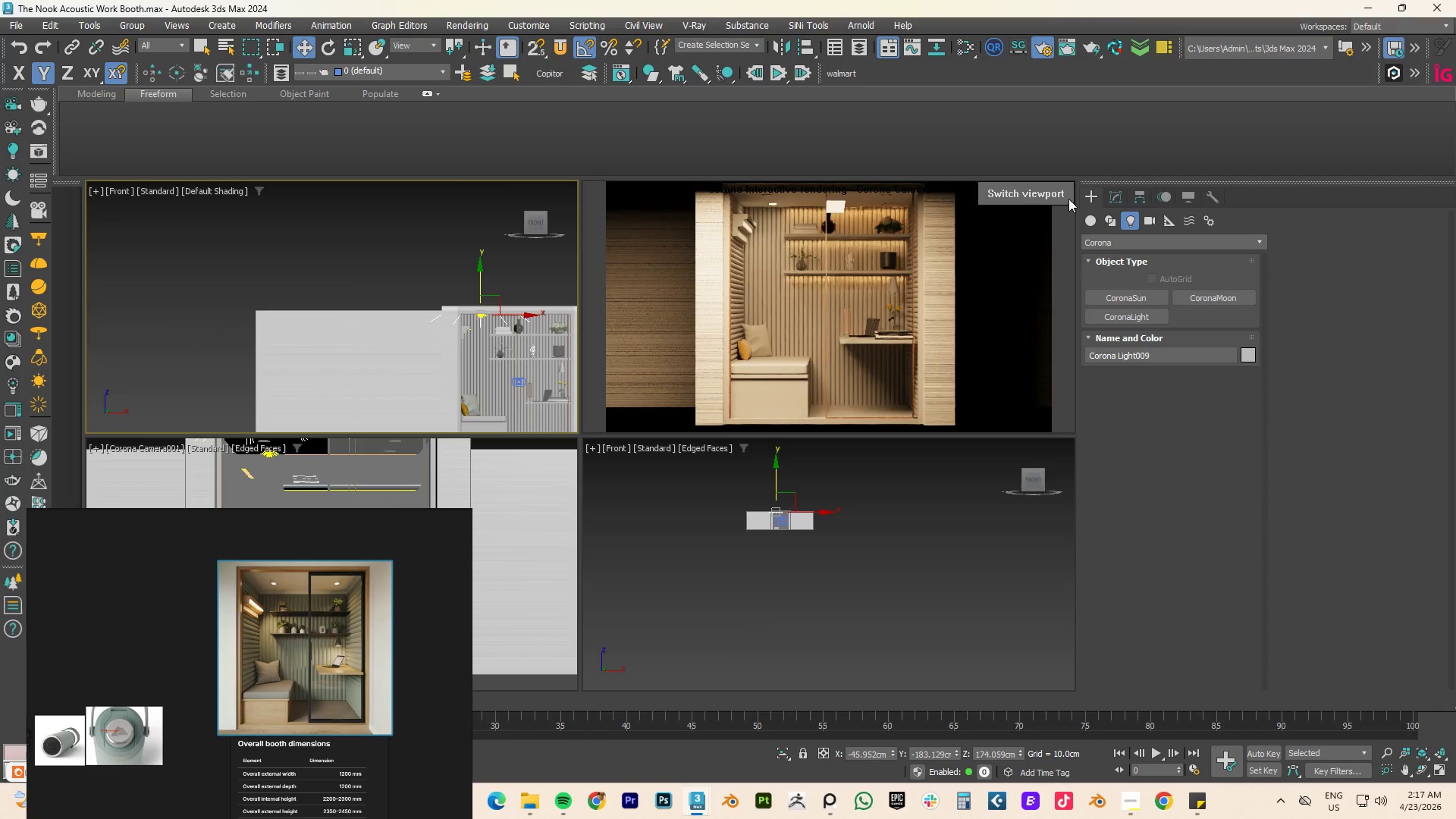 
left_click([1110, 197])
 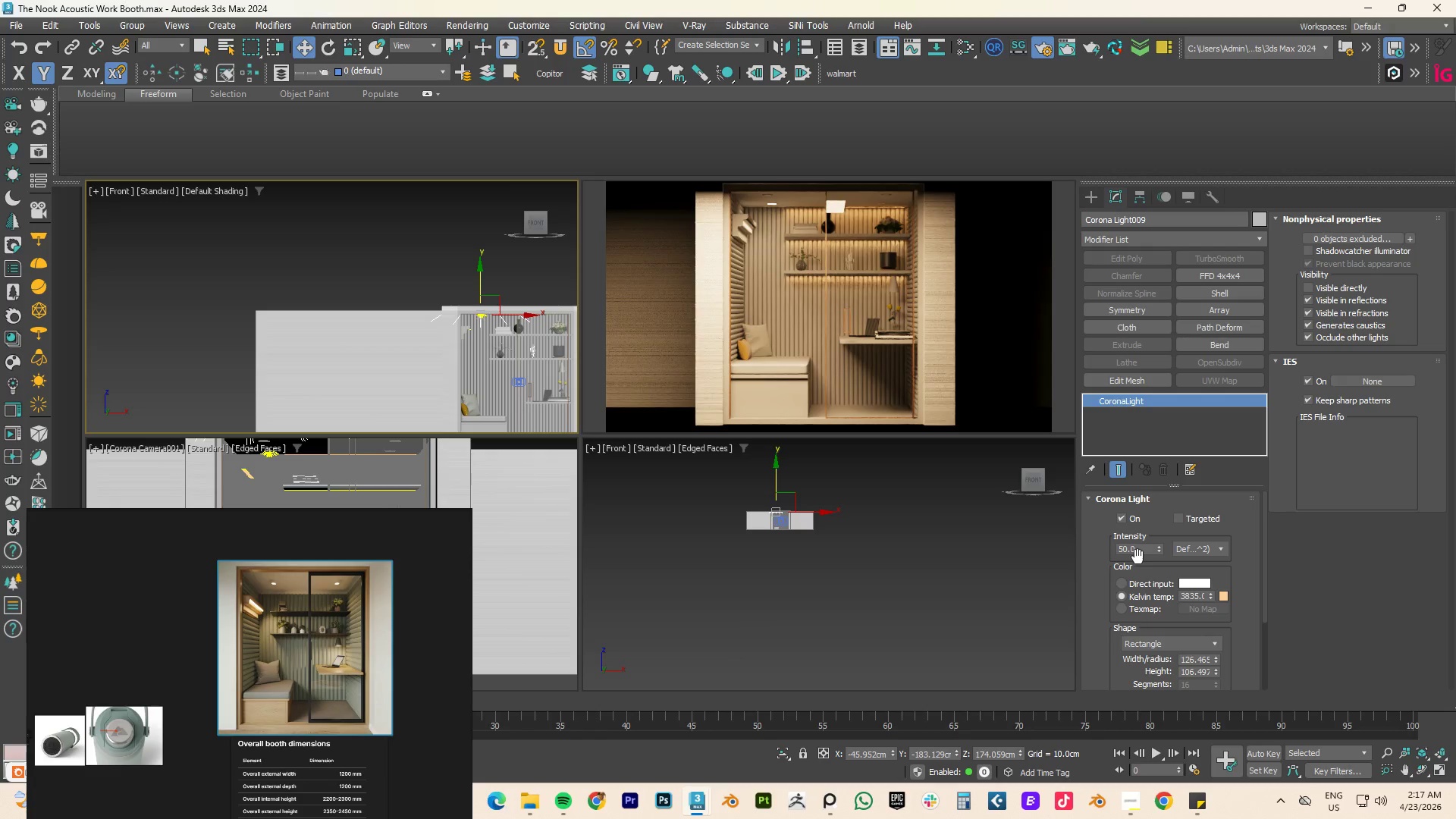 
double_click([1136, 551])
 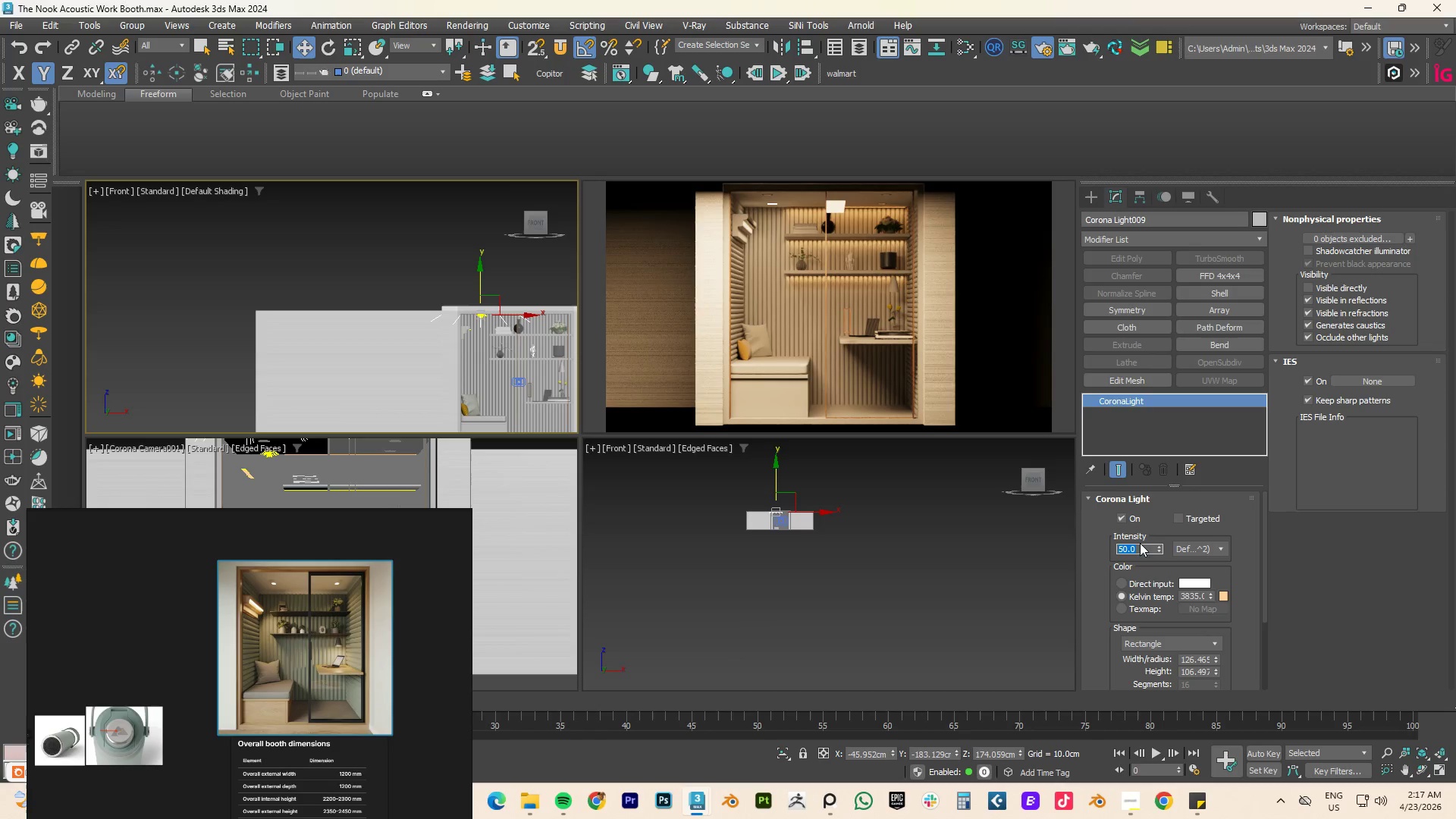 
key(Numpad3)
 